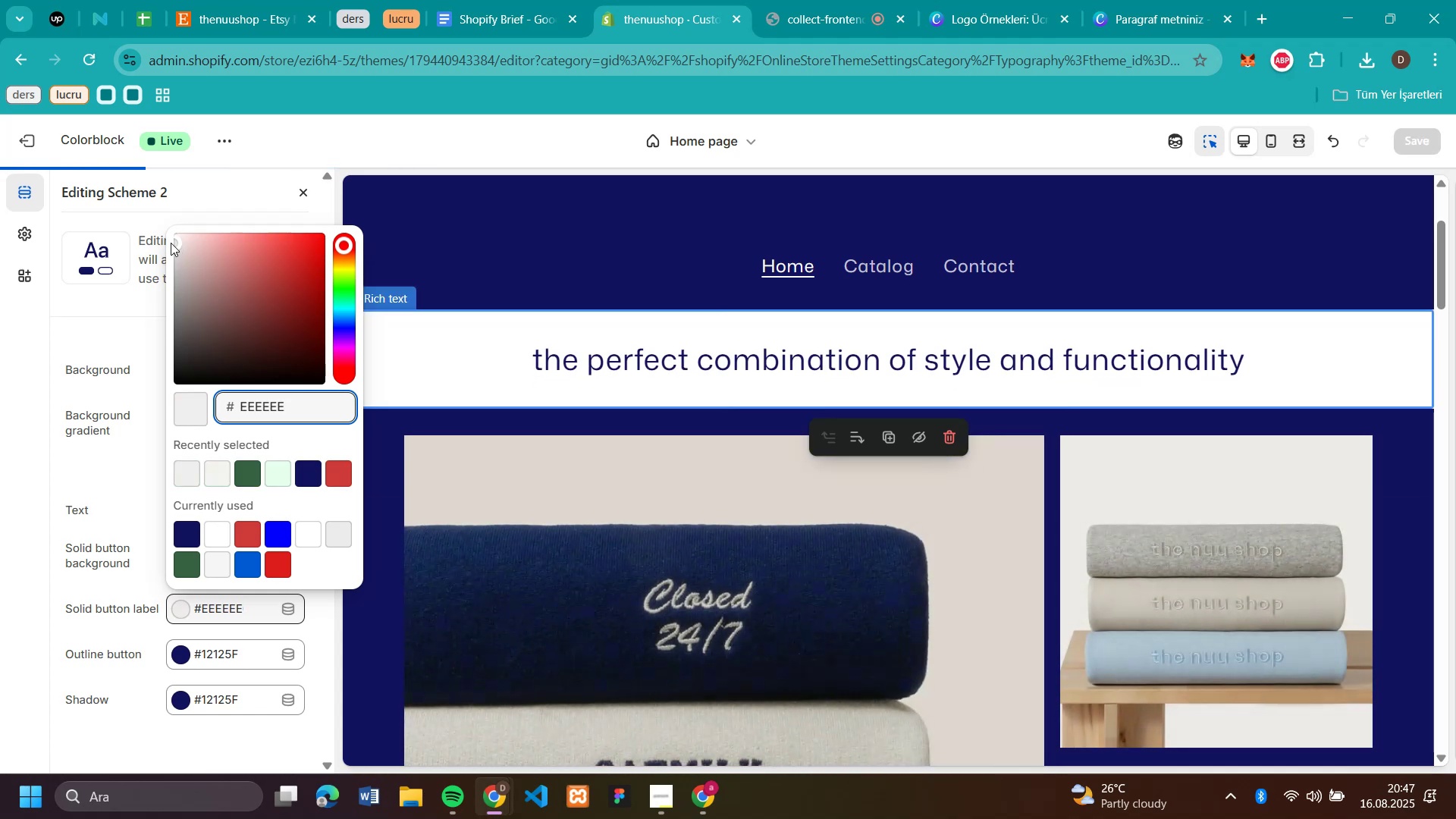 
left_click([212, 531])
 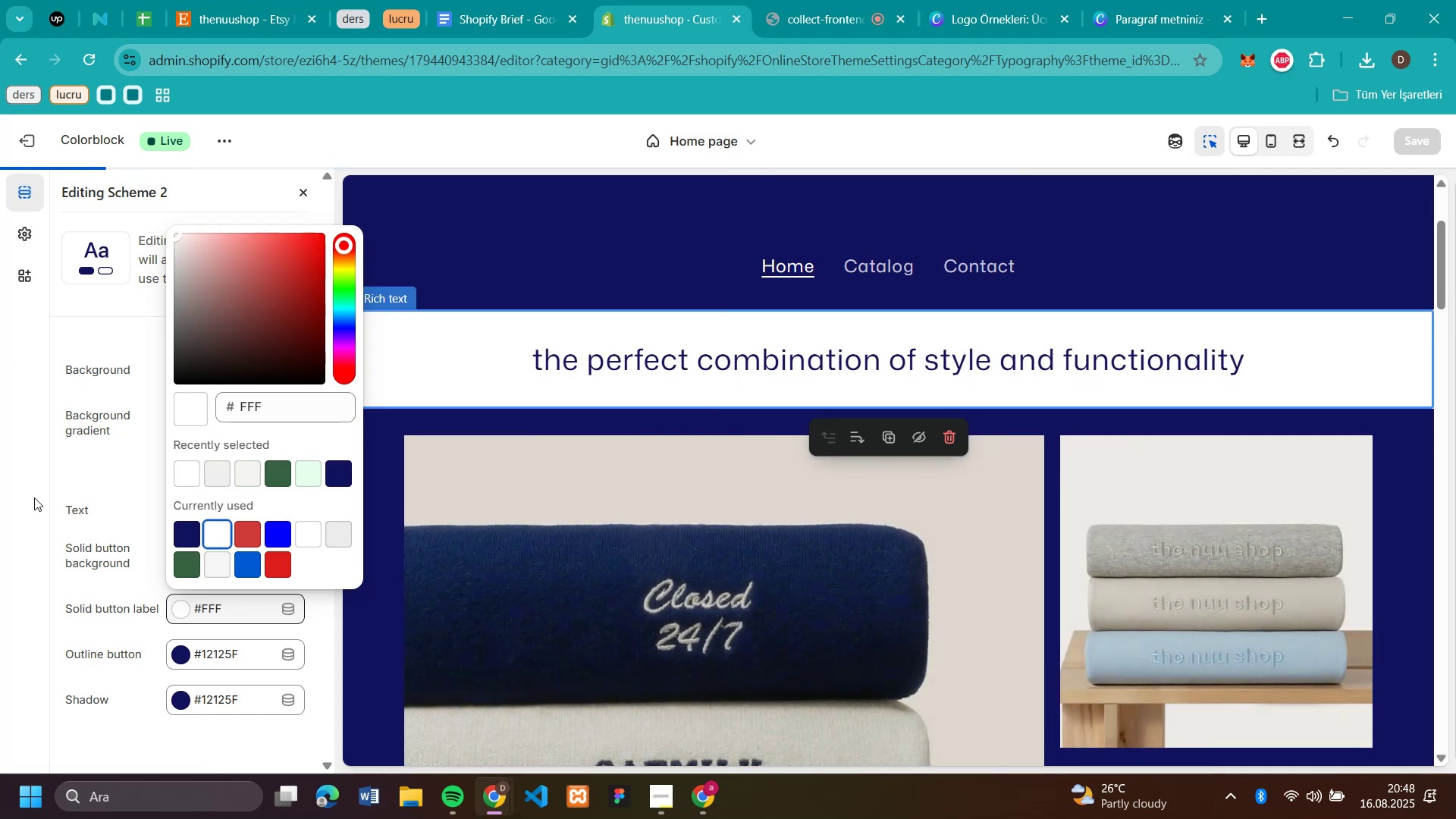 
left_click([35, 494])
 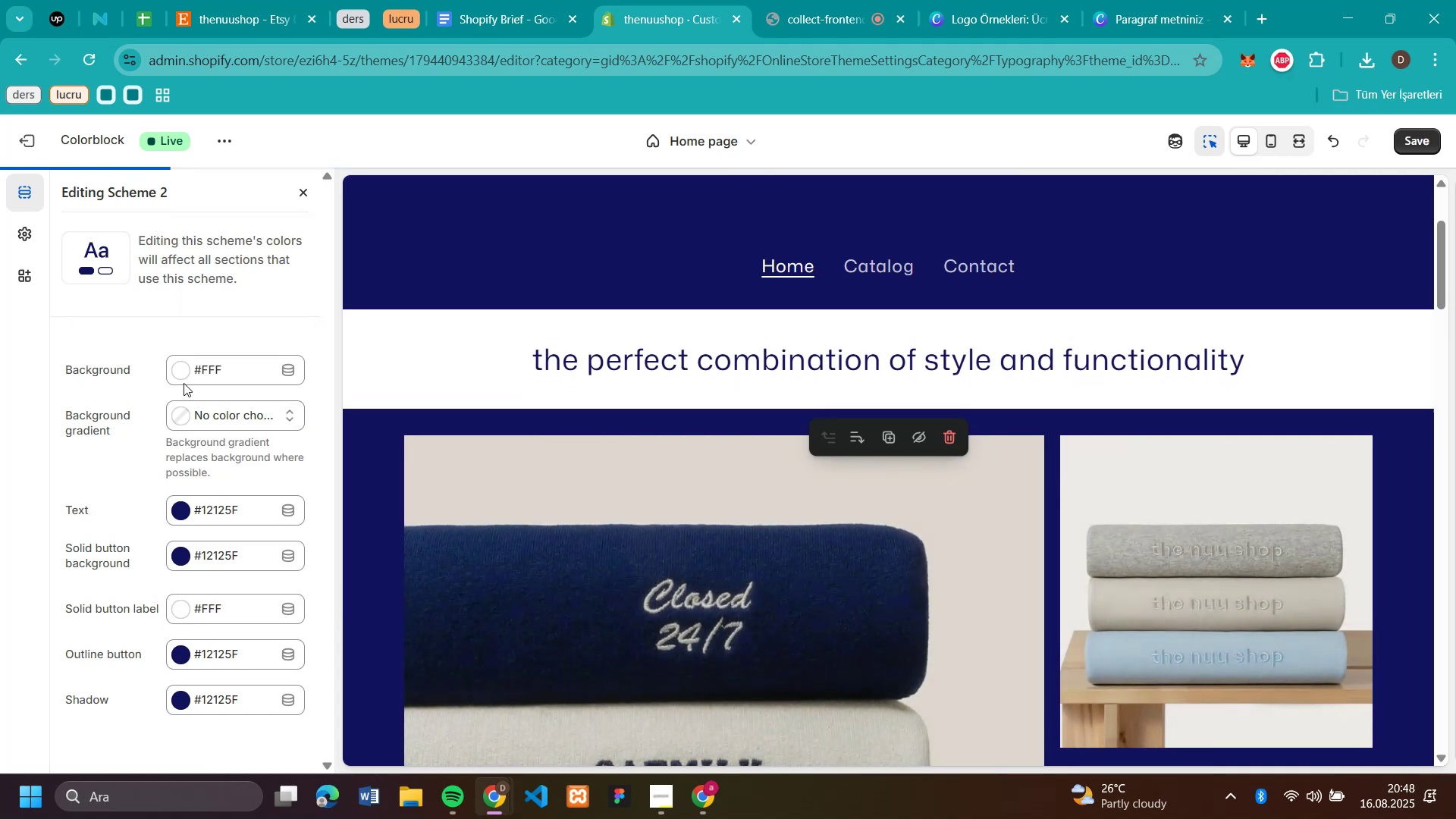 
left_click([187, 371])
 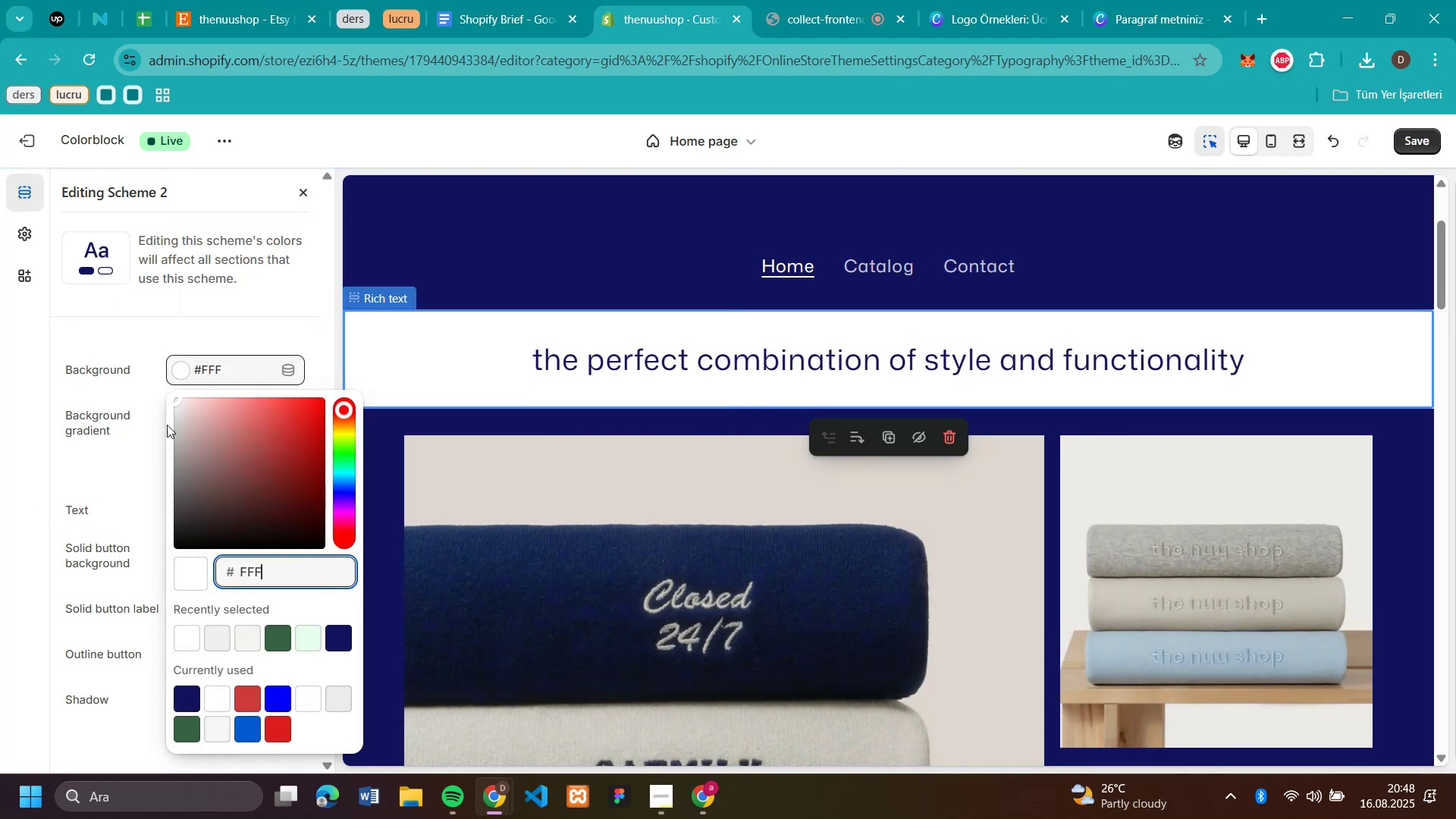 
left_click_drag(start_coordinate=[179, 400], to_coordinate=[174, 406])
 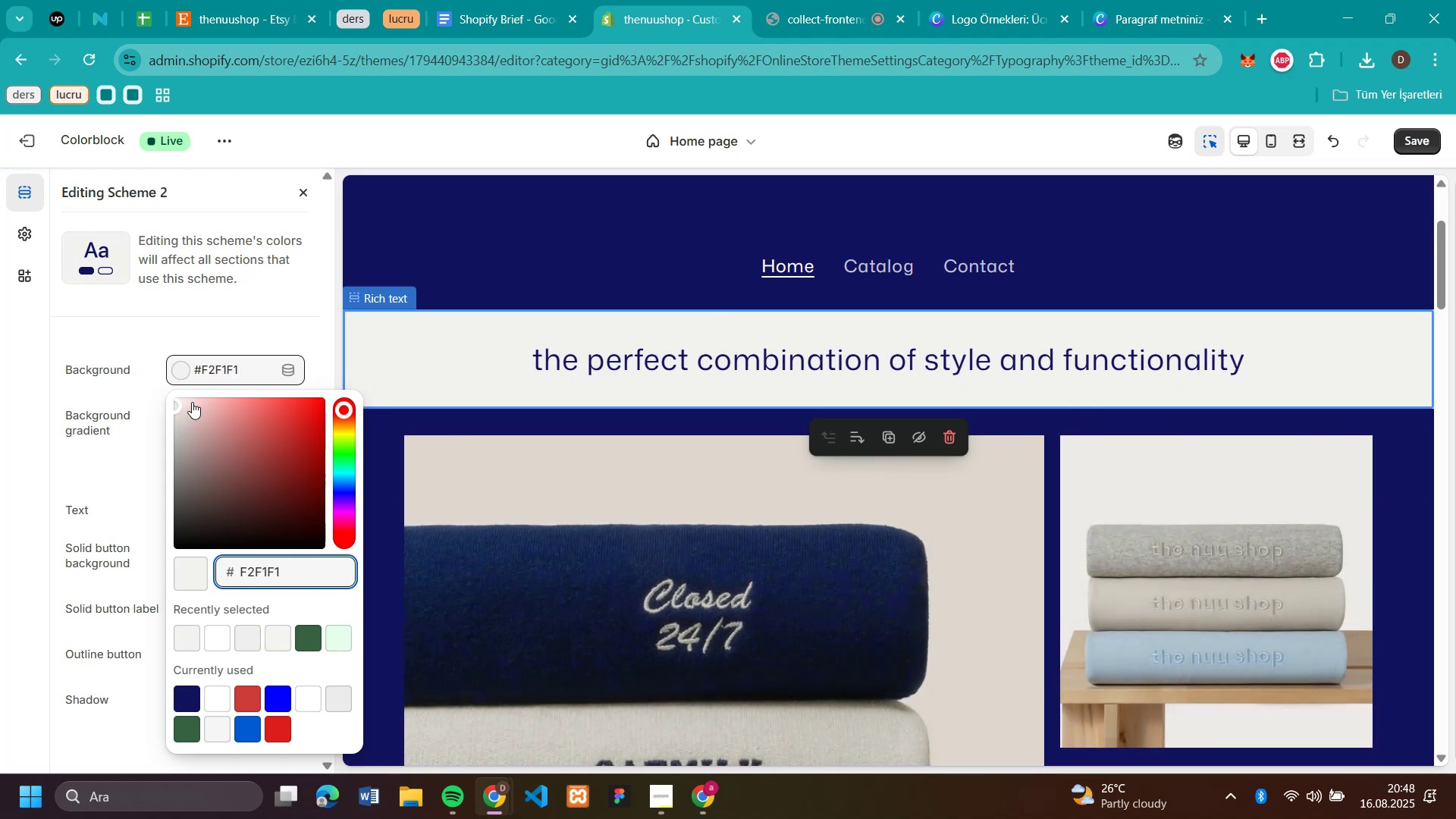 
left_click_drag(start_coordinate=[176, 407], to_coordinate=[177, 421])
 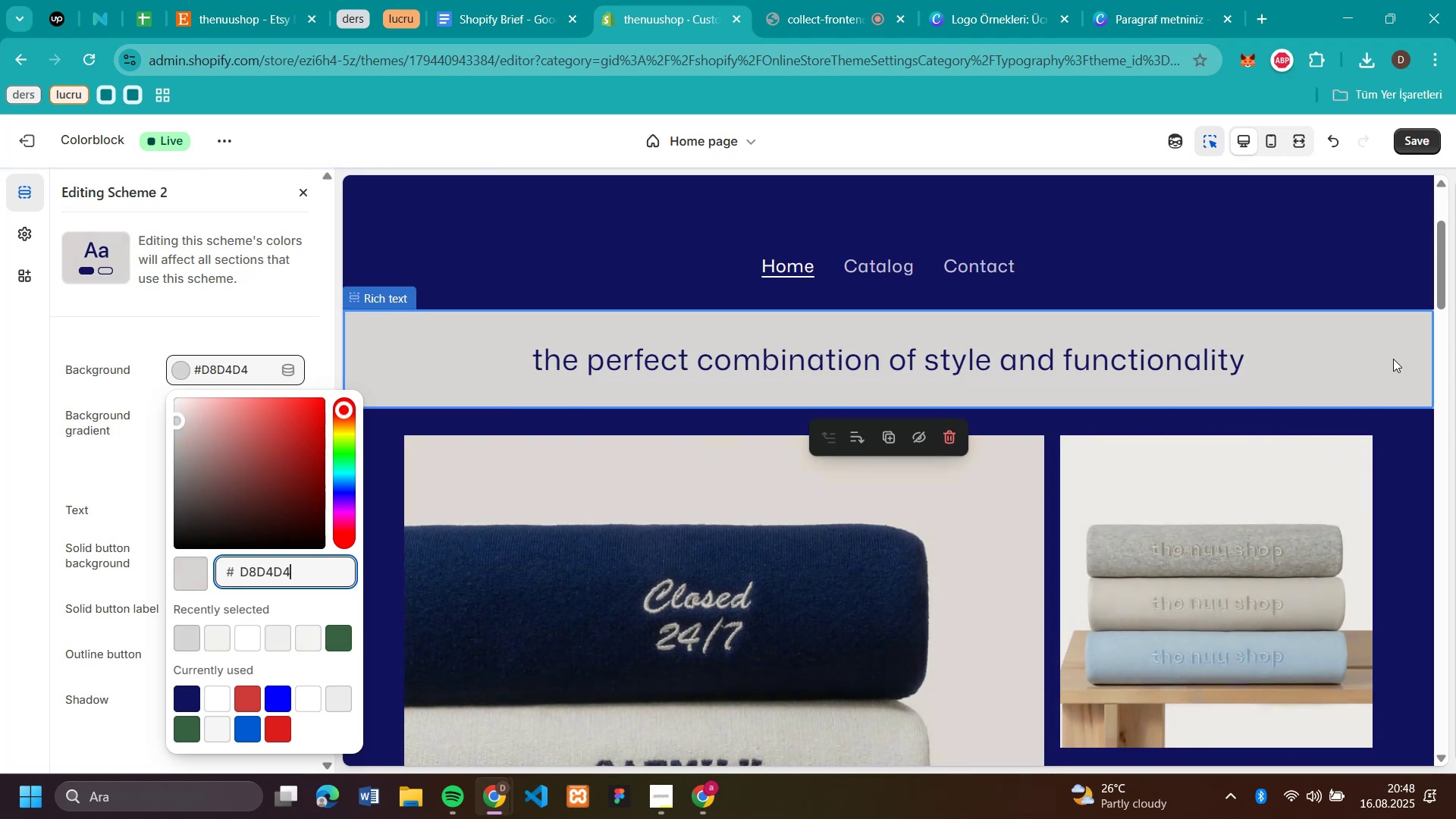 
wait(10.31)
 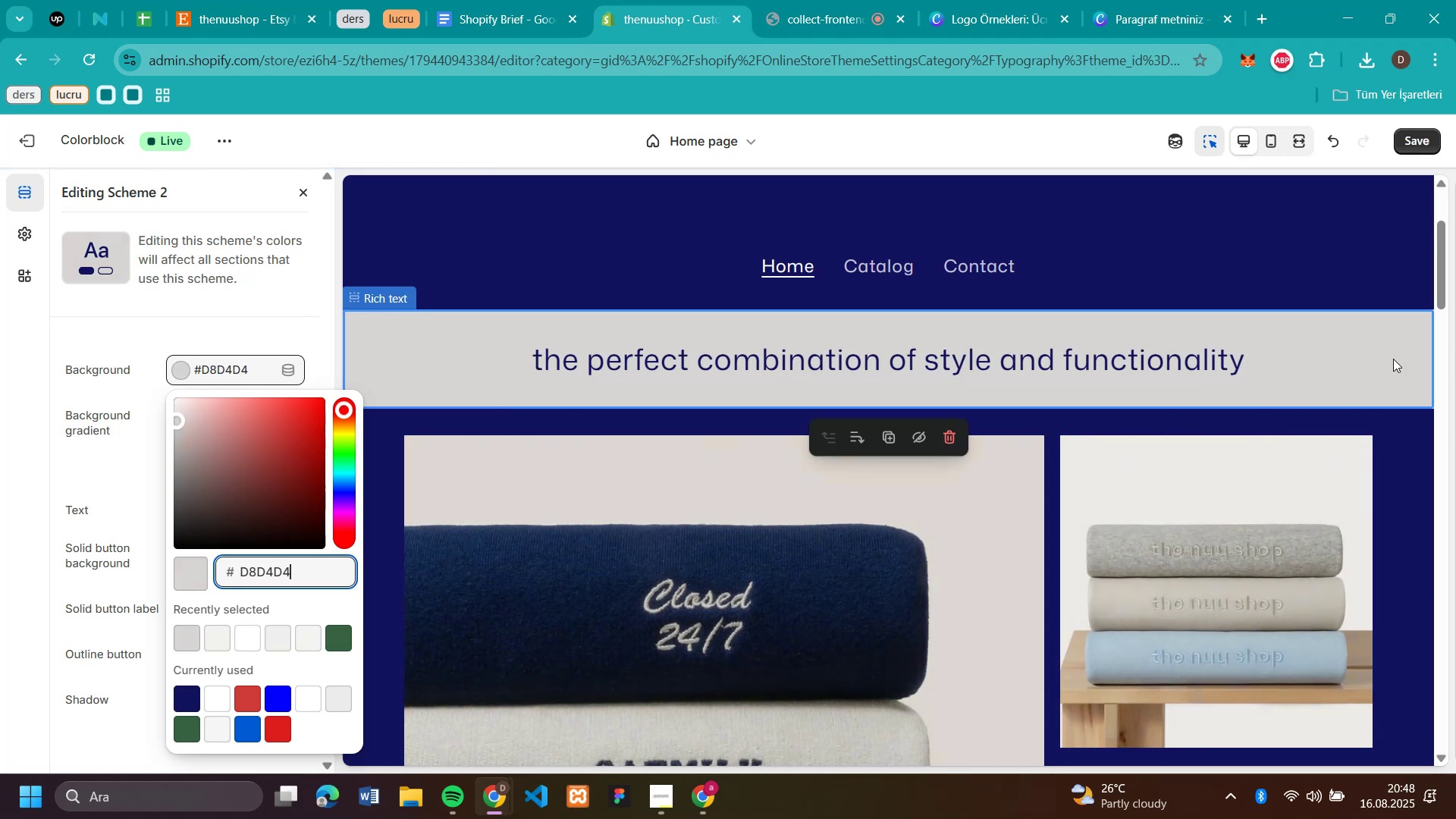 
left_click_drag(start_coordinate=[177, 417], to_coordinate=[170, 415])
 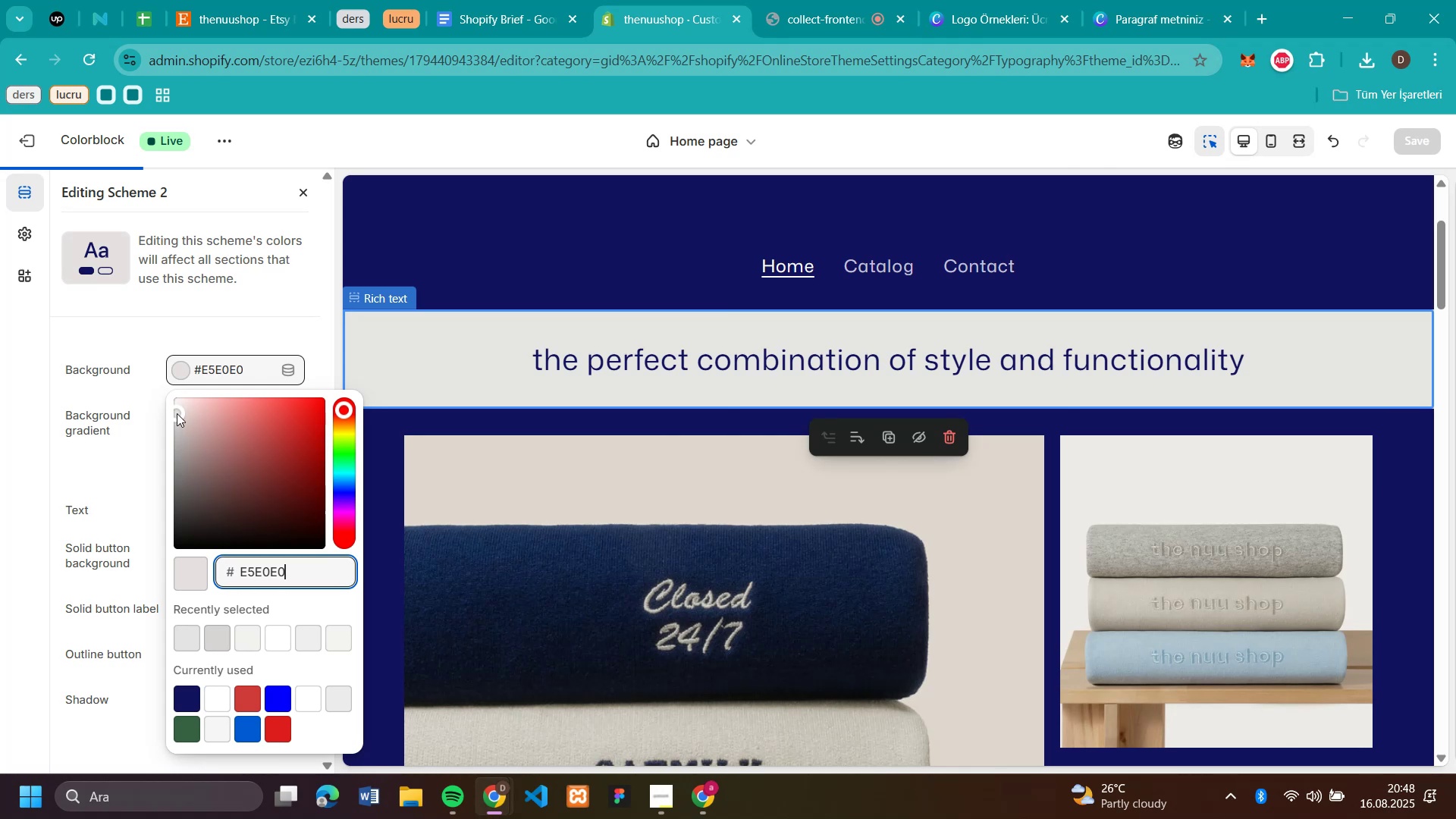 
wait(8.46)
 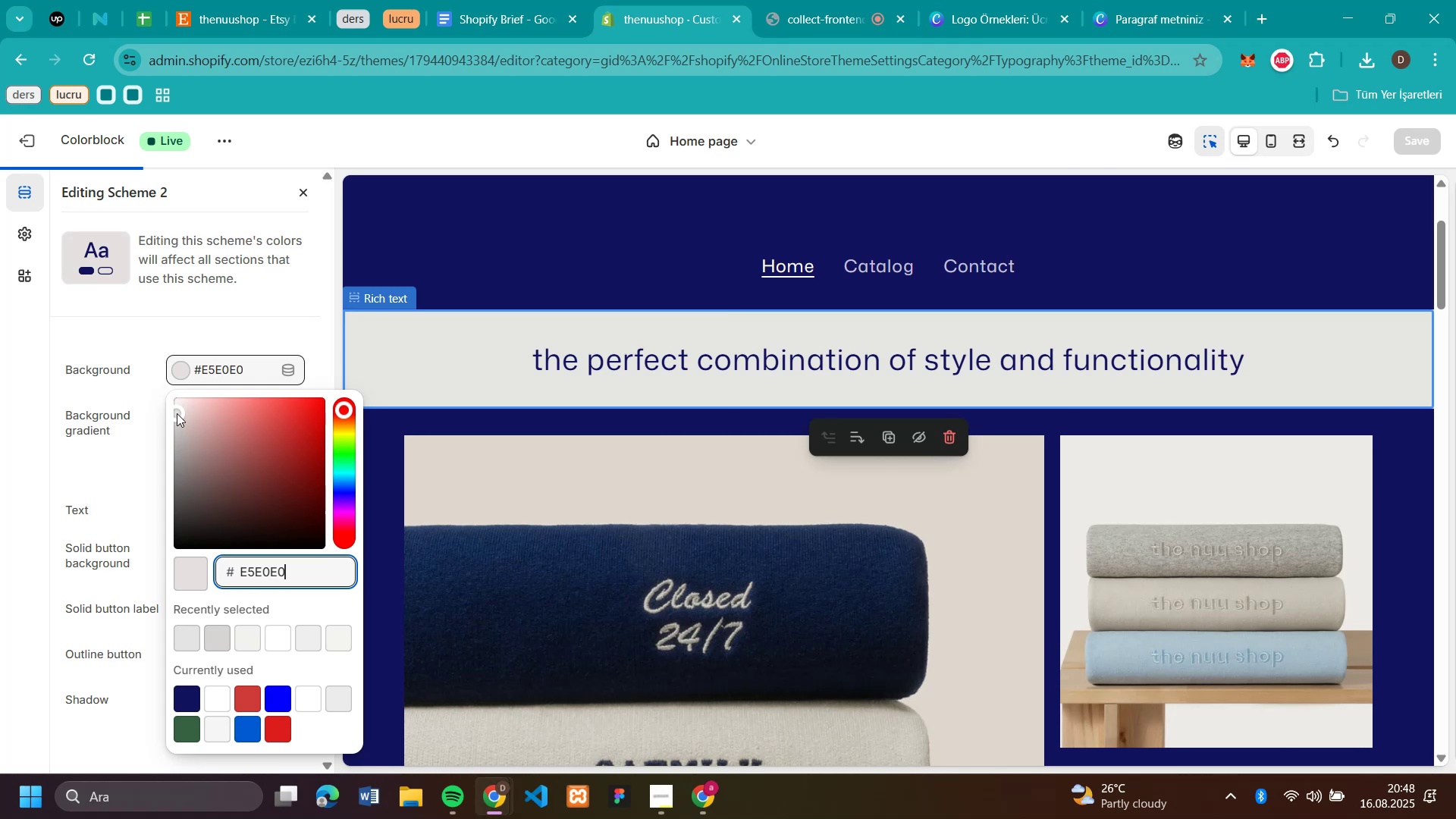 
left_click_drag(start_coordinate=[174, 416], to_coordinate=[180, 412])
 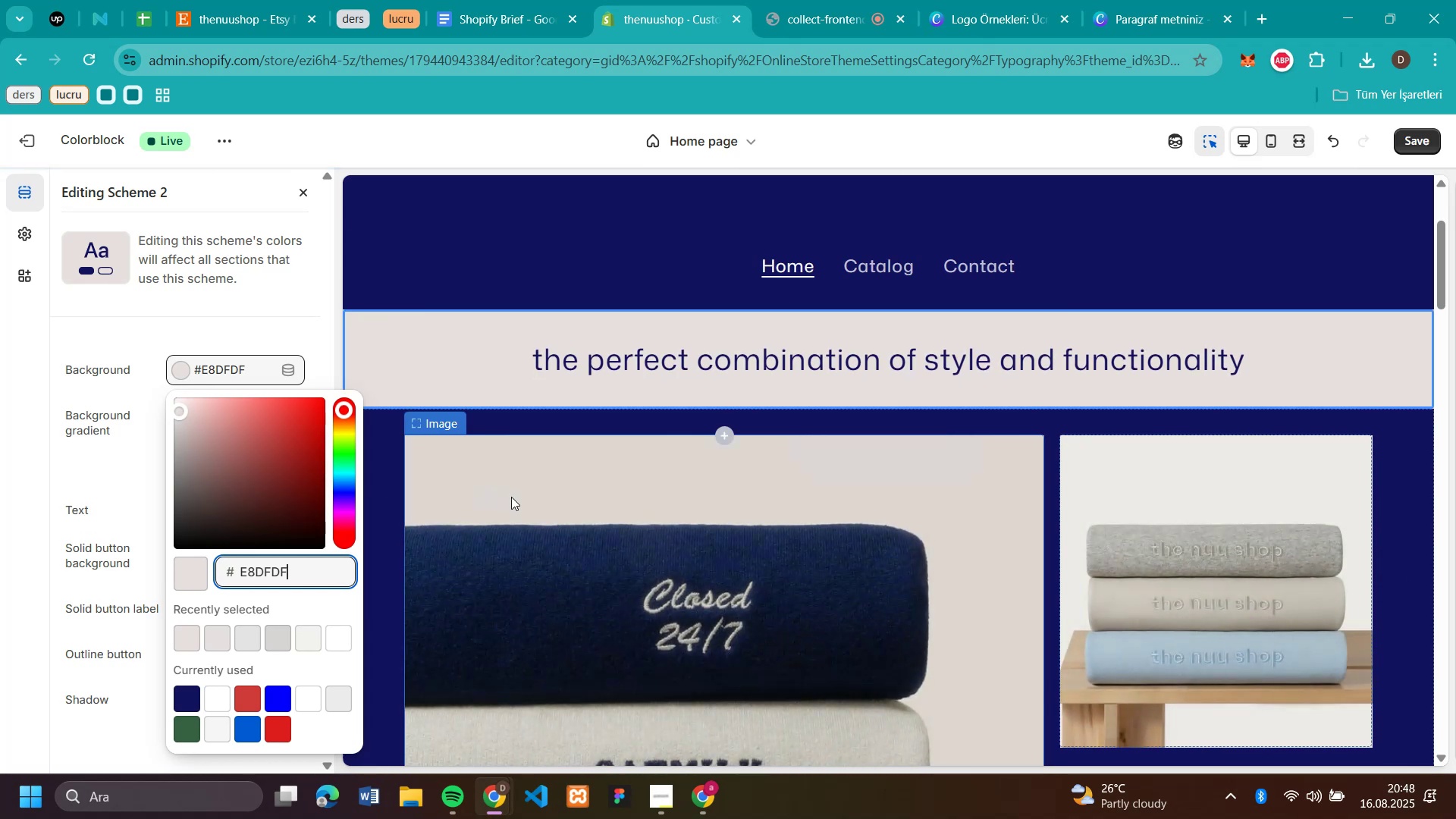 
mouse_move([680, 784])
 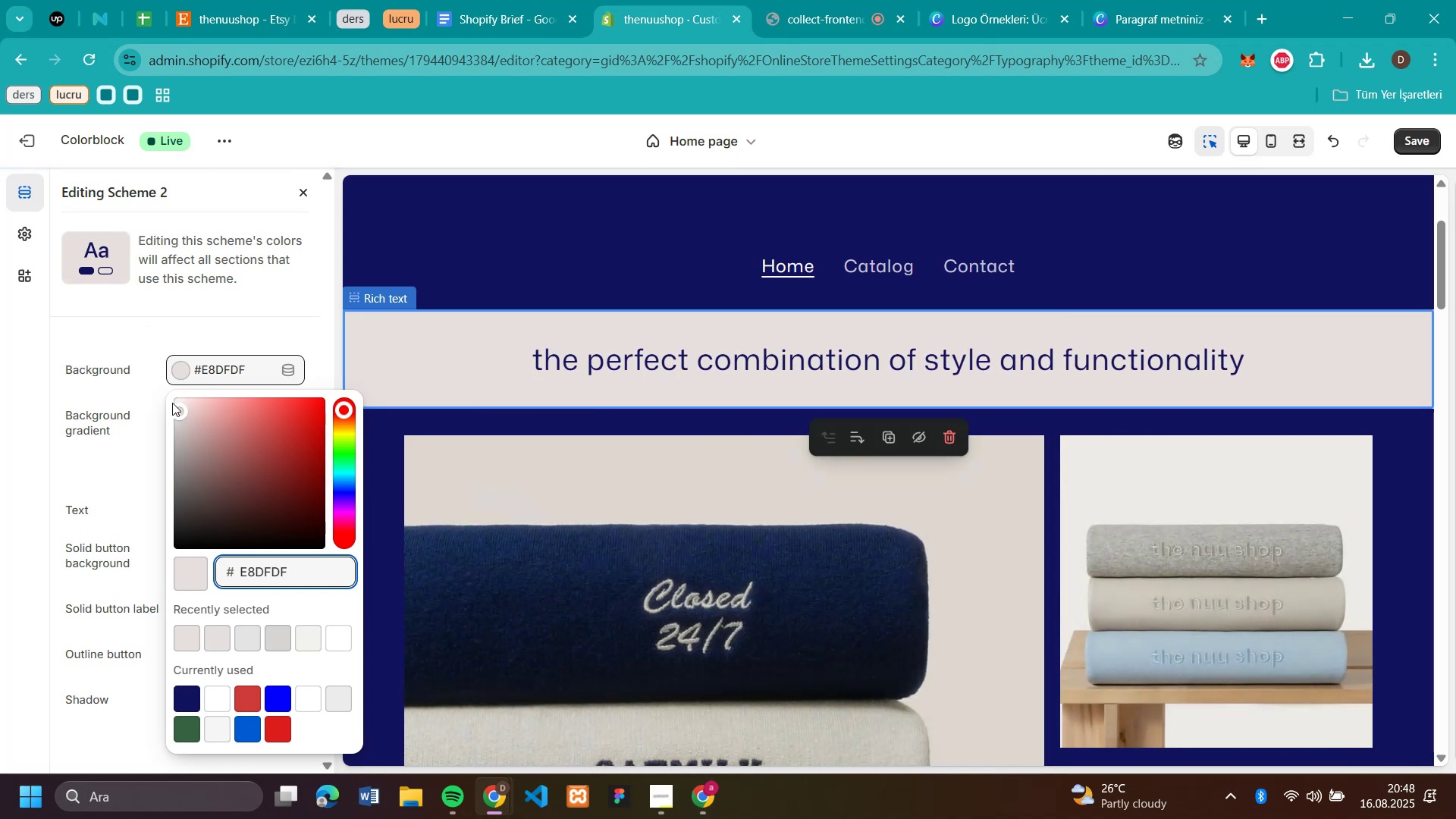 
left_click_drag(start_coordinate=[180, 414], to_coordinate=[177, 410])
 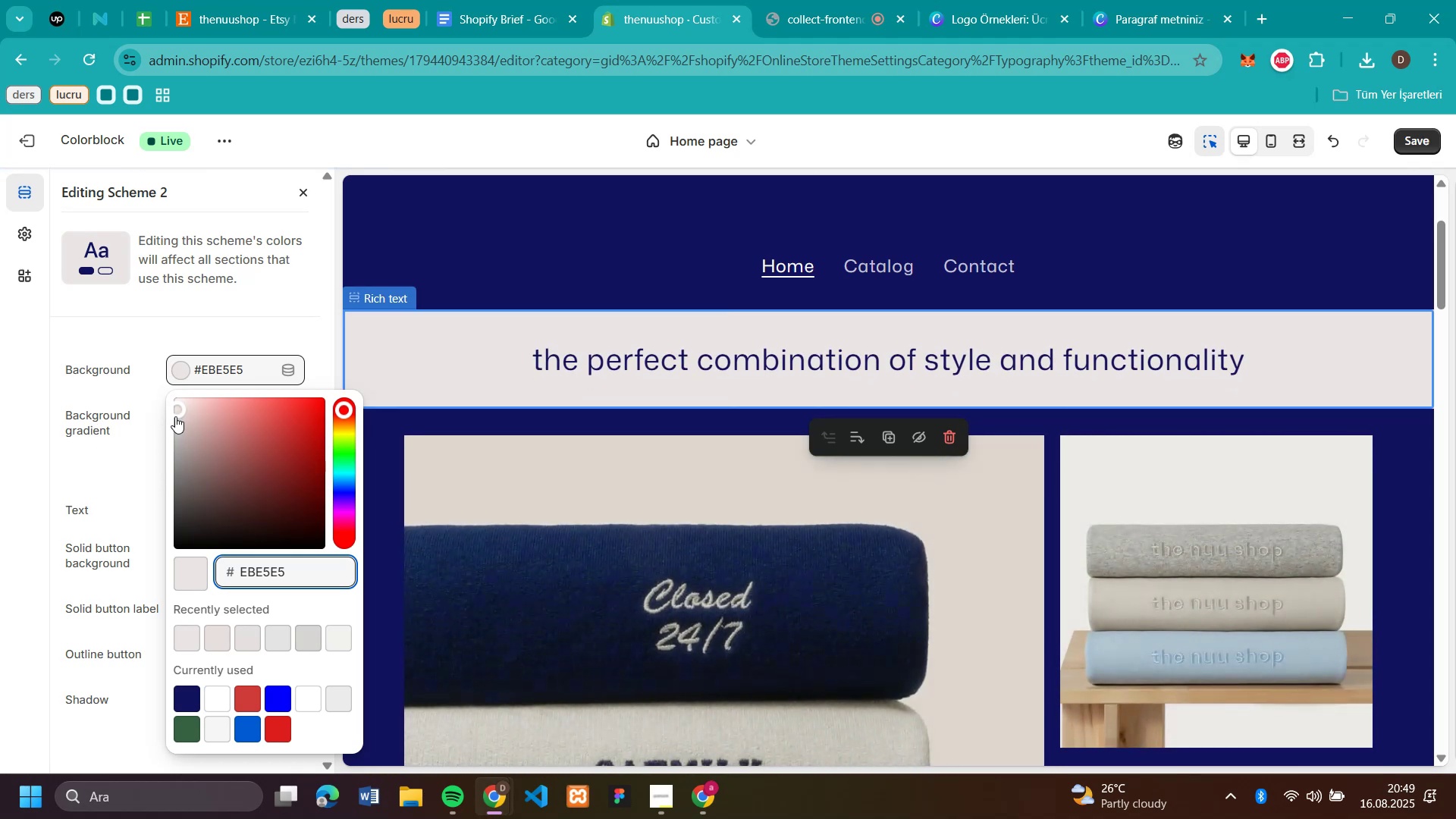 
wait(6.54)
 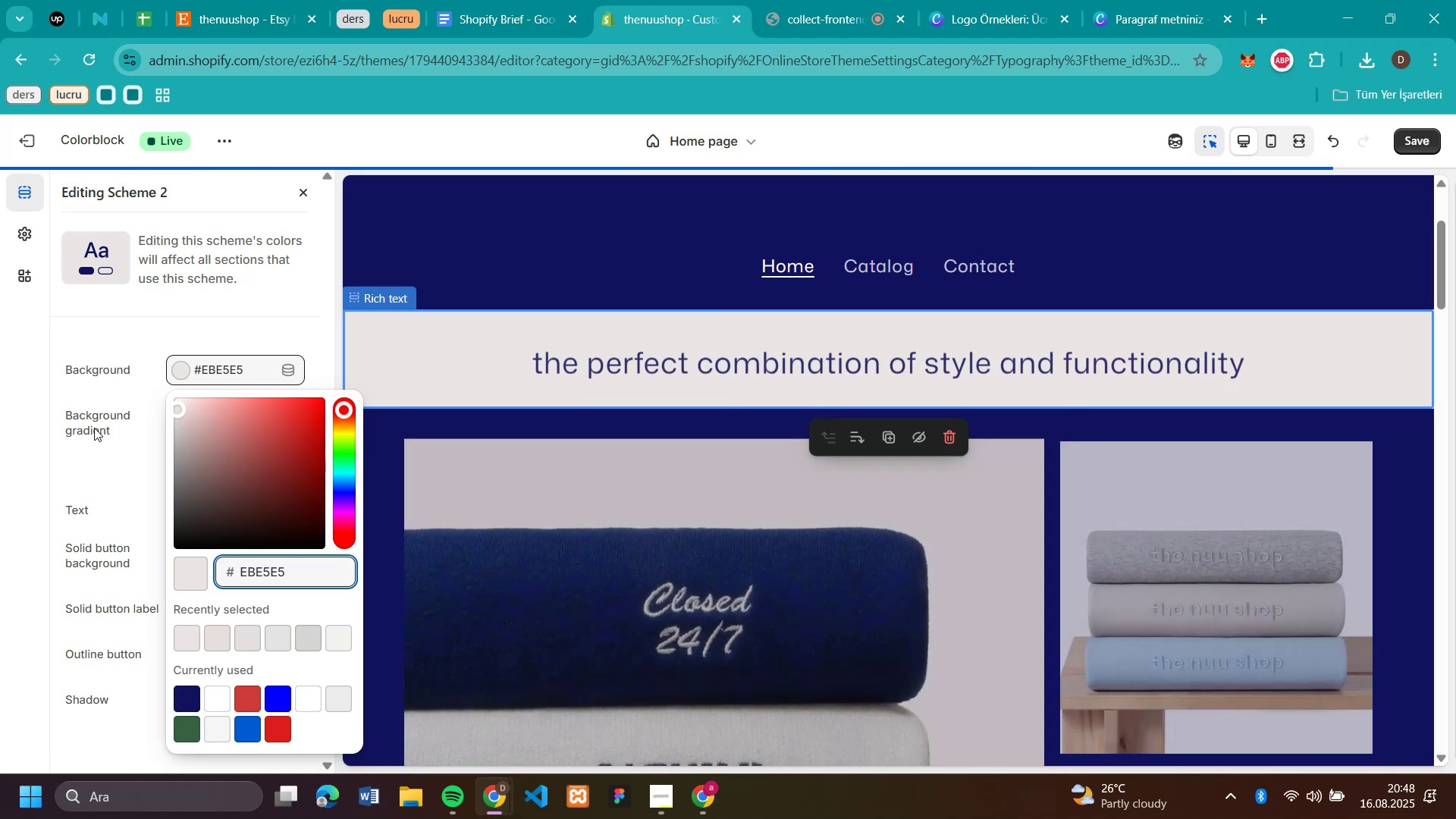 
left_click_drag(start_coordinate=[178, 409], to_coordinate=[177, 413])
 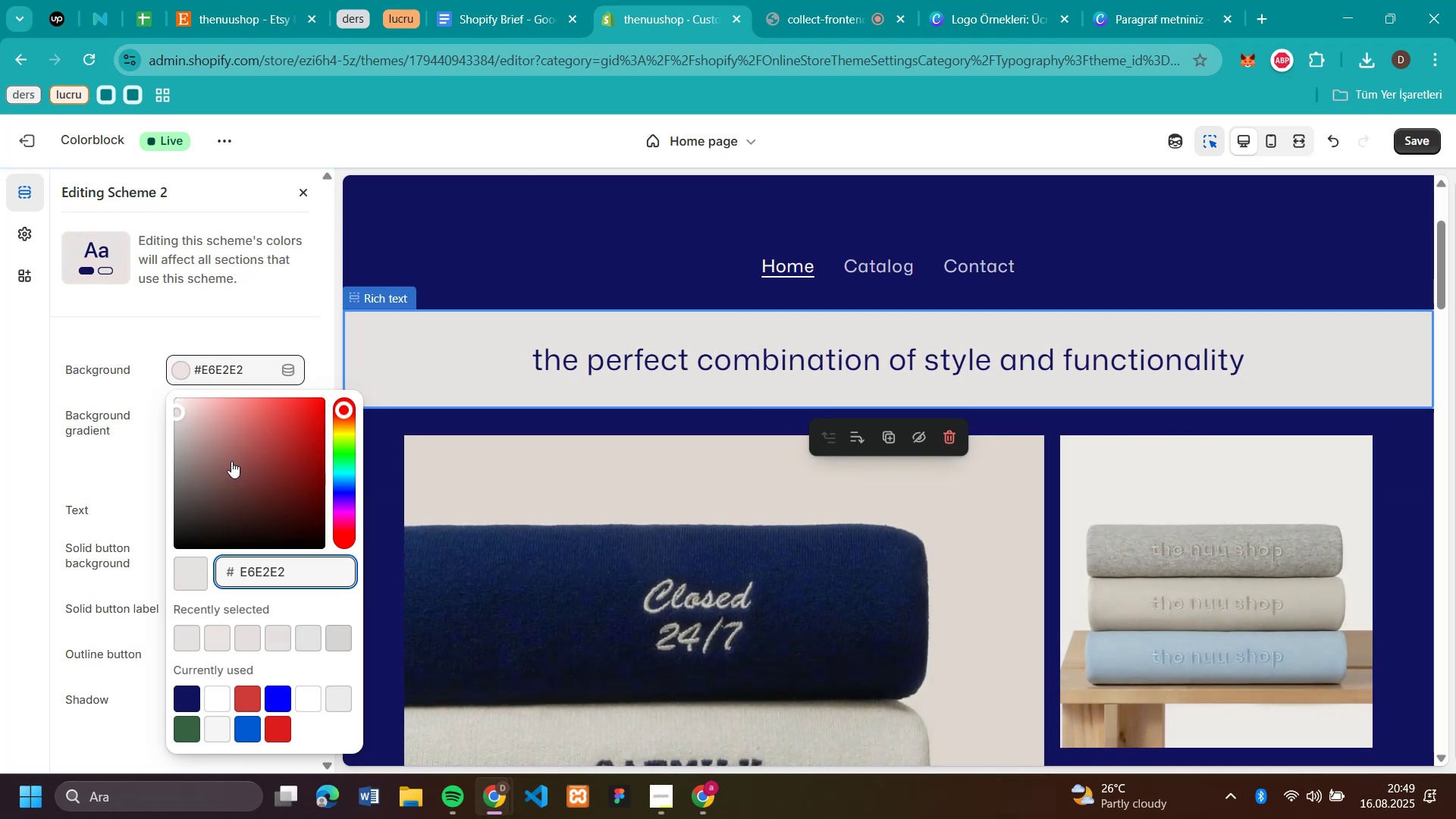 
scroll: coordinate [1150, 532], scroll_direction: down, amount: 5.0
 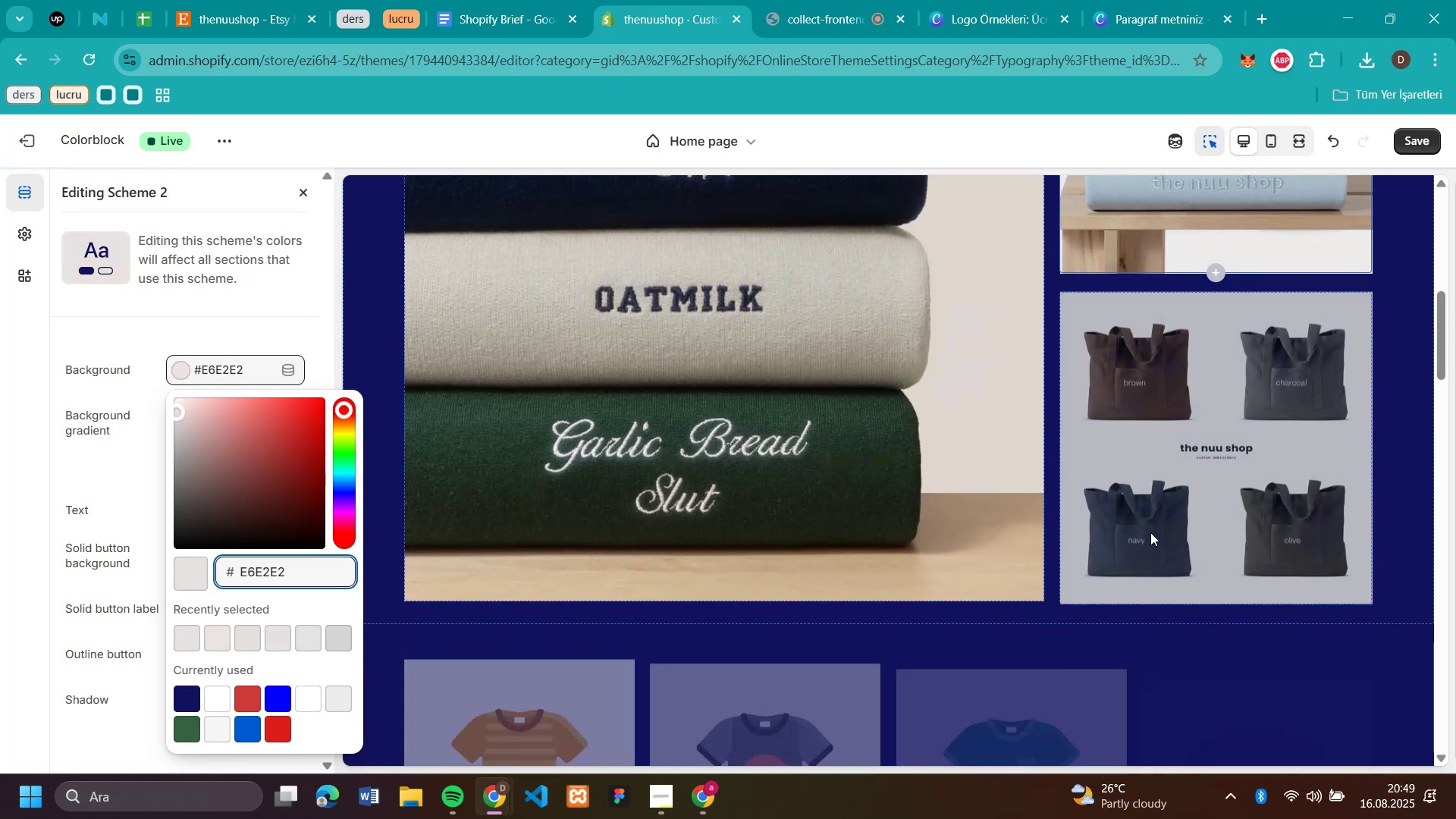 
scroll: coordinate [1150, 532], scroll_direction: up, amount: 5.0
 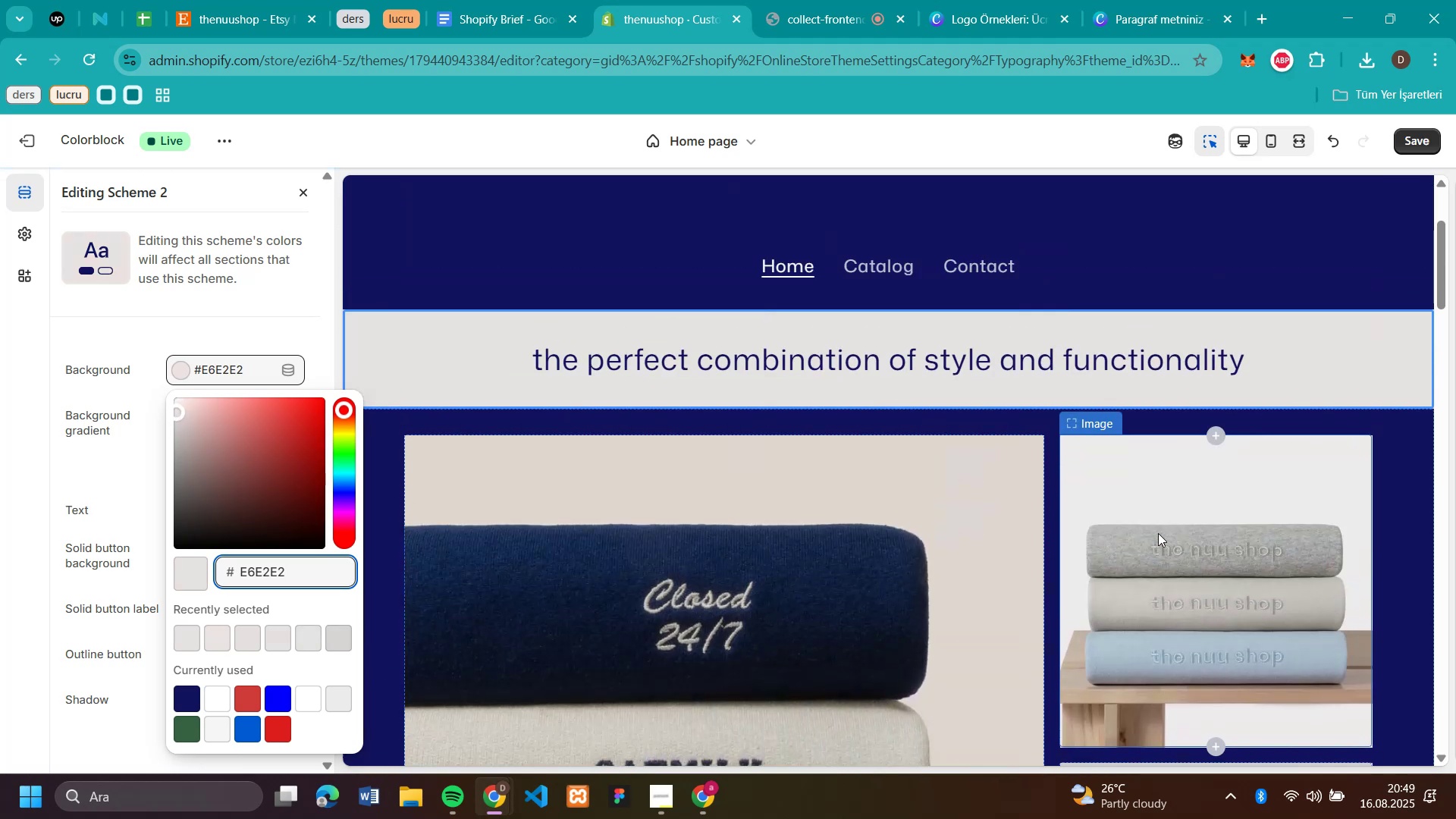 
scroll: coordinate [934, 612], scroll_direction: down, amount: 2.0
 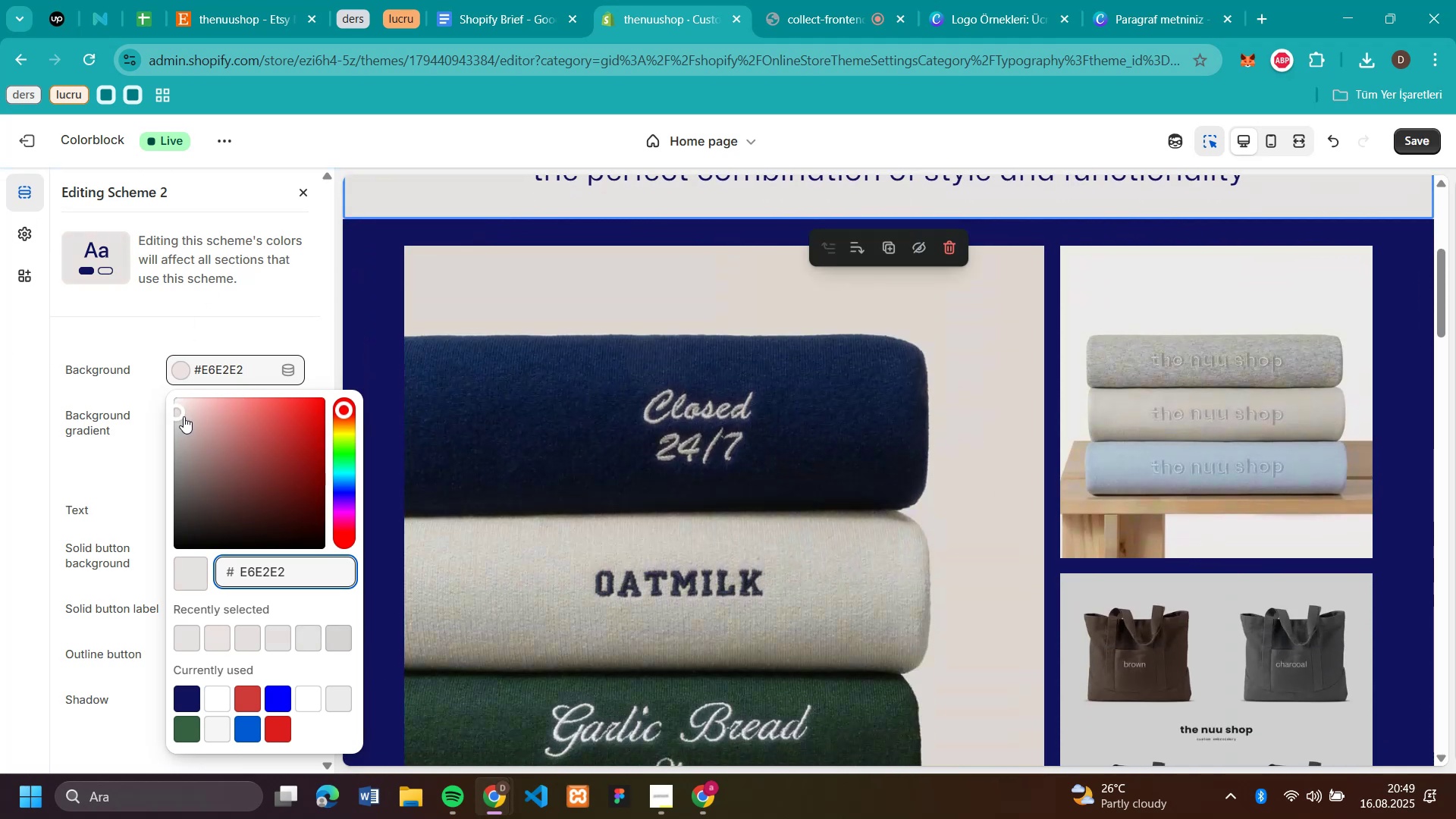 
left_click_drag(start_coordinate=[179, 414], to_coordinate=[175, 407])
 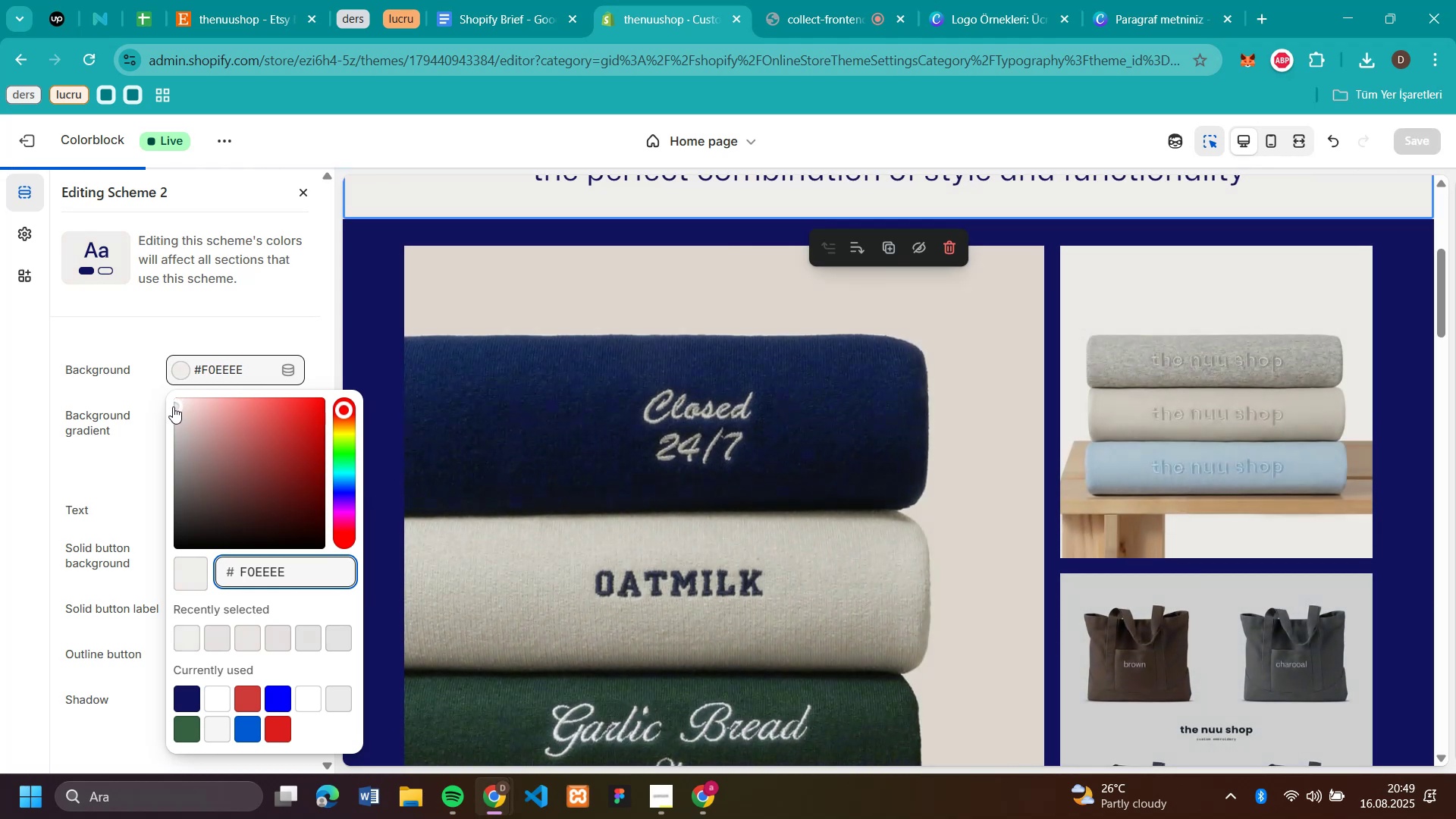 
left_click_drag(start_coordinate=[175, 406], to_coordinate=[176, 413])
 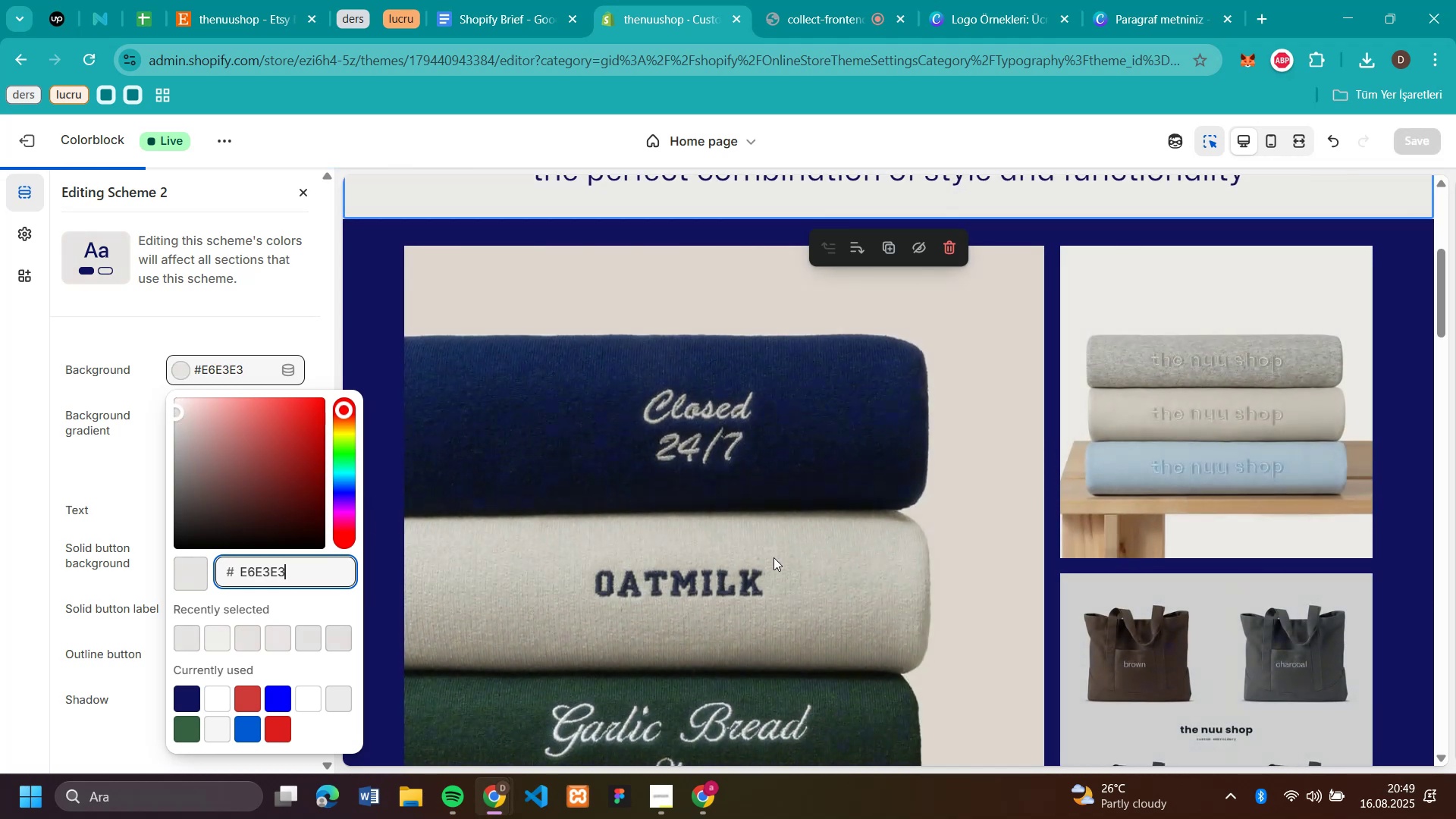 
scroll: coordinate [1009, 494], scroll_direction: up, amount: 8.0
 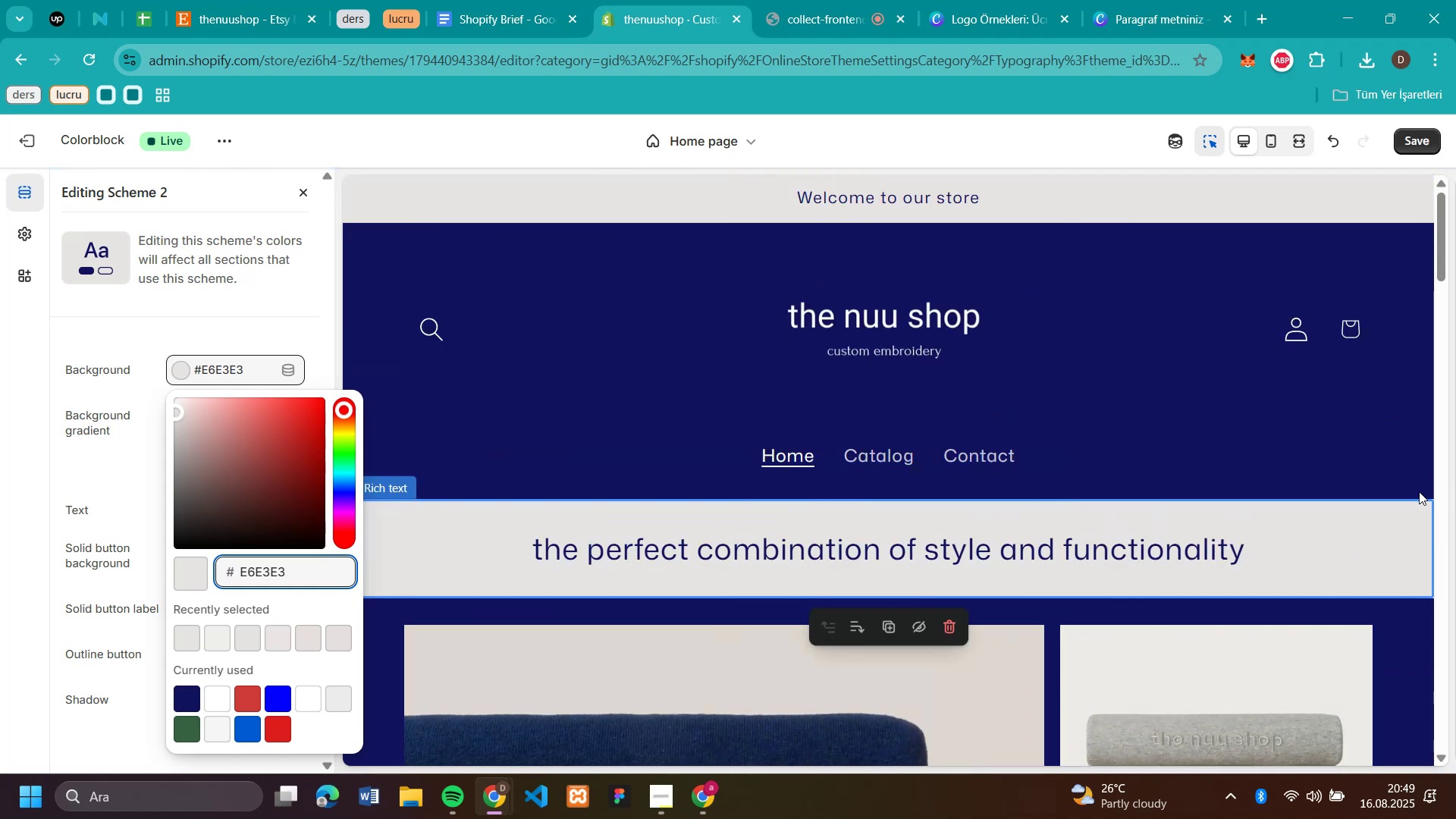 
scroll: coordinate [1405, 493], scroll_direction: down, amount: 2.0
 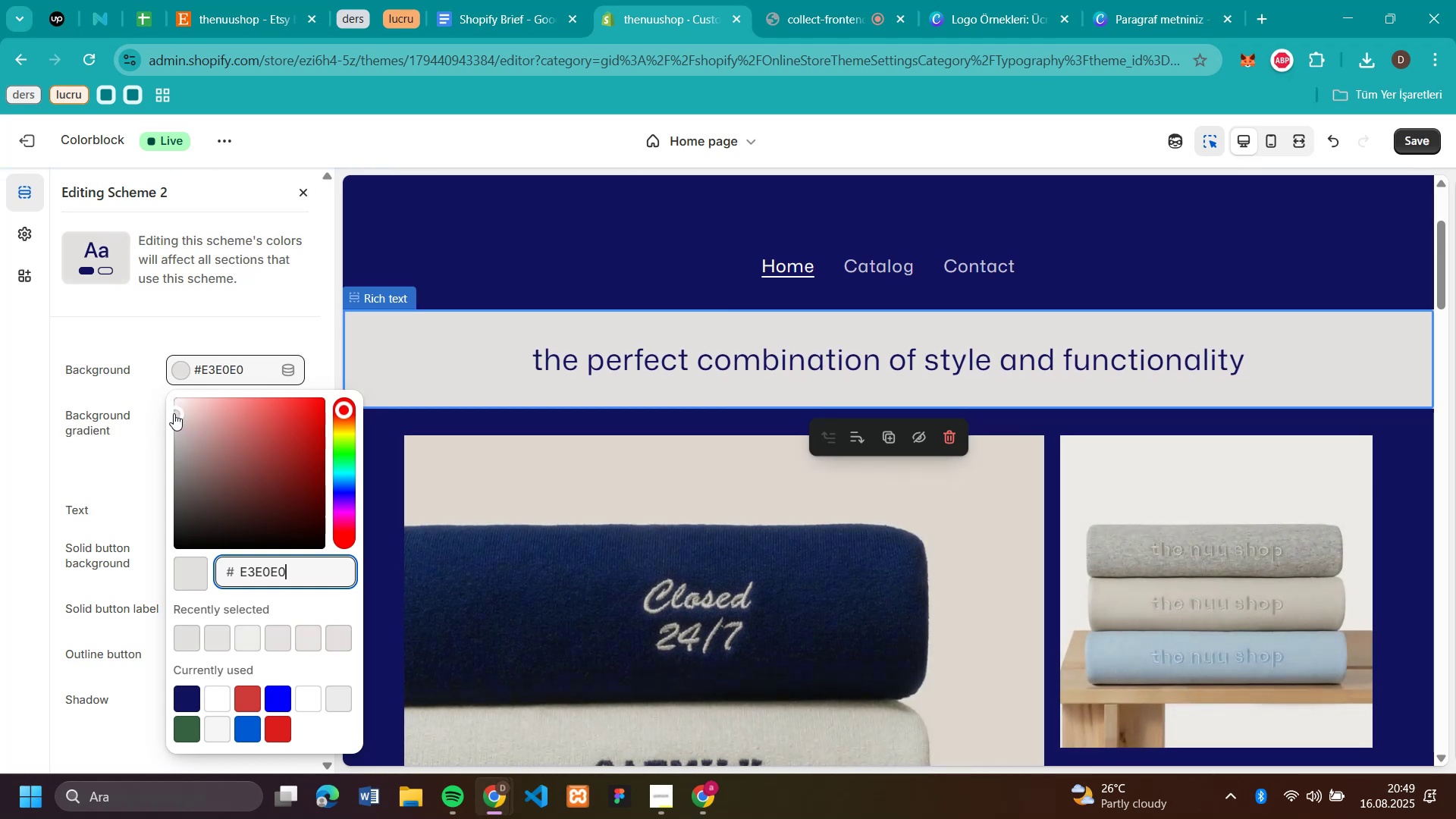 
wait(19.23)
 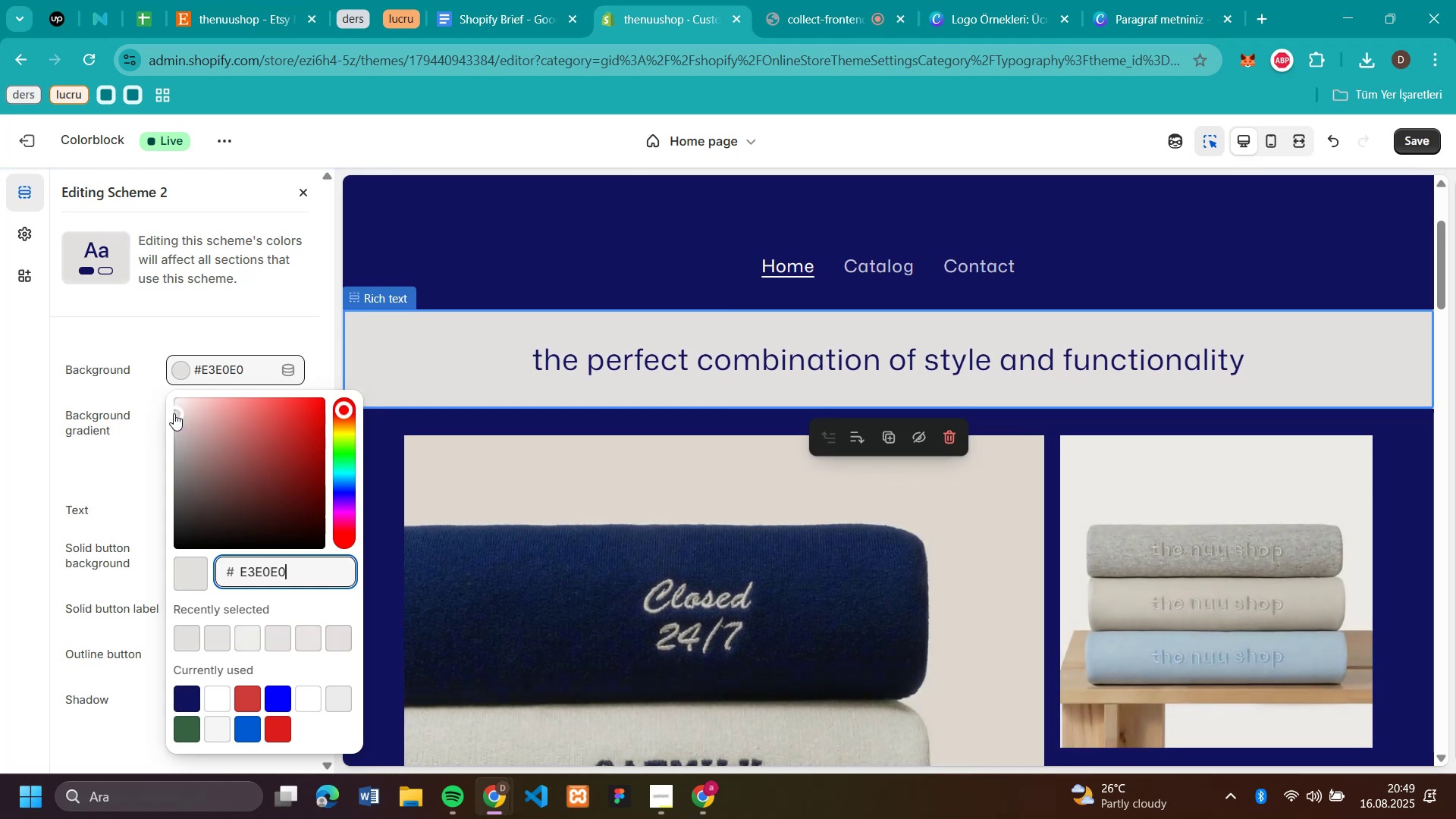 
left_click([177, 416])
 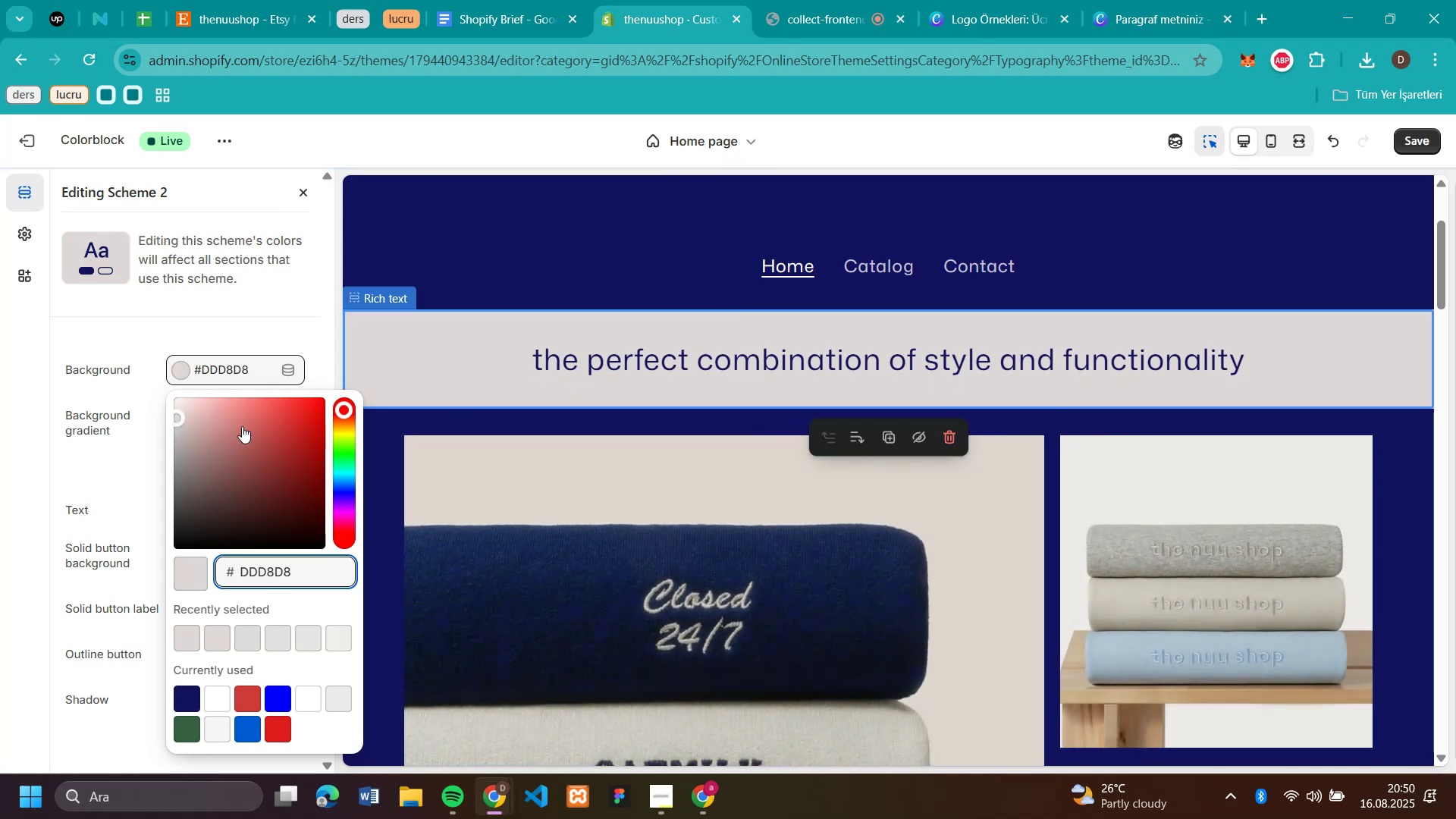 
wait(19.19)
 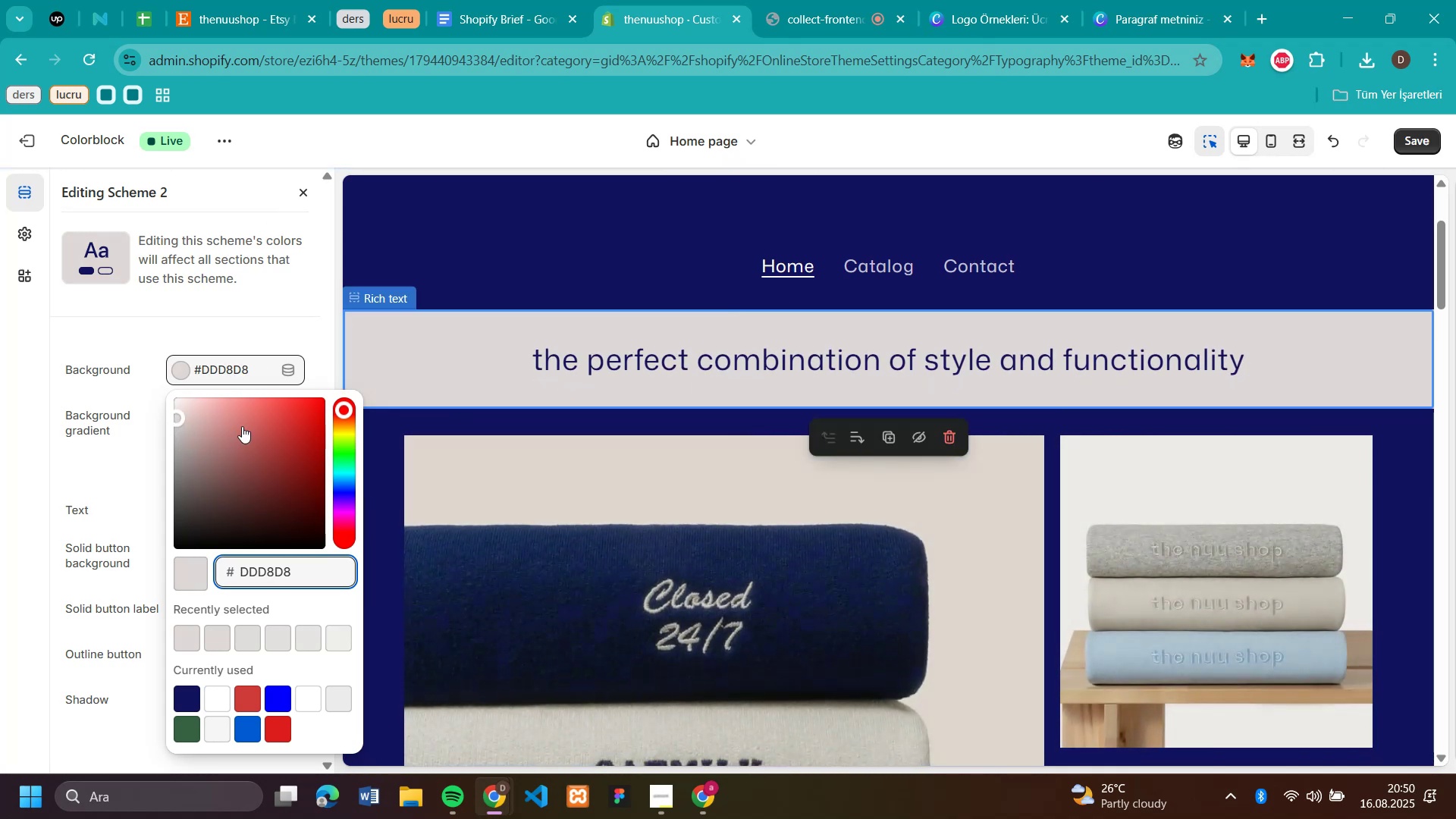 
left_click([619, 714])
 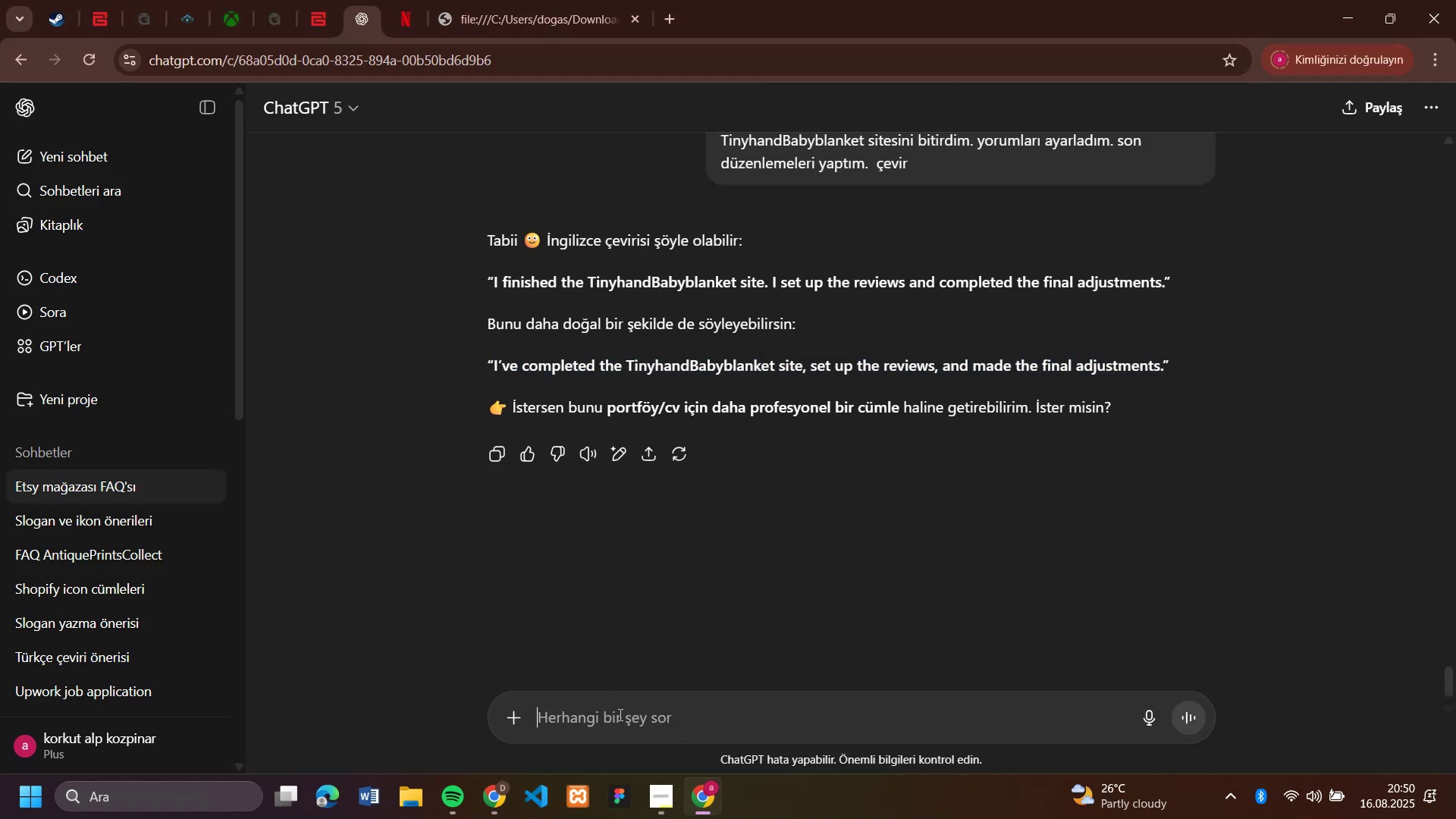 
type(krem reng kodu)
 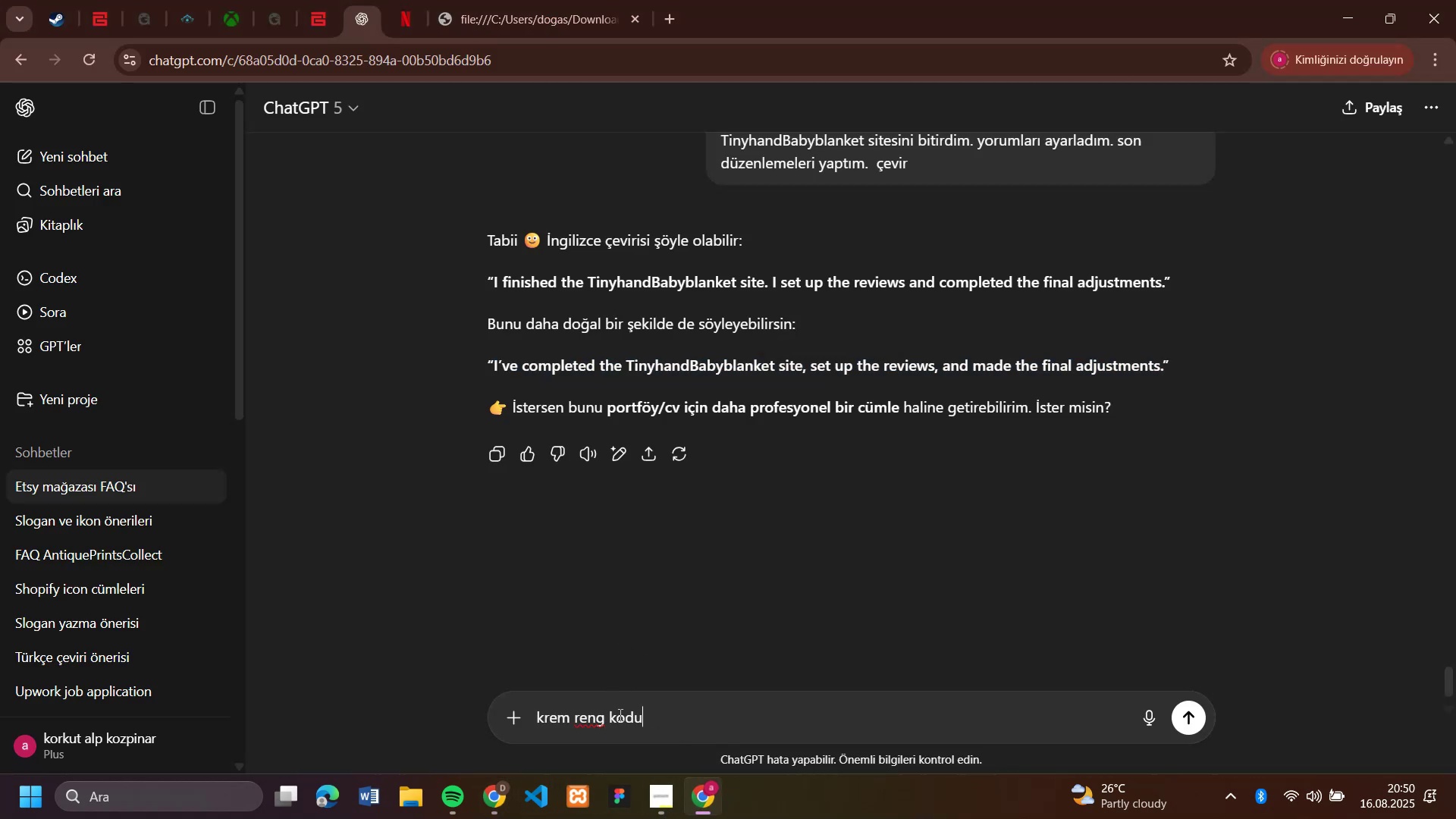 
key(Enter)
 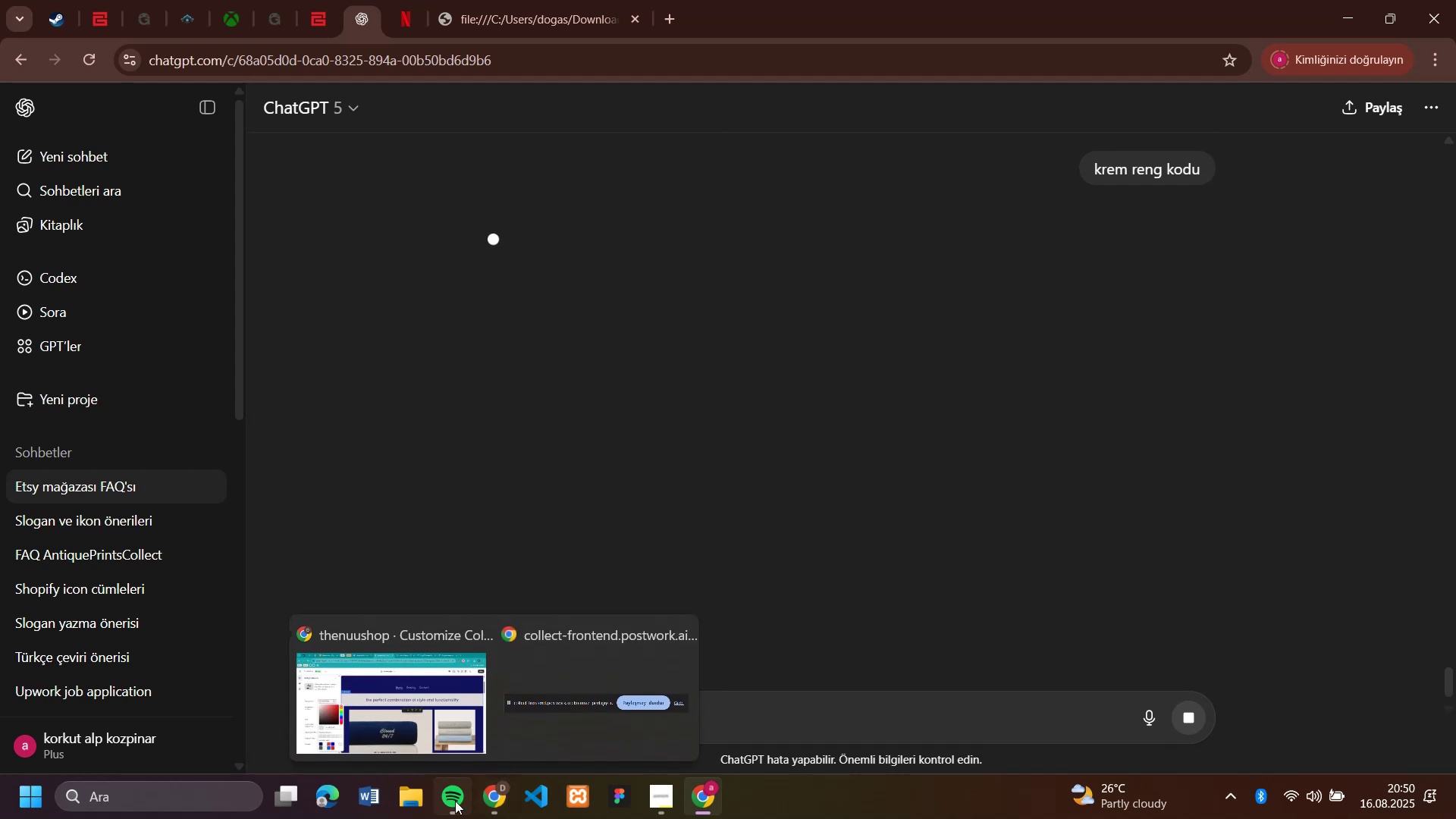 
mouse_move([408, 788])
 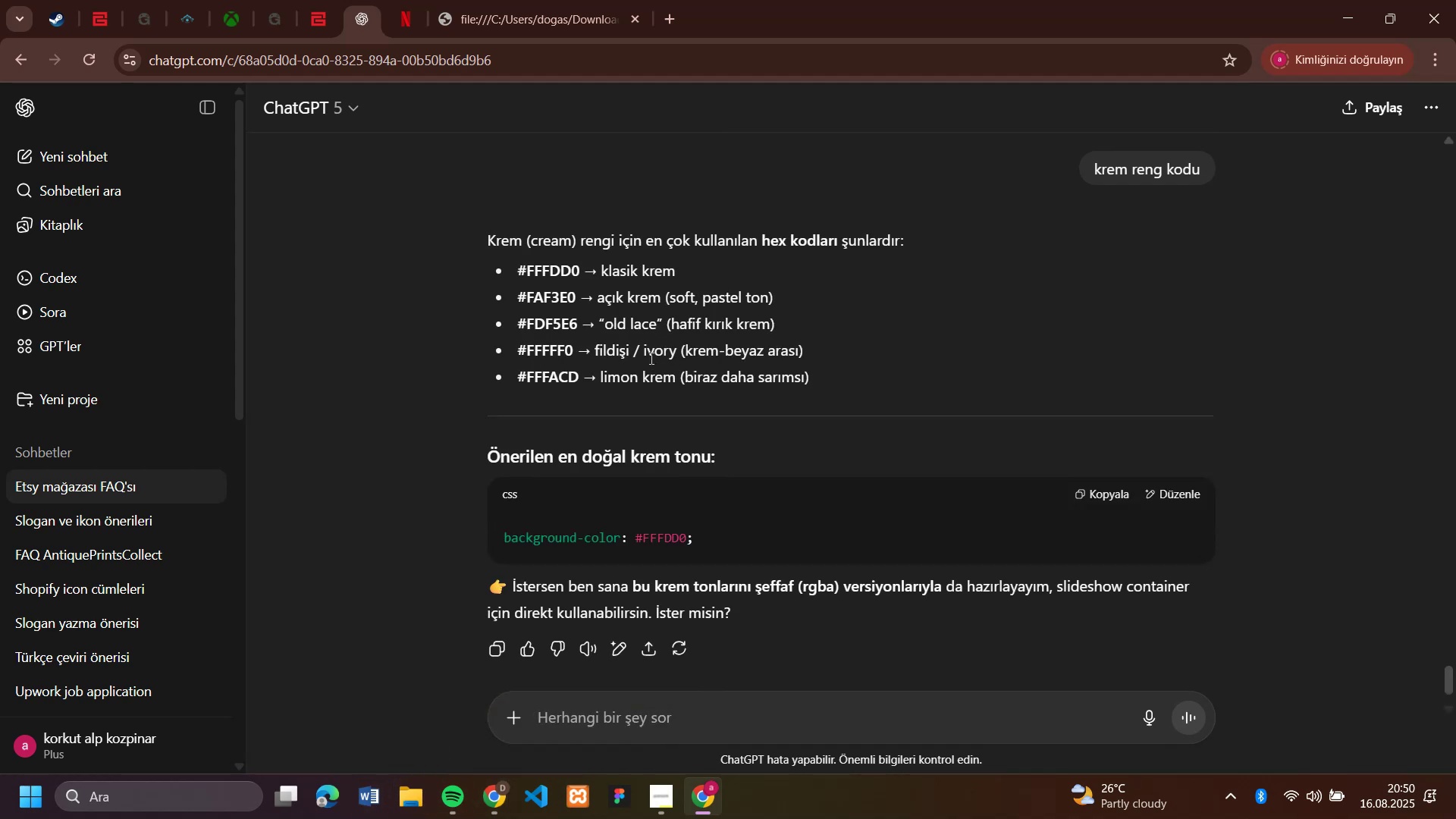 
wait(6.51)
 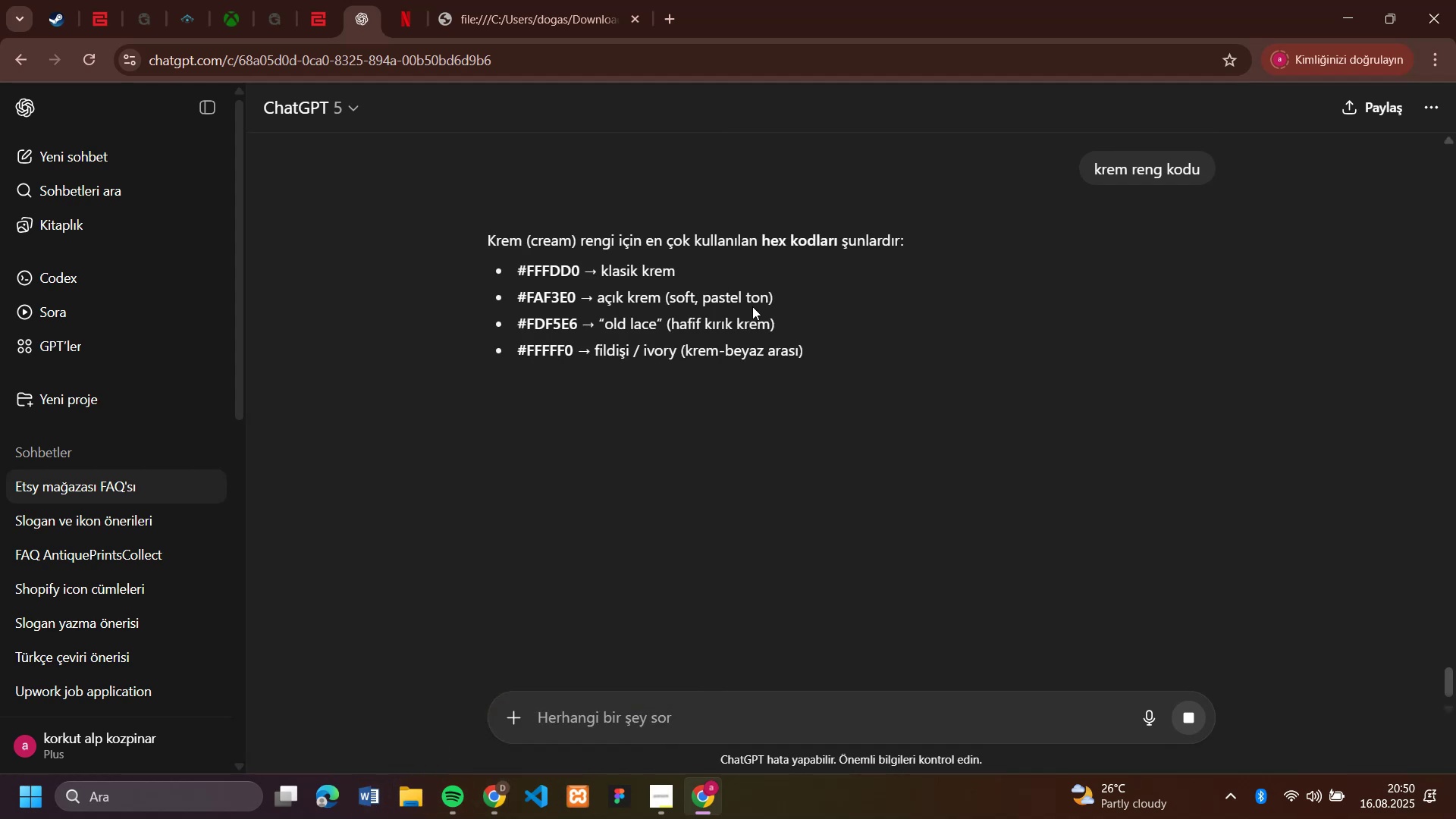 
left_click([629, 350])
 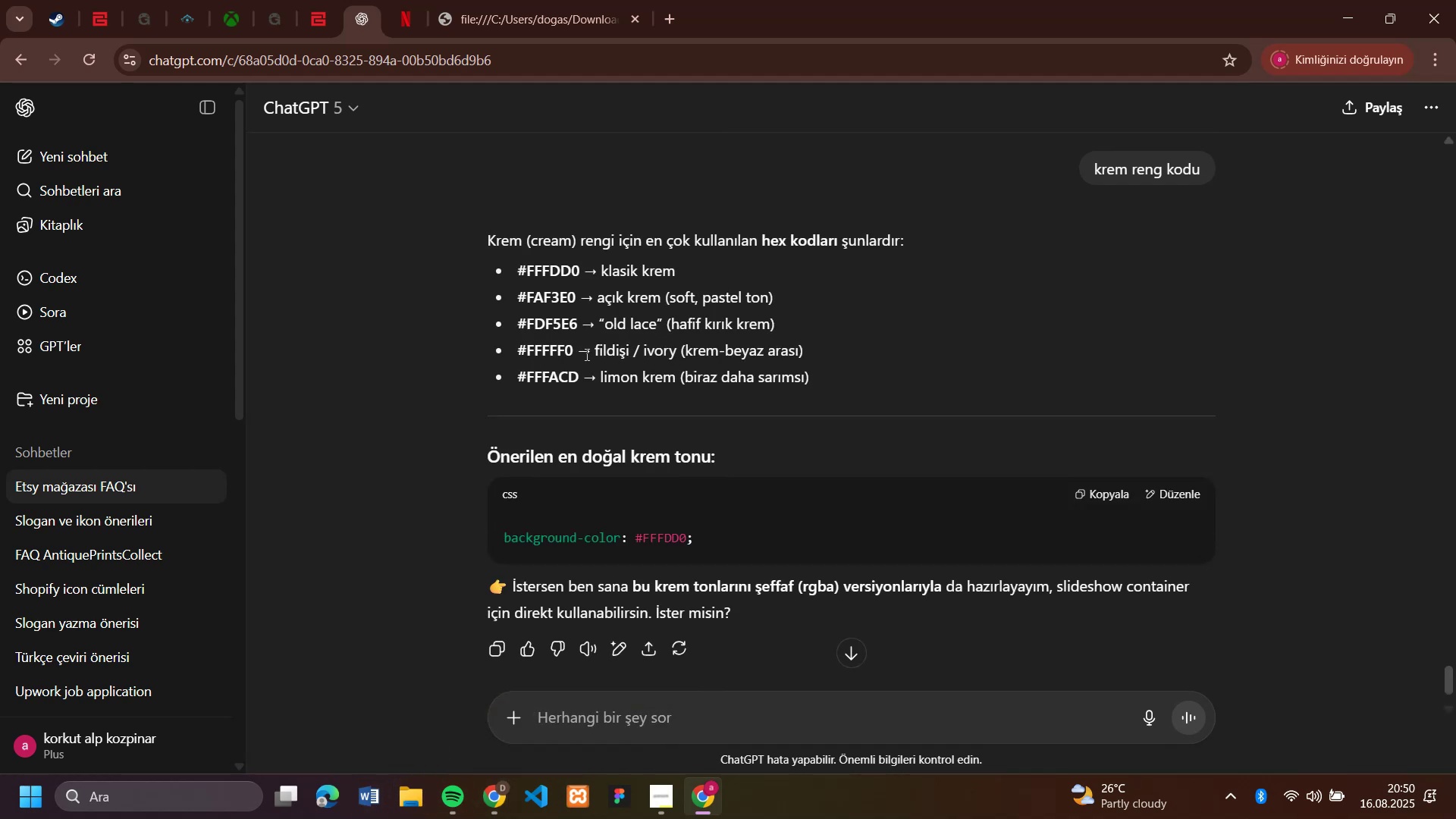 
left_click_drag(start_coordinate=[573, 350], to_coordinate=[523, 340])
 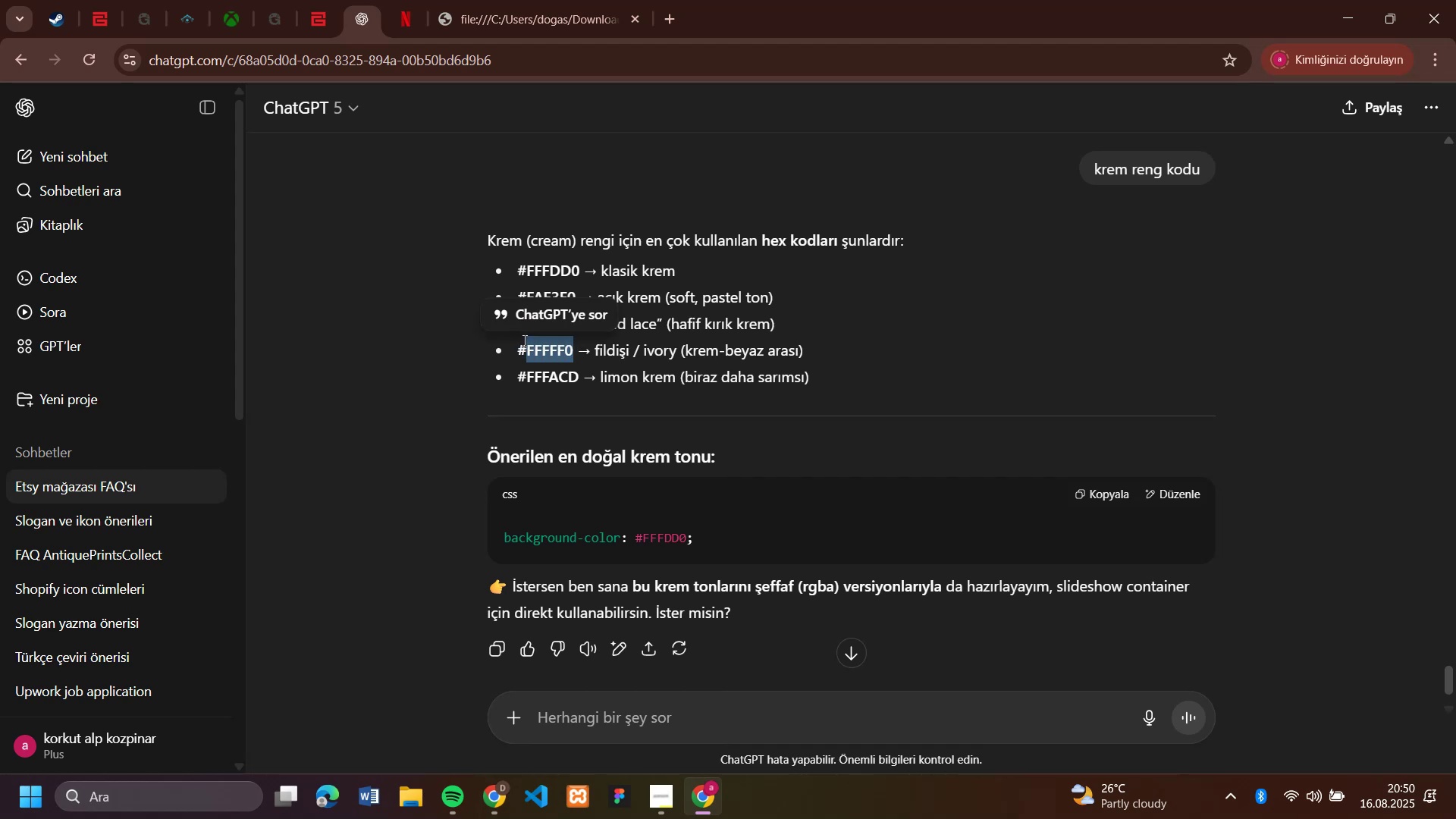 
key(Control+C)
 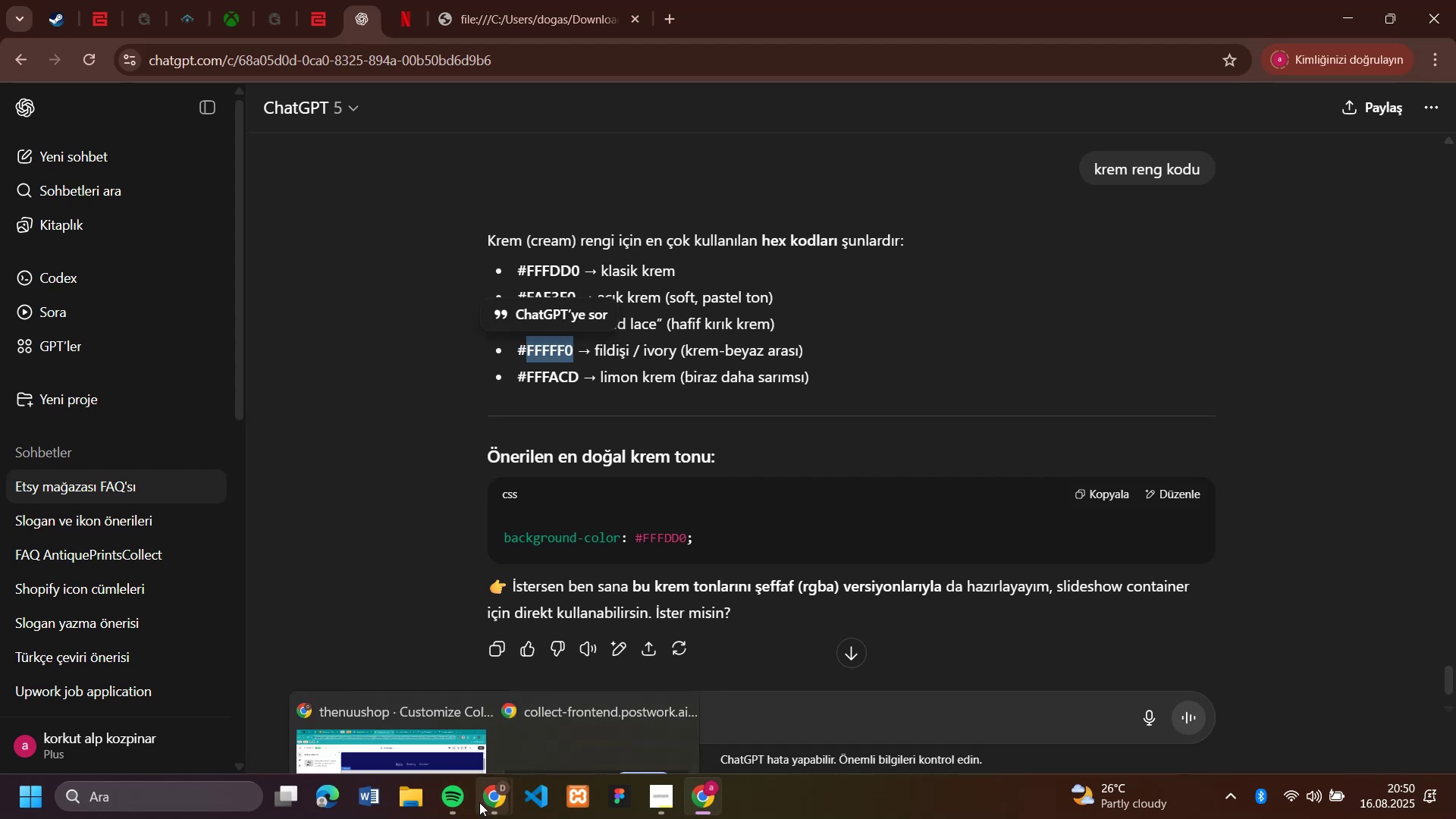 
left_click([441, 726])
 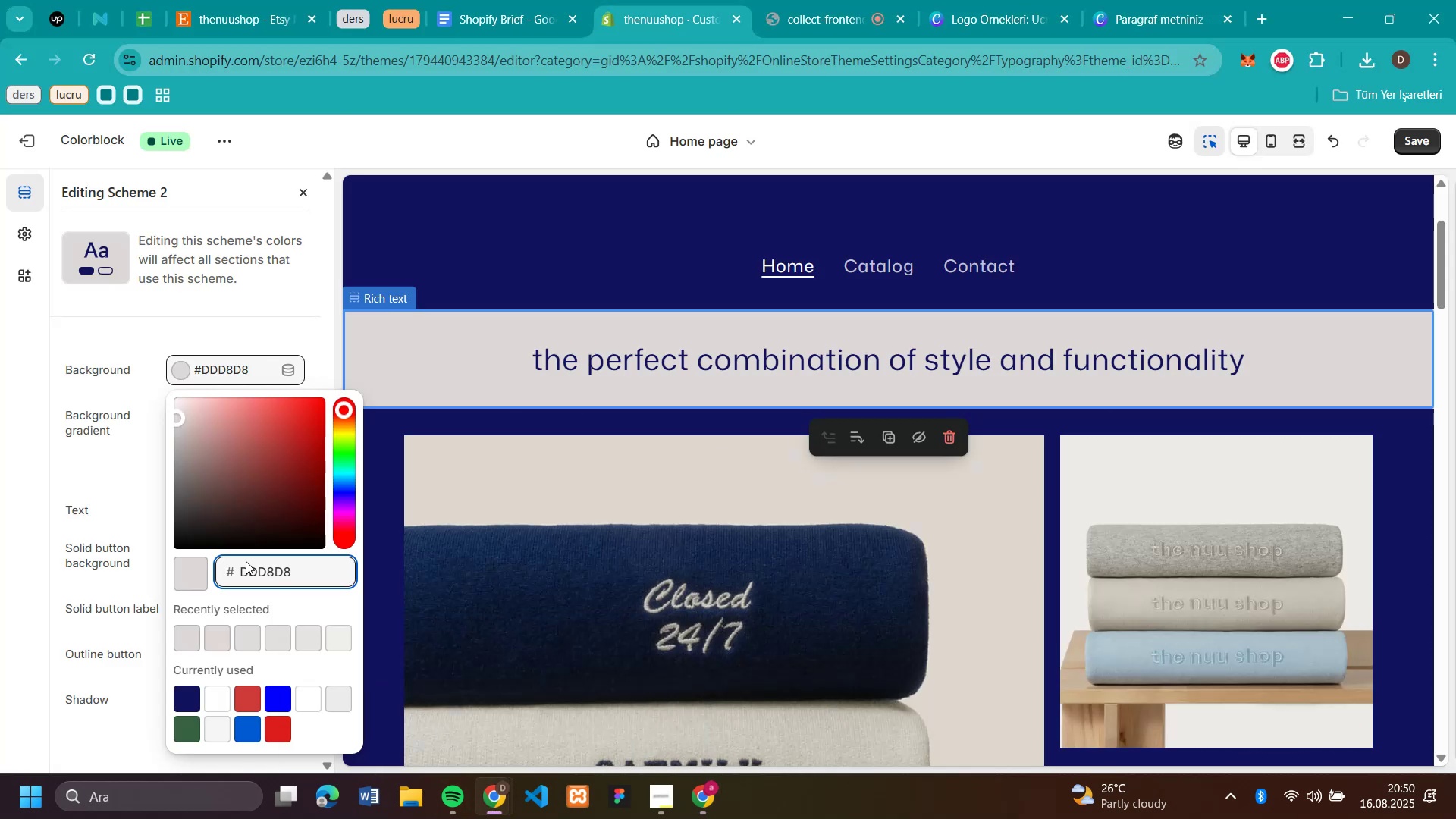 
left_click_drag(start_coordinate=[296, 576], to_coordinate=[213, 572])
 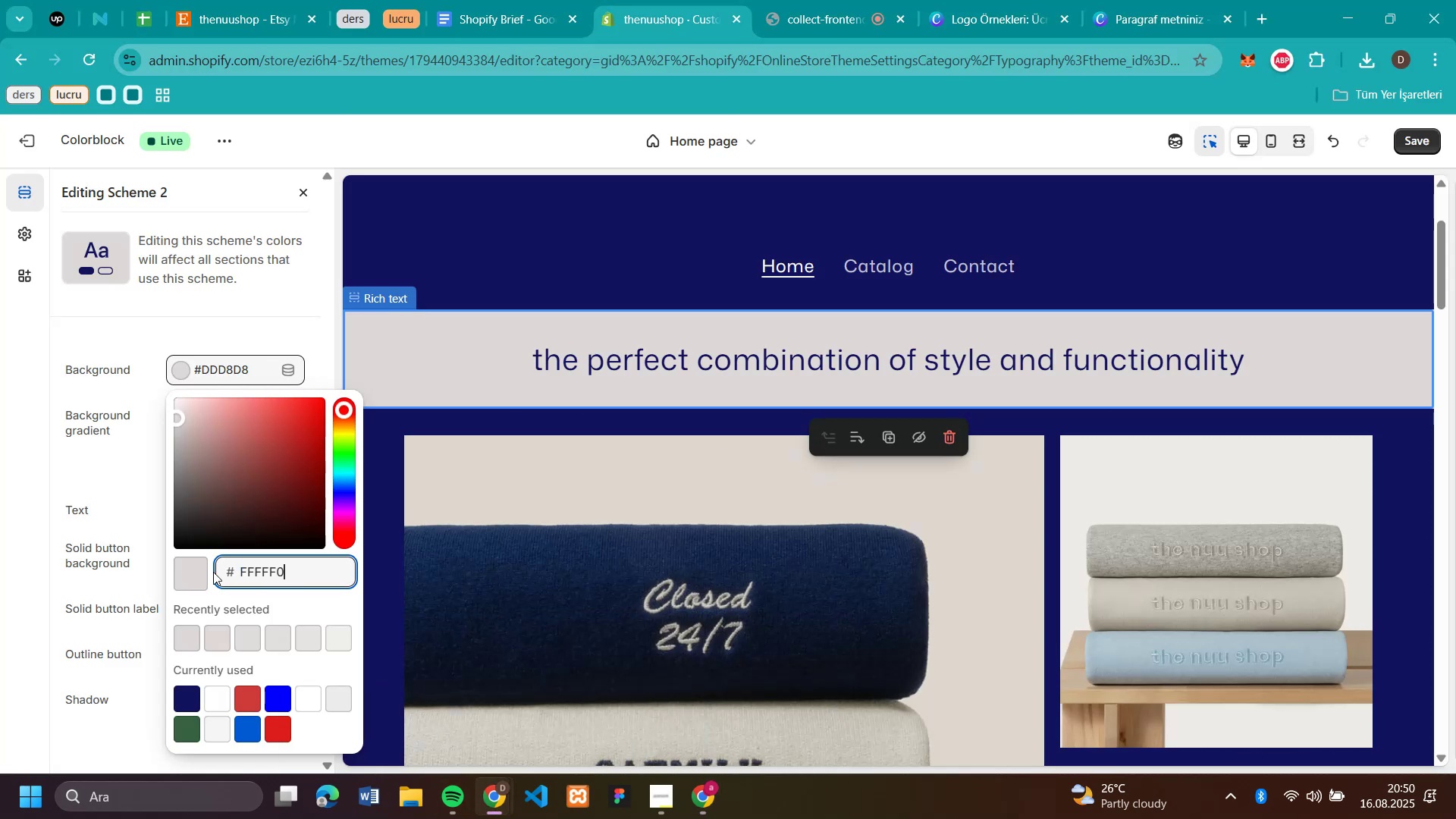 
key(Control+V)
 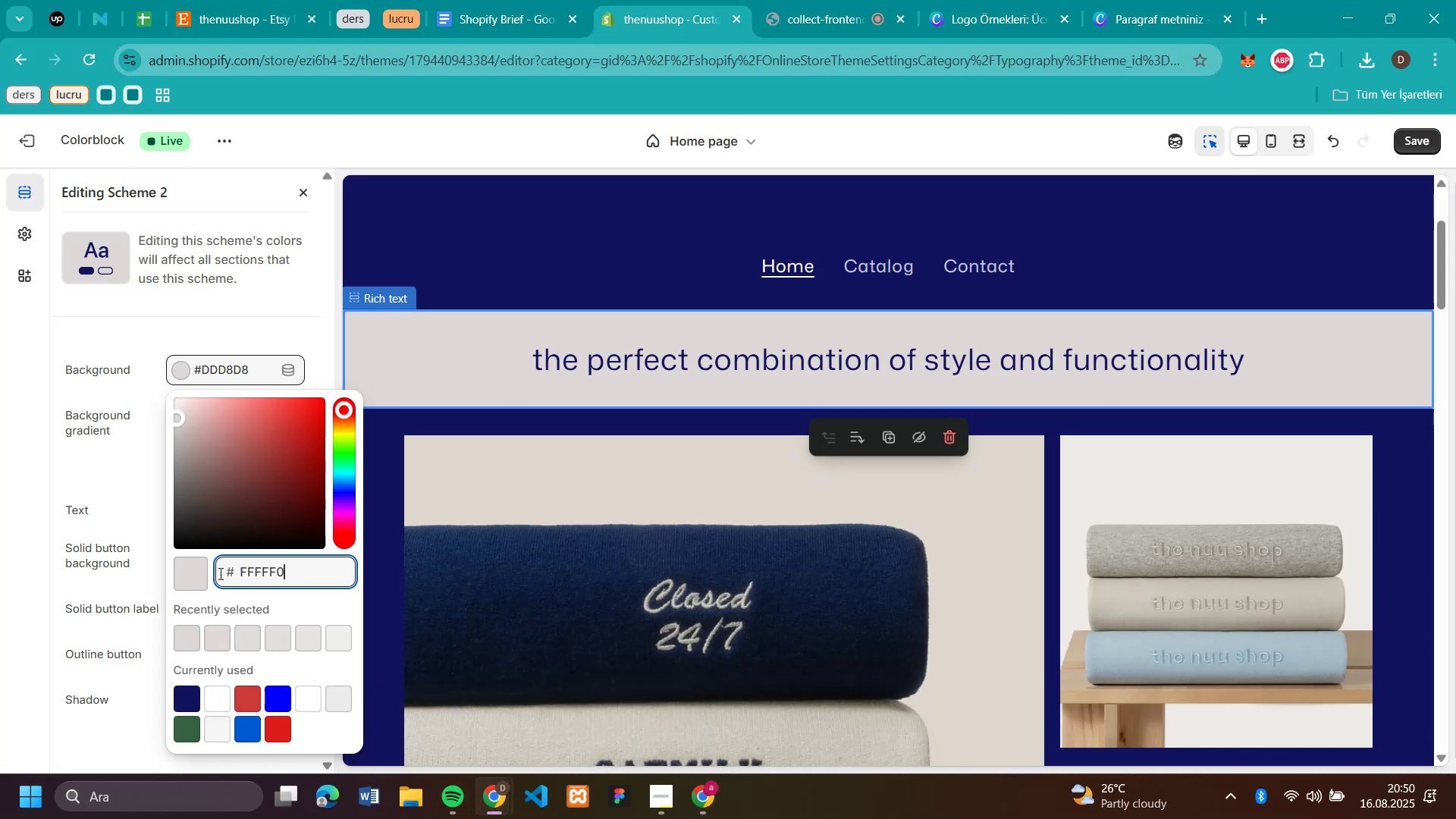 
left_click([174, 570])
 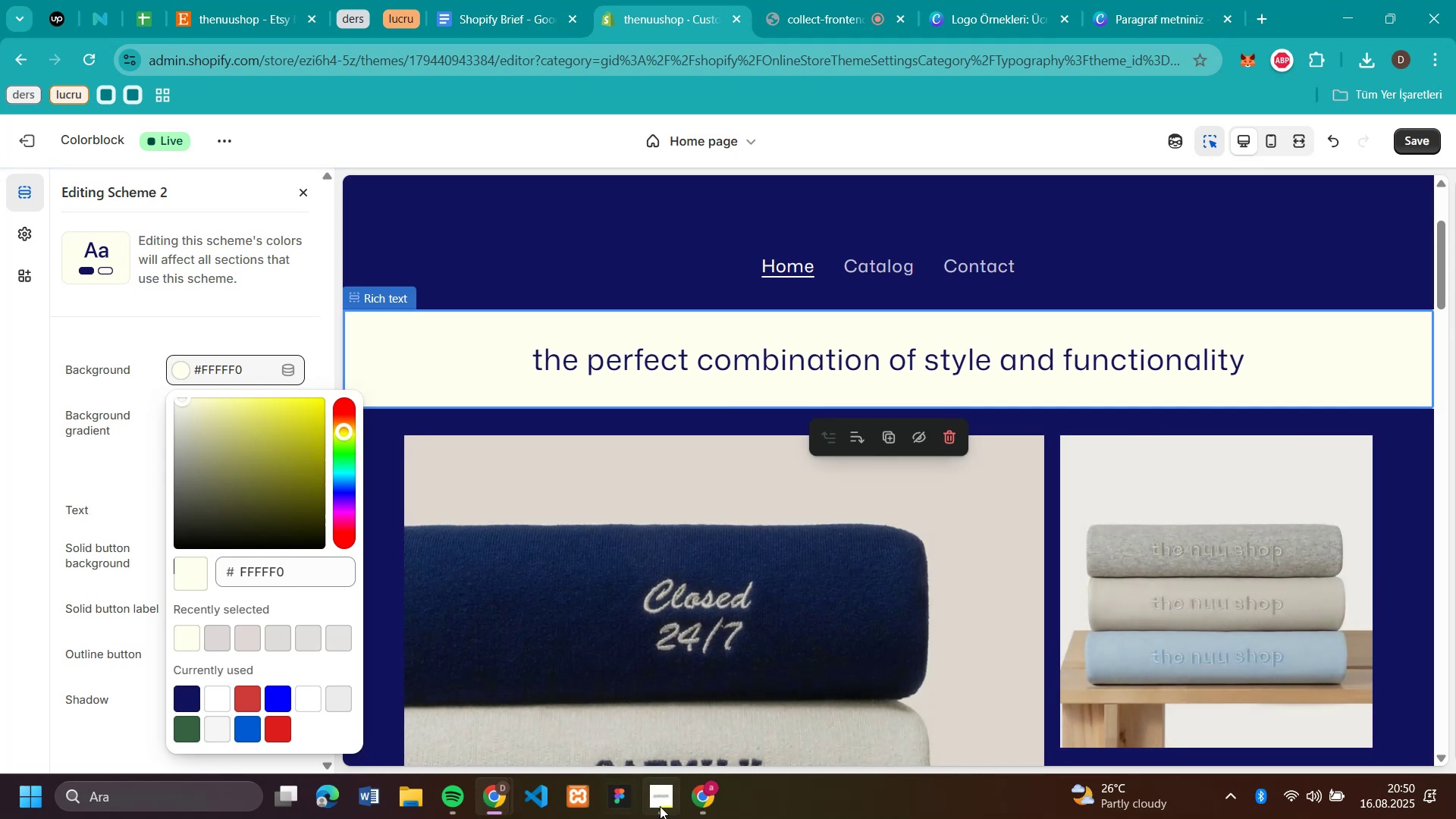 
left_click([702, 803])
 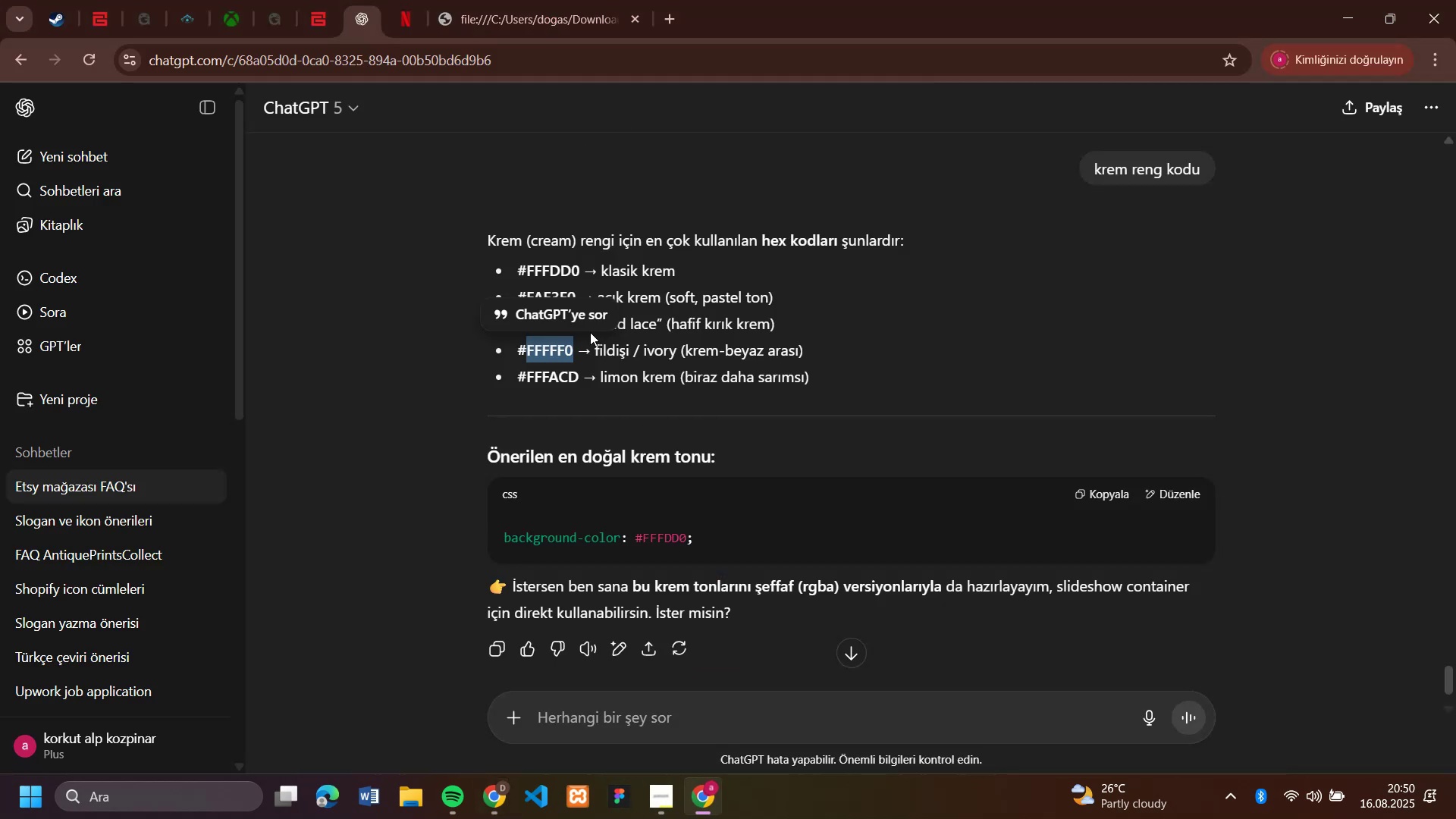 
left_click([764, 402])
 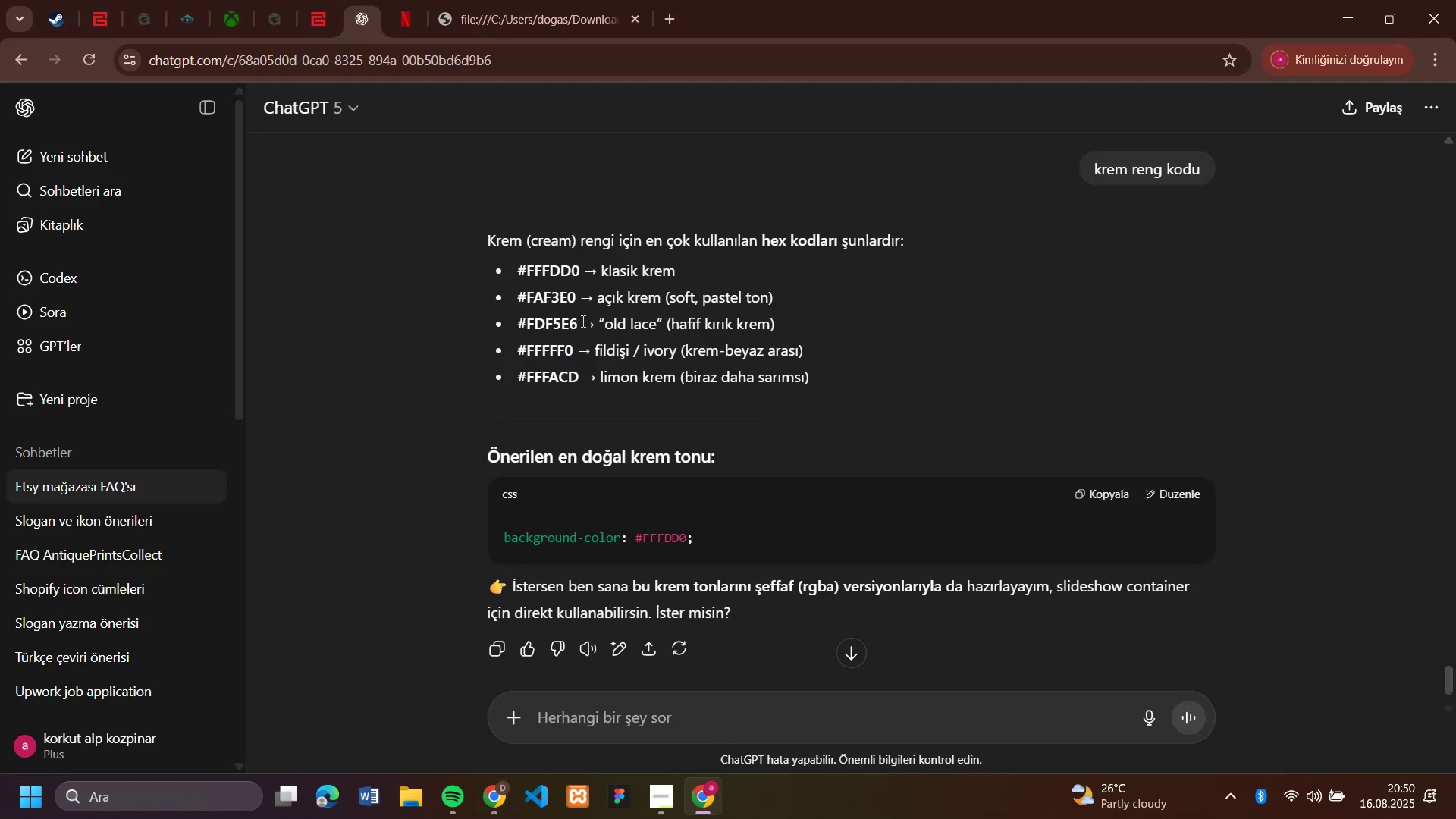 
left_click_drag(start_coordinate=[579, 325], to_coordinate=[529, 315])
 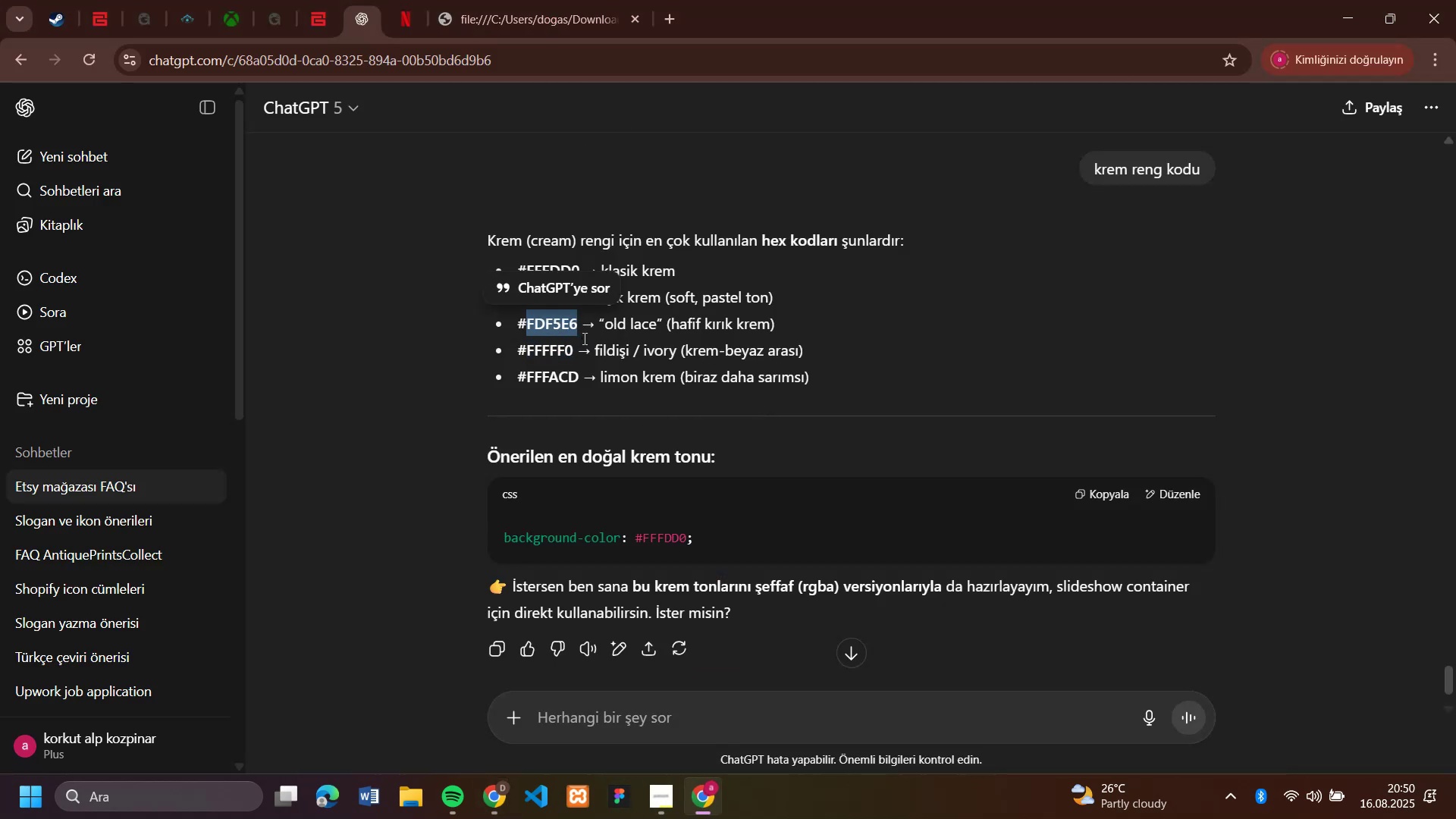 
key(Control+C)
 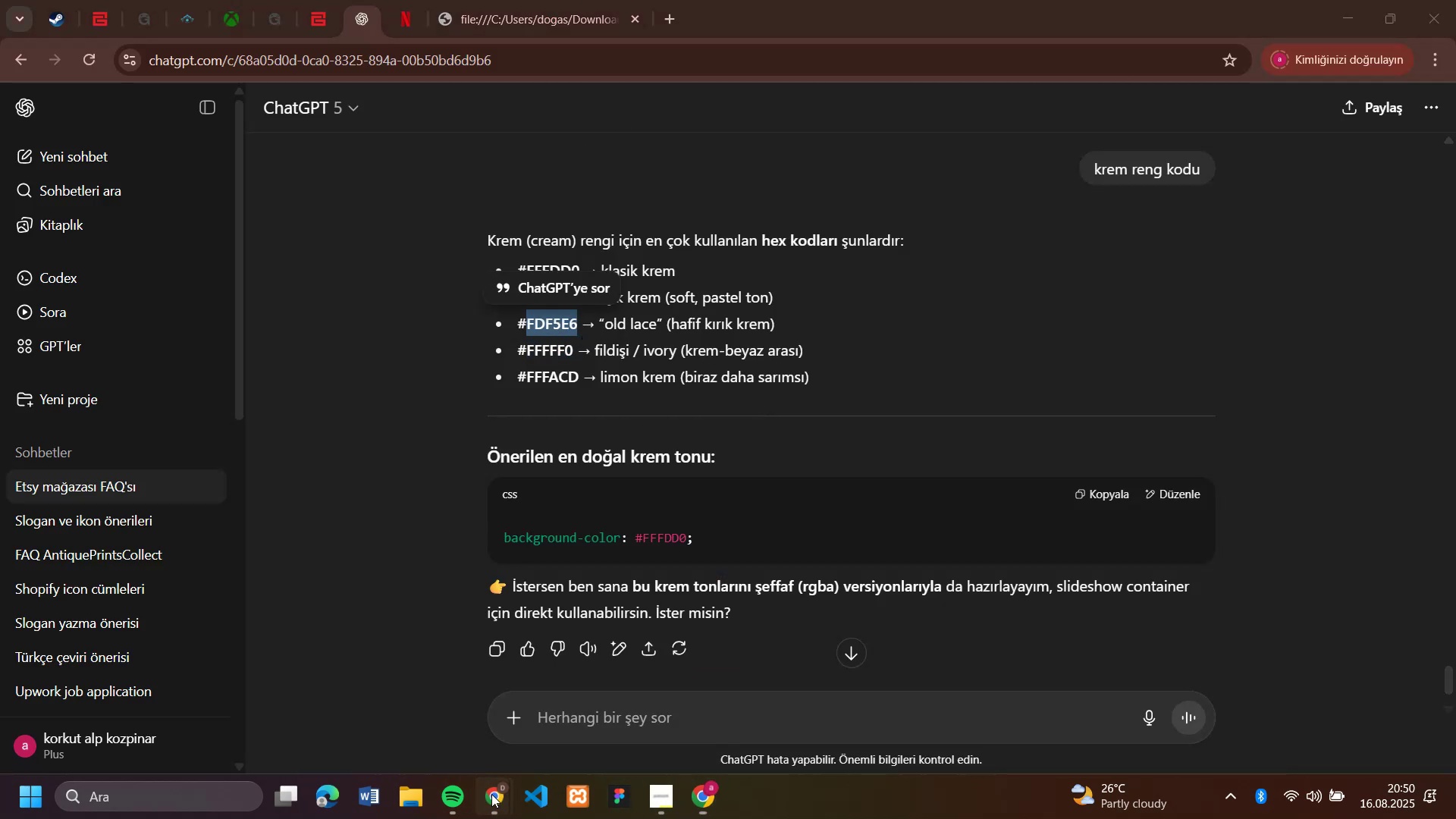 
left_click([409, 715])
 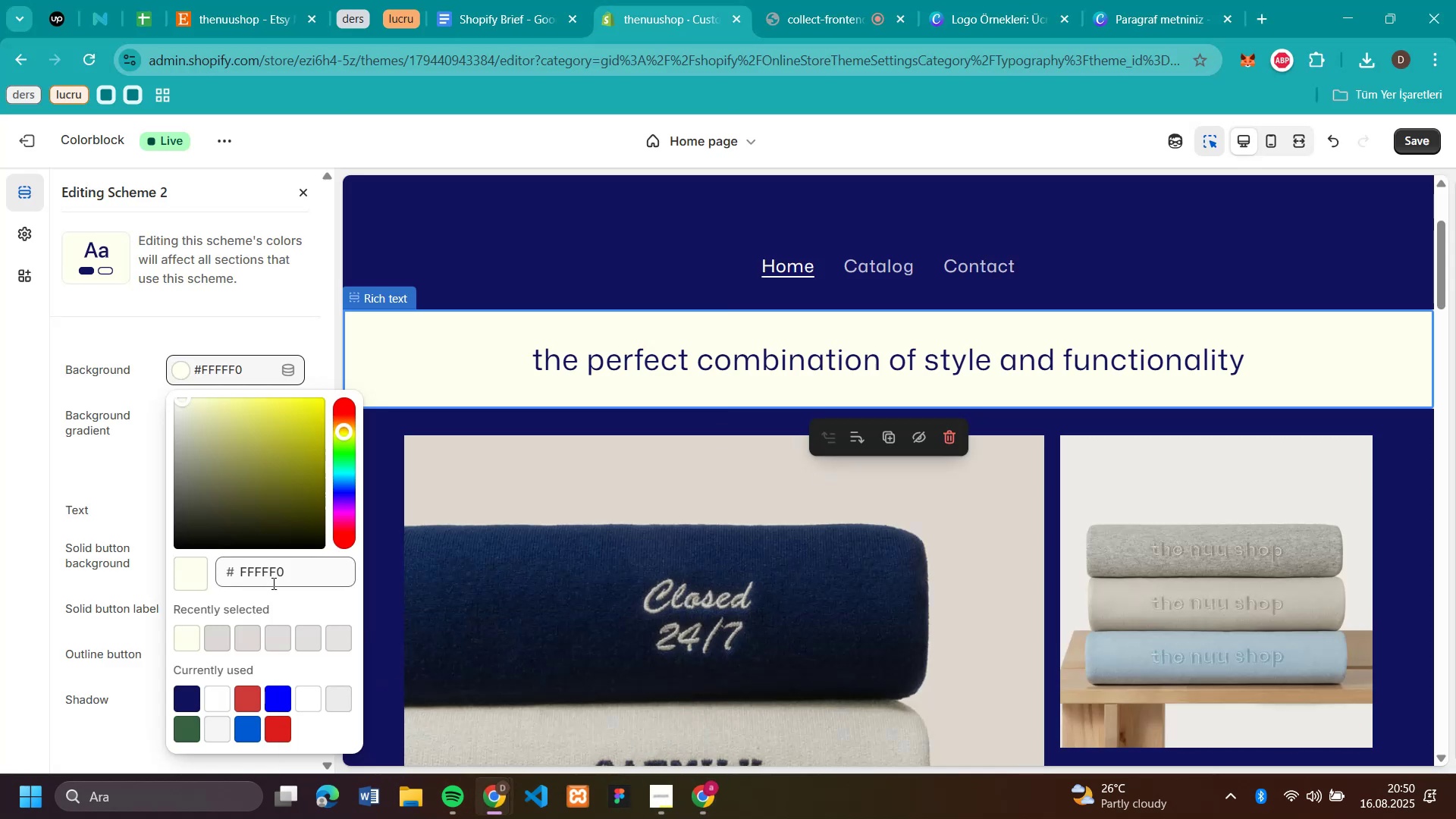 
left_click_drag(start_coordinate=[285, 570], to_coordinate=[239, 556])
 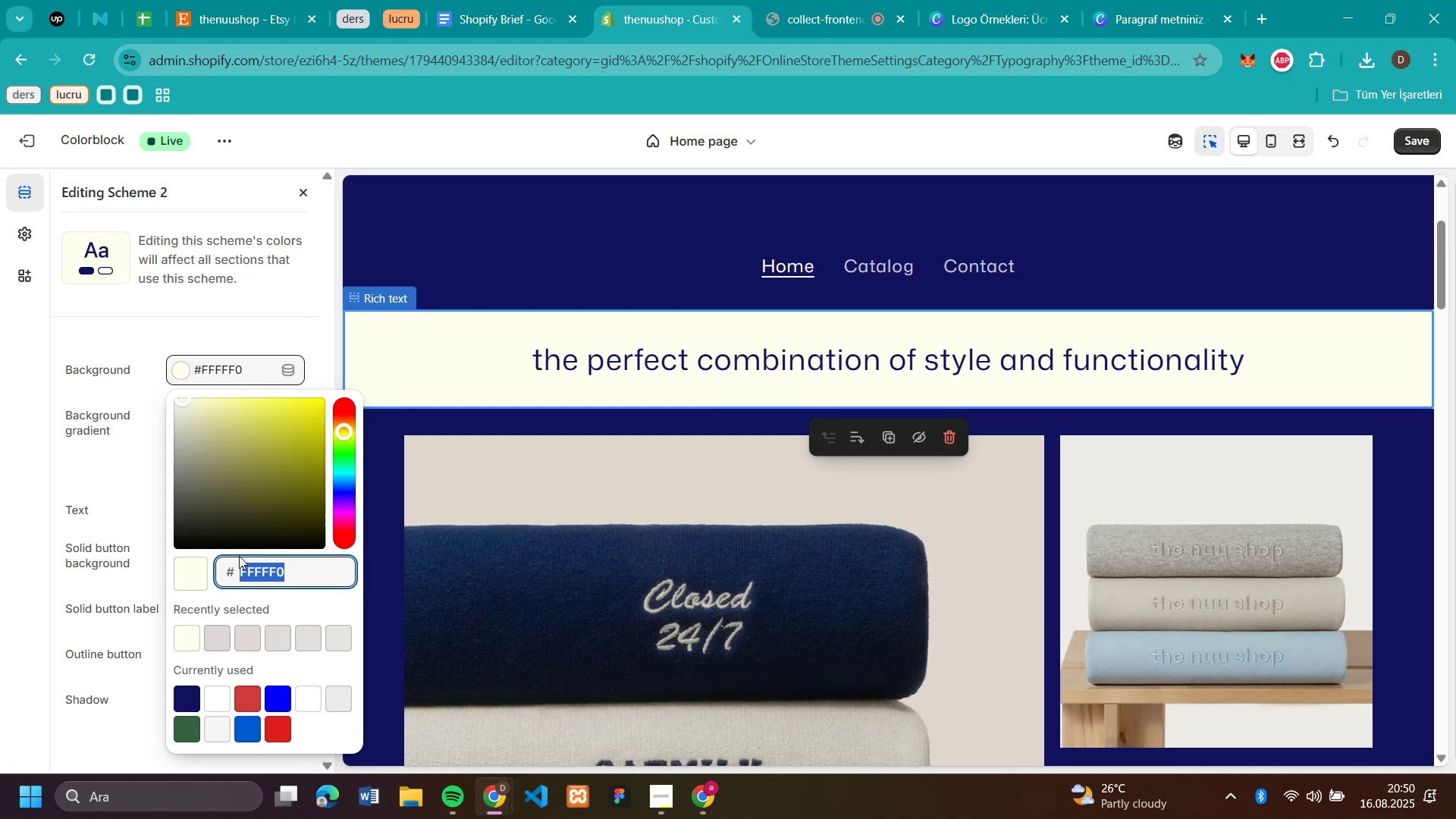 
key(Control+V)
 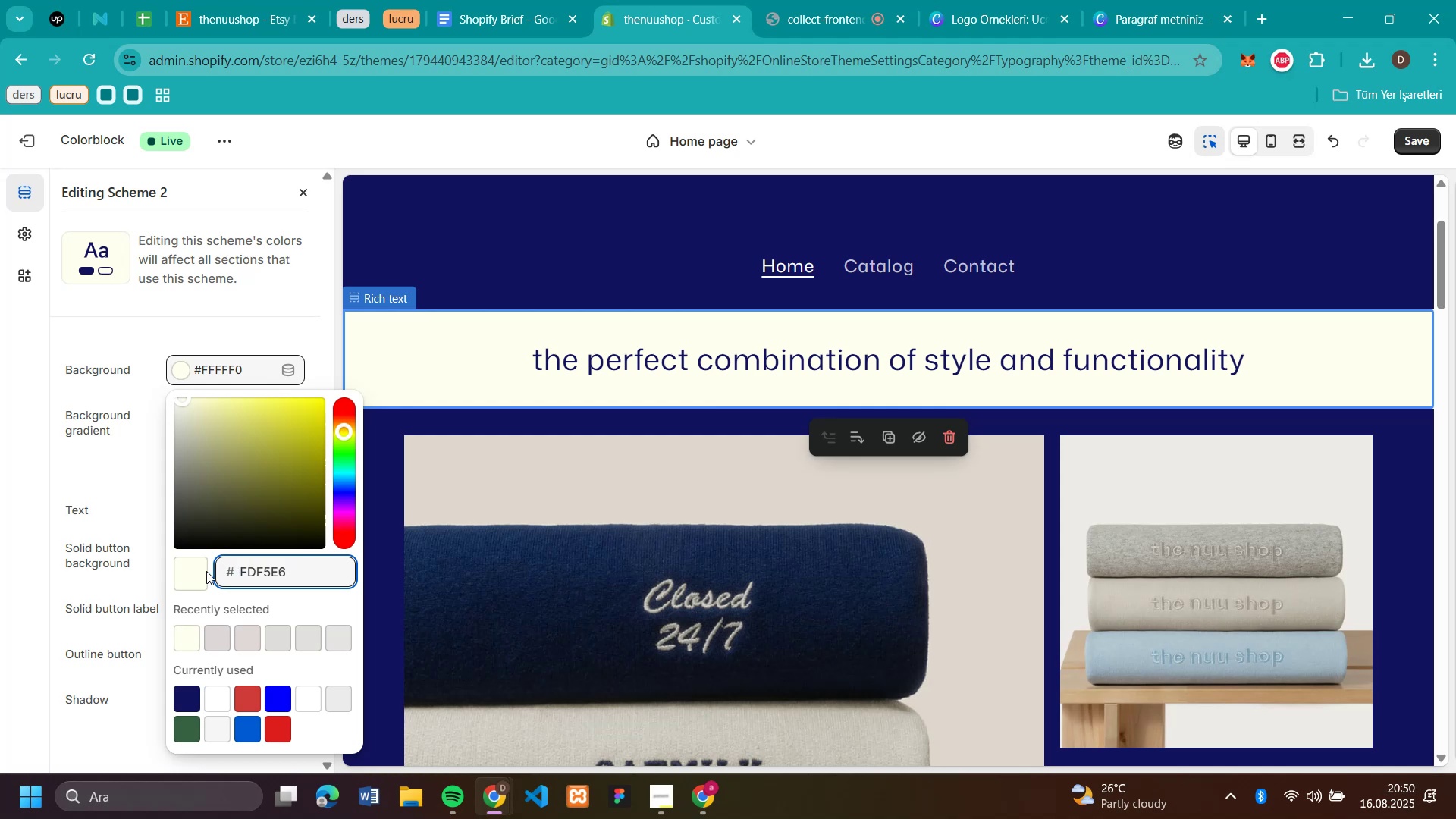 
left_click([205, 570])
 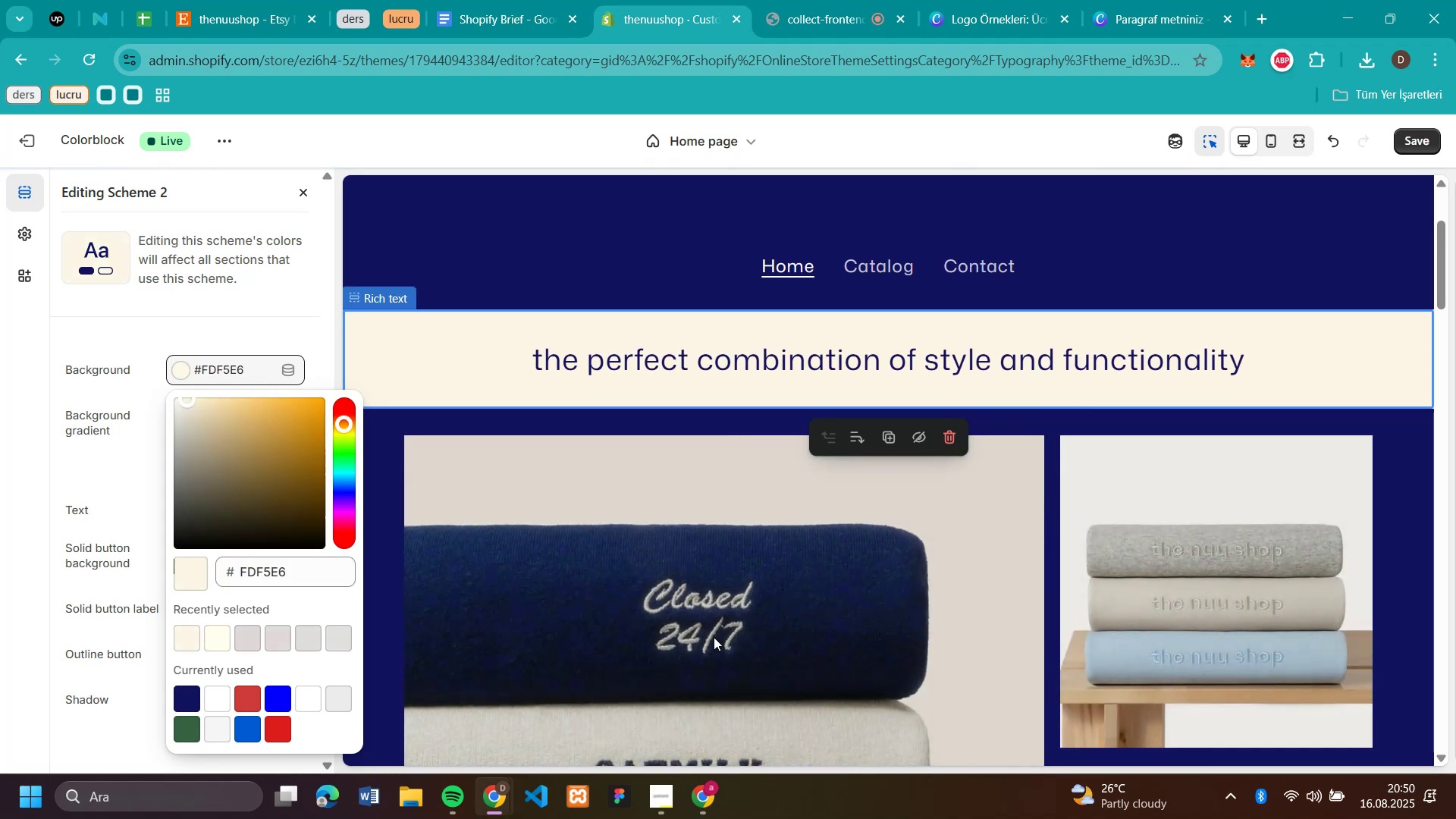 
left_click([707, 795])
 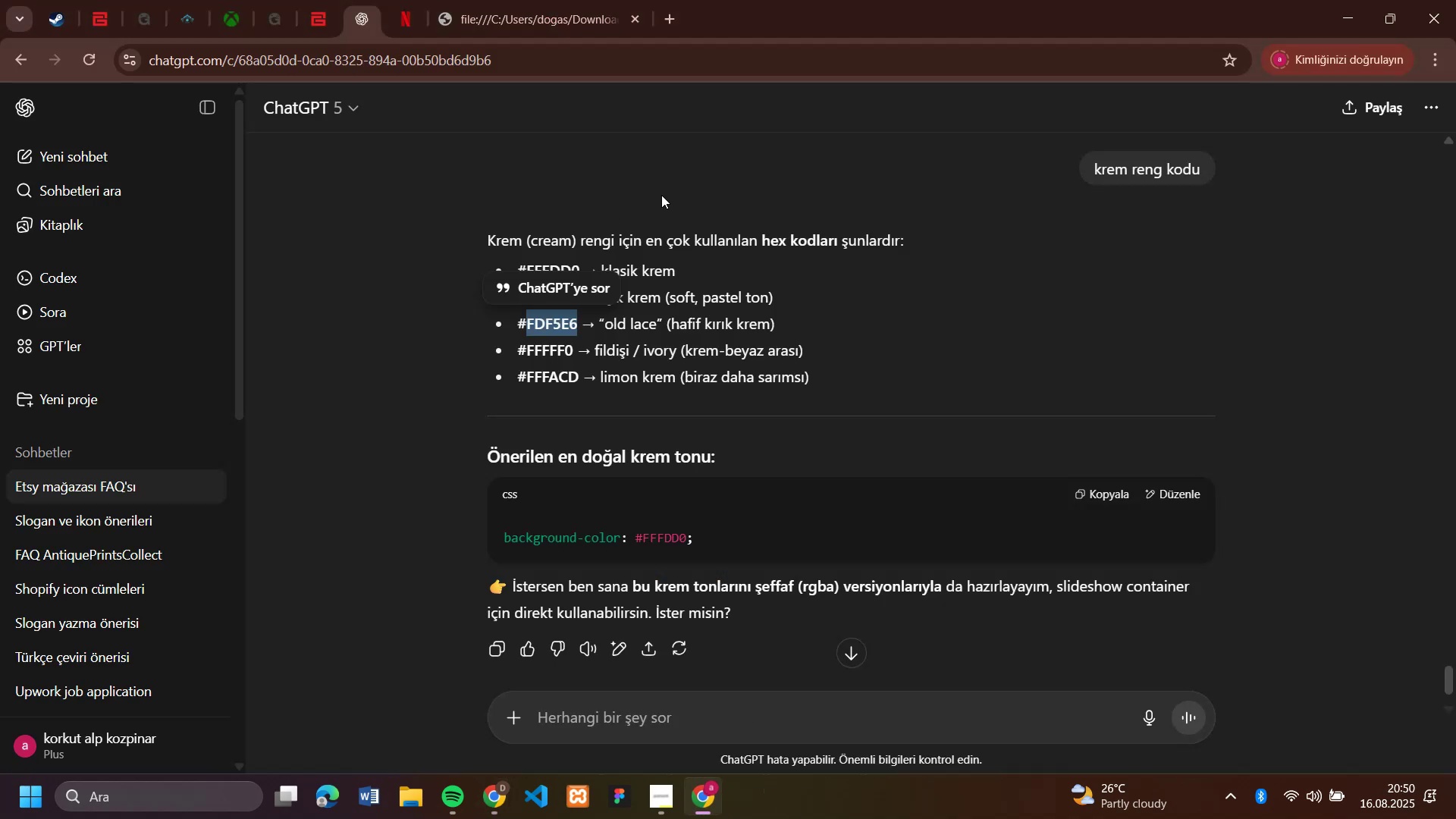 
left_click([875, 287])
 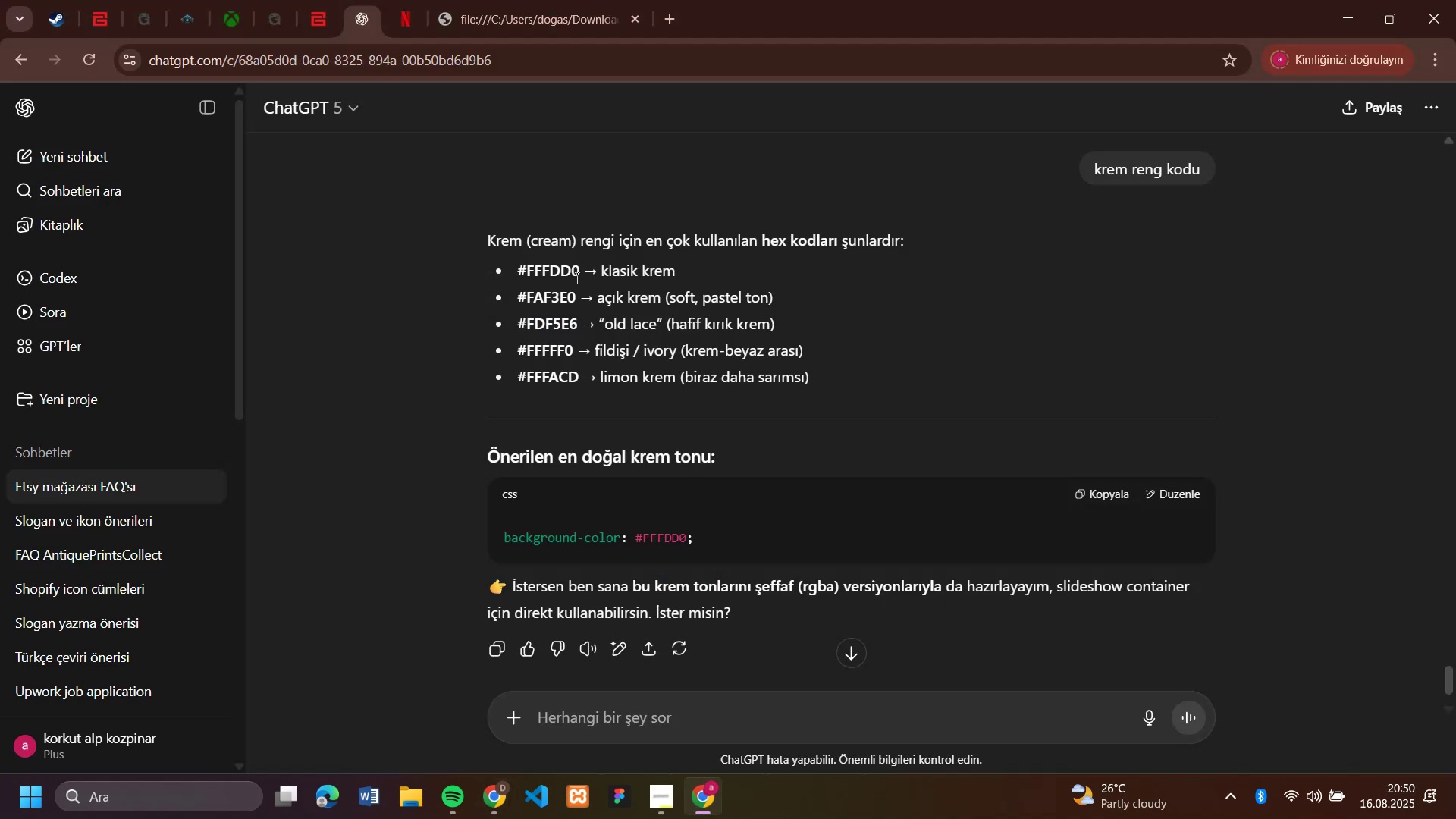 
left_click_drag(start_coordinate=[579, 273], to_coordinate=[529, 256])
 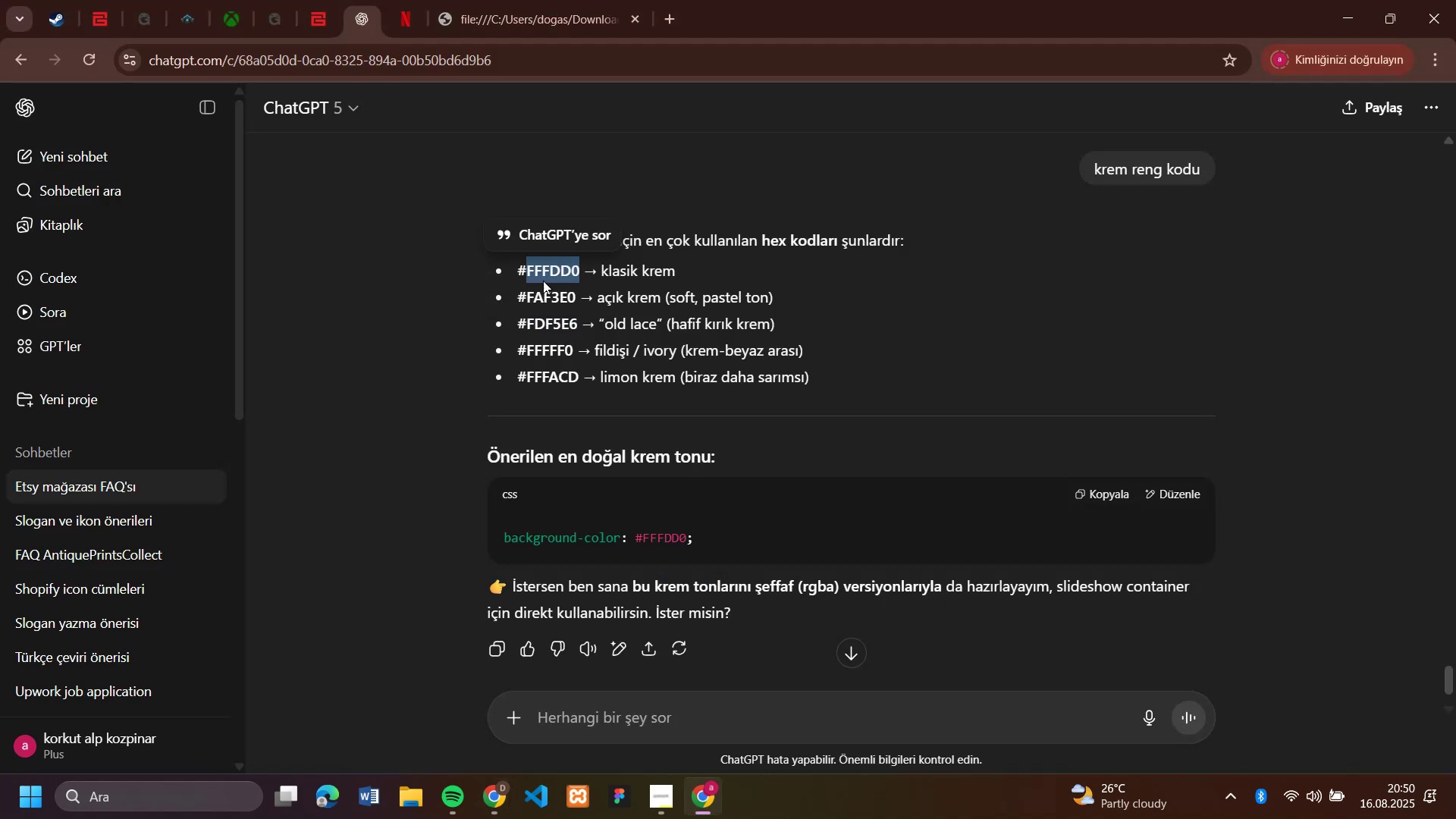 
key(Control+C)
 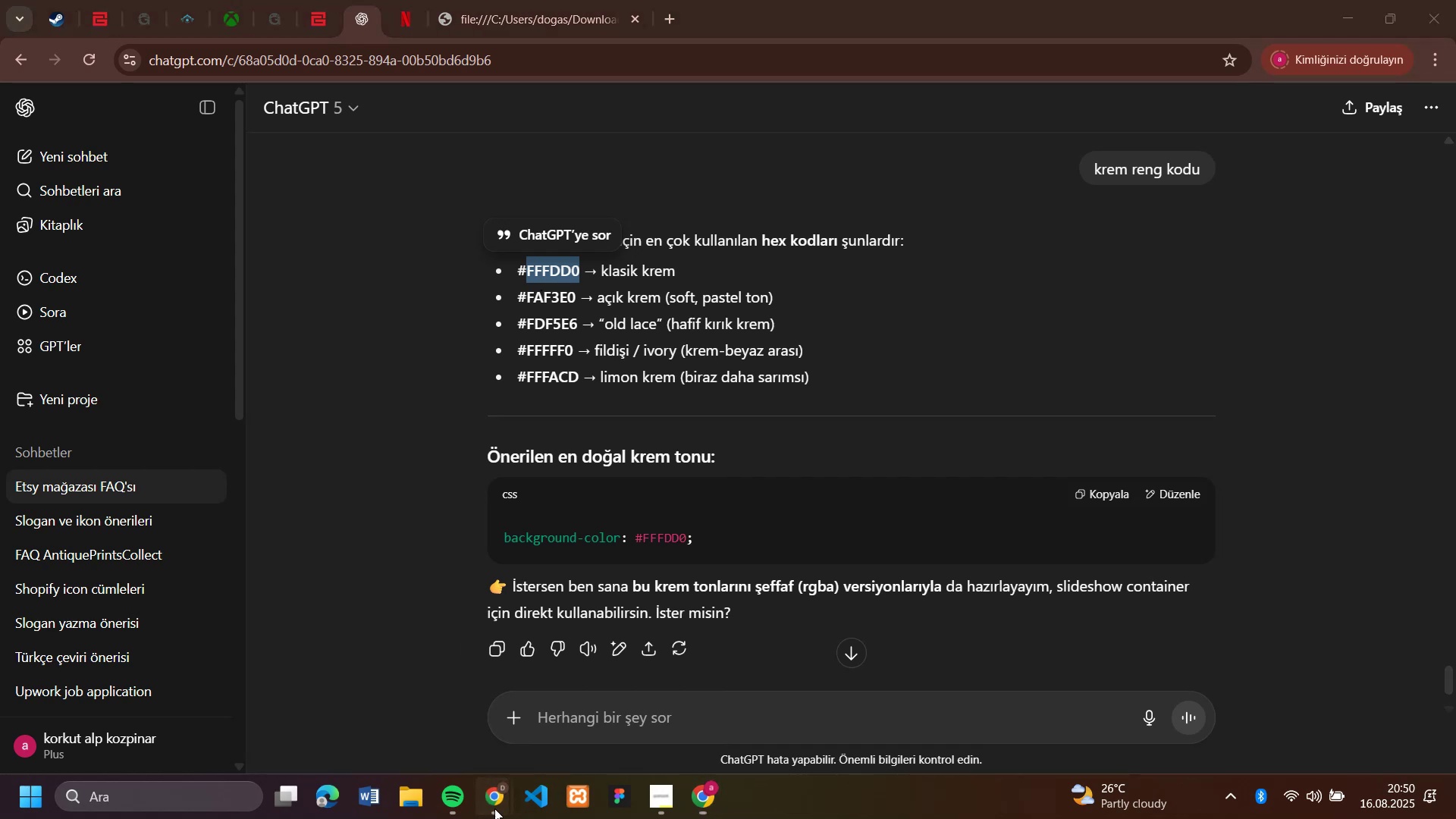 
left_click([402, 679])
 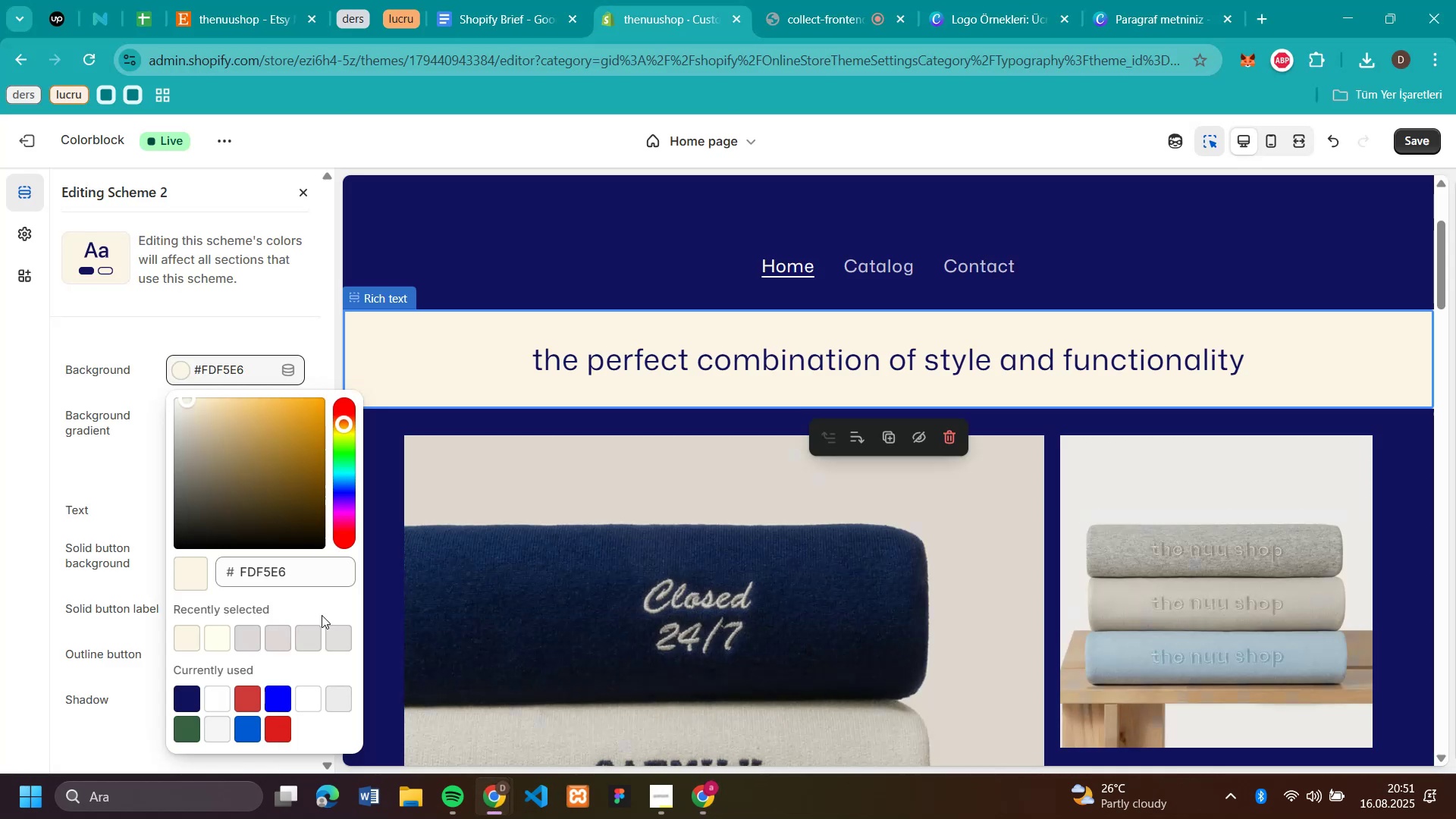 
left_click_drag(start_coordinate=[298, 572], to_coordinate=[237, 564])
 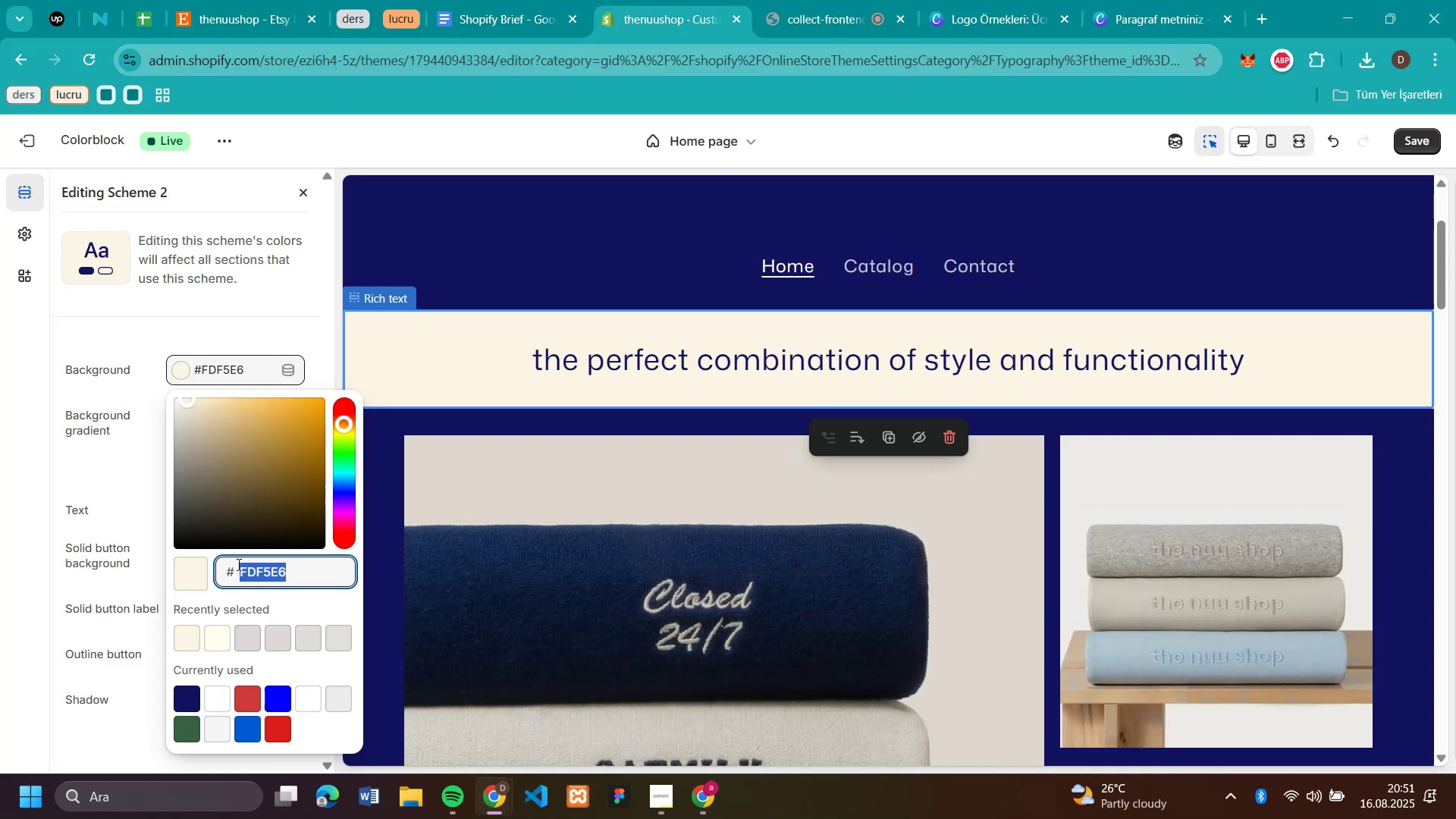 
key(Control+V)
 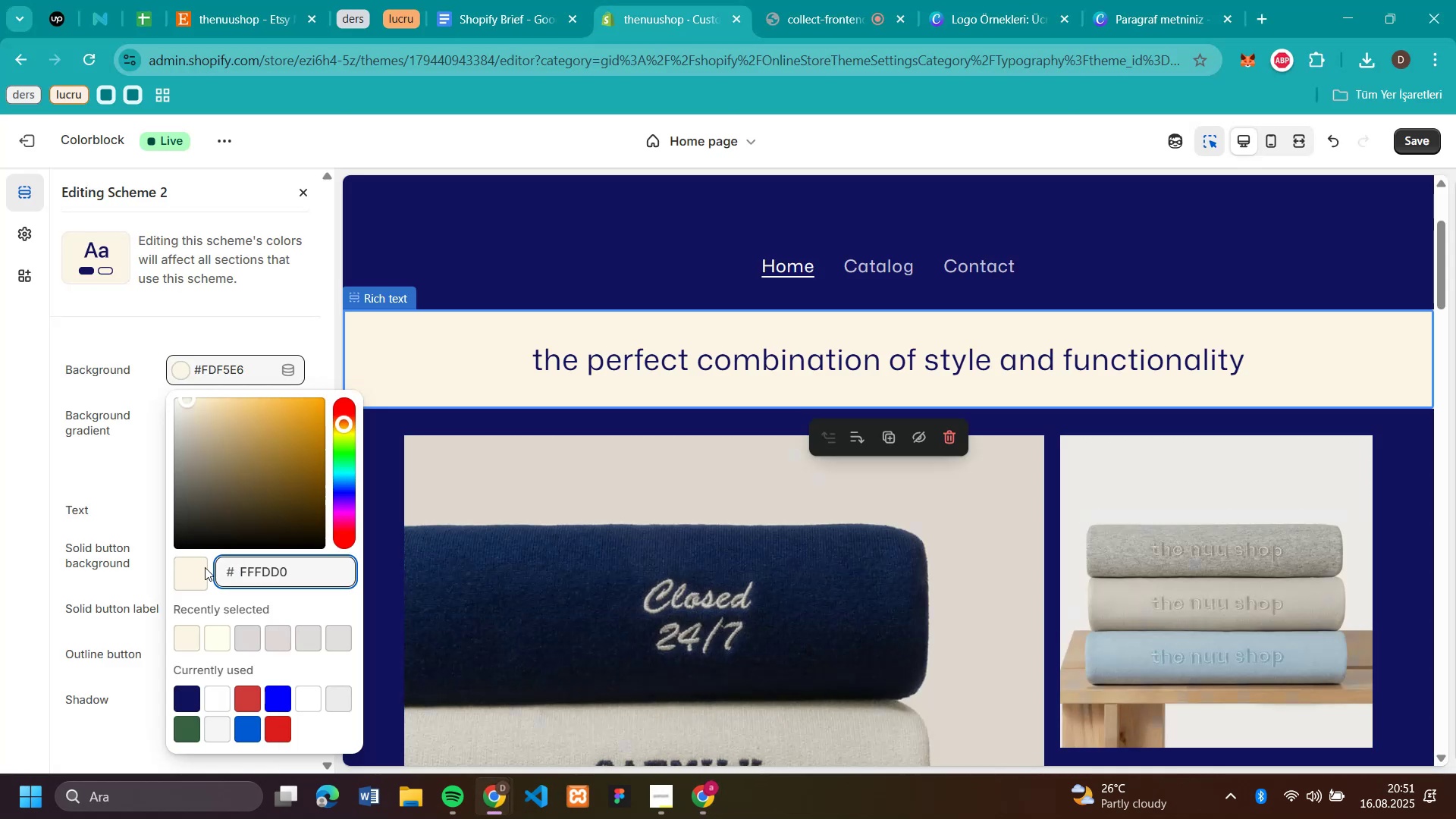 
left_click([199, 571])
 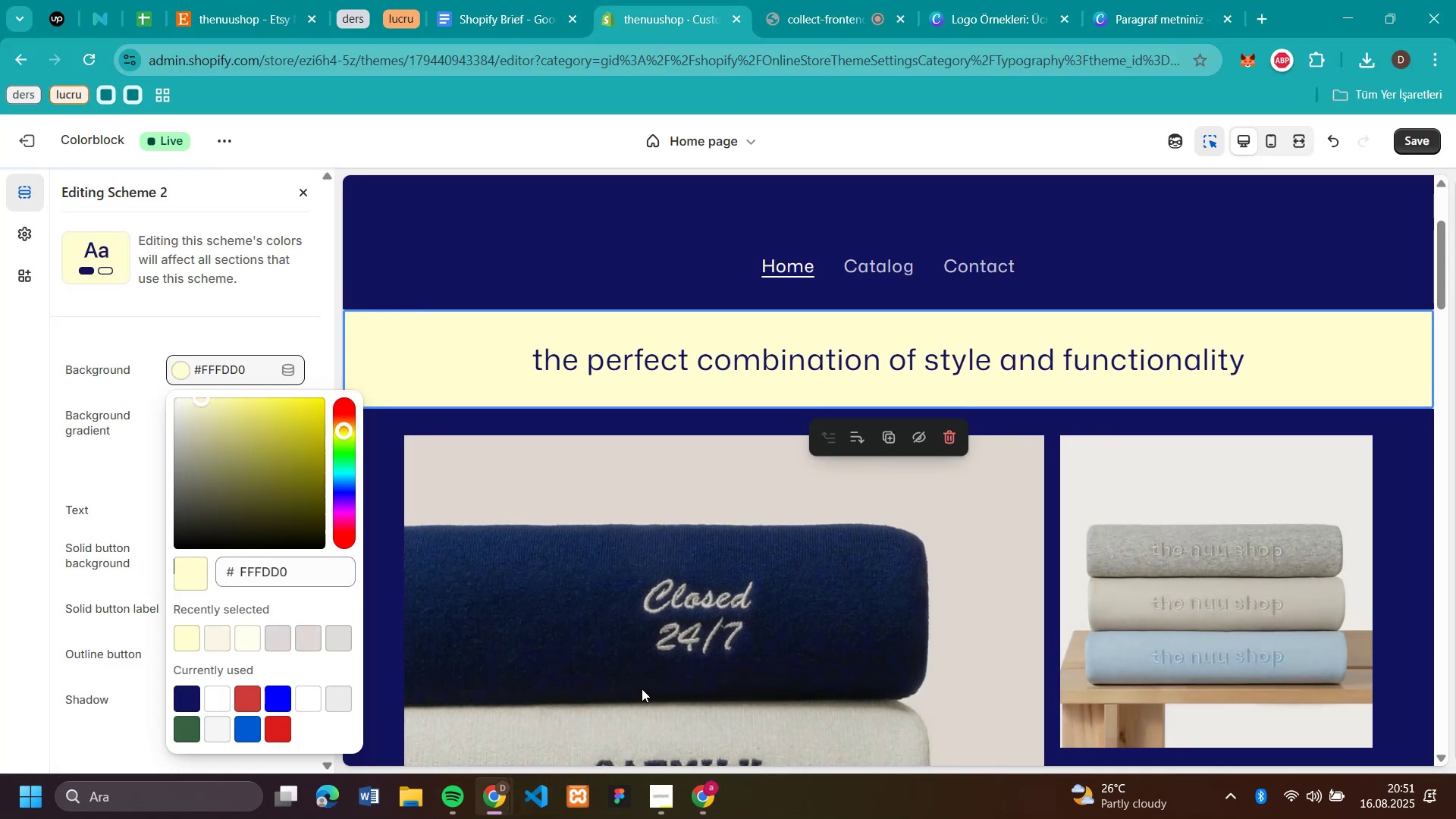 
left_click([695, 796])
 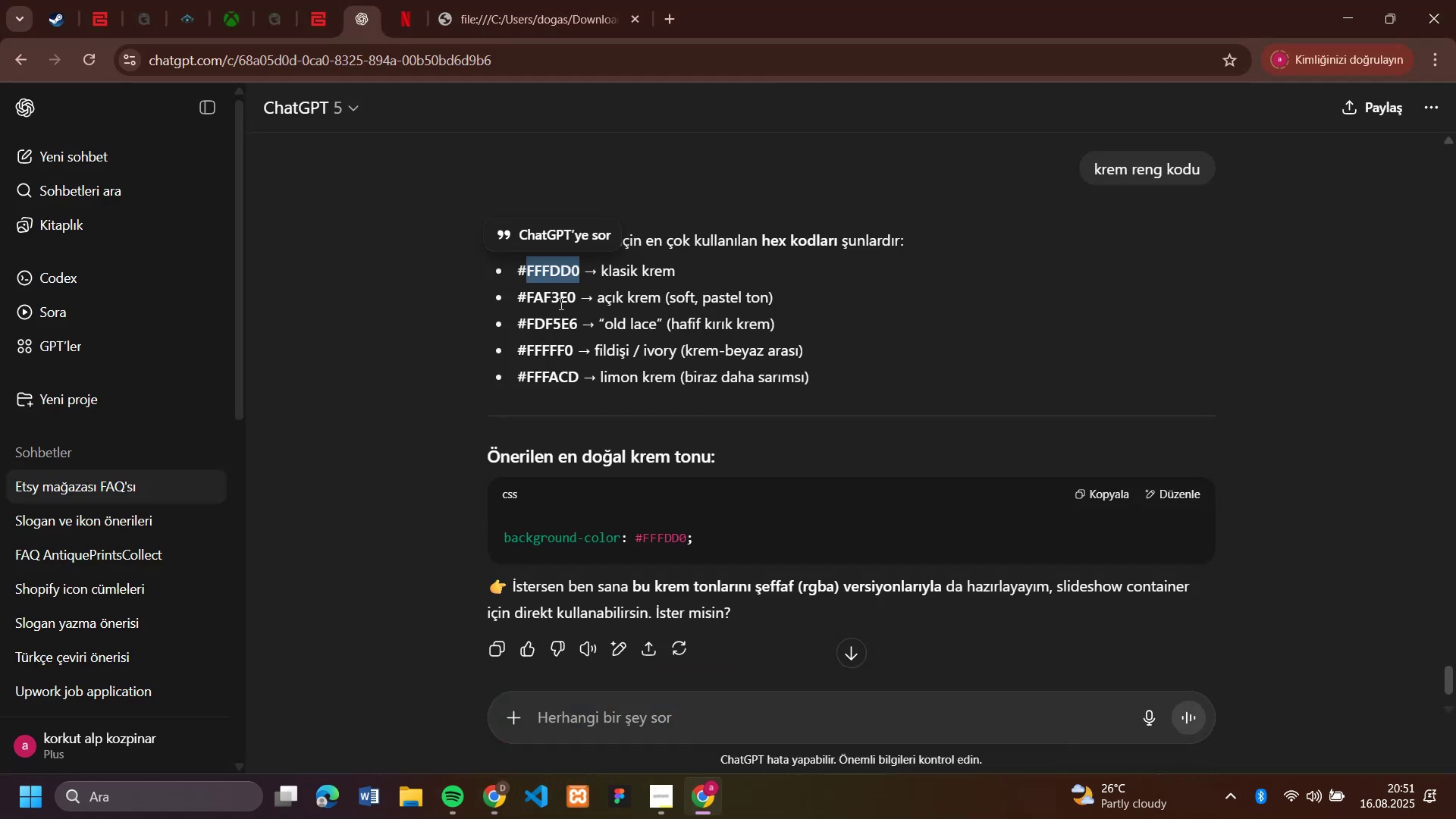 
left_click_drag(start_coordinate=[574, 298], to_coordinate=[526, 301])
 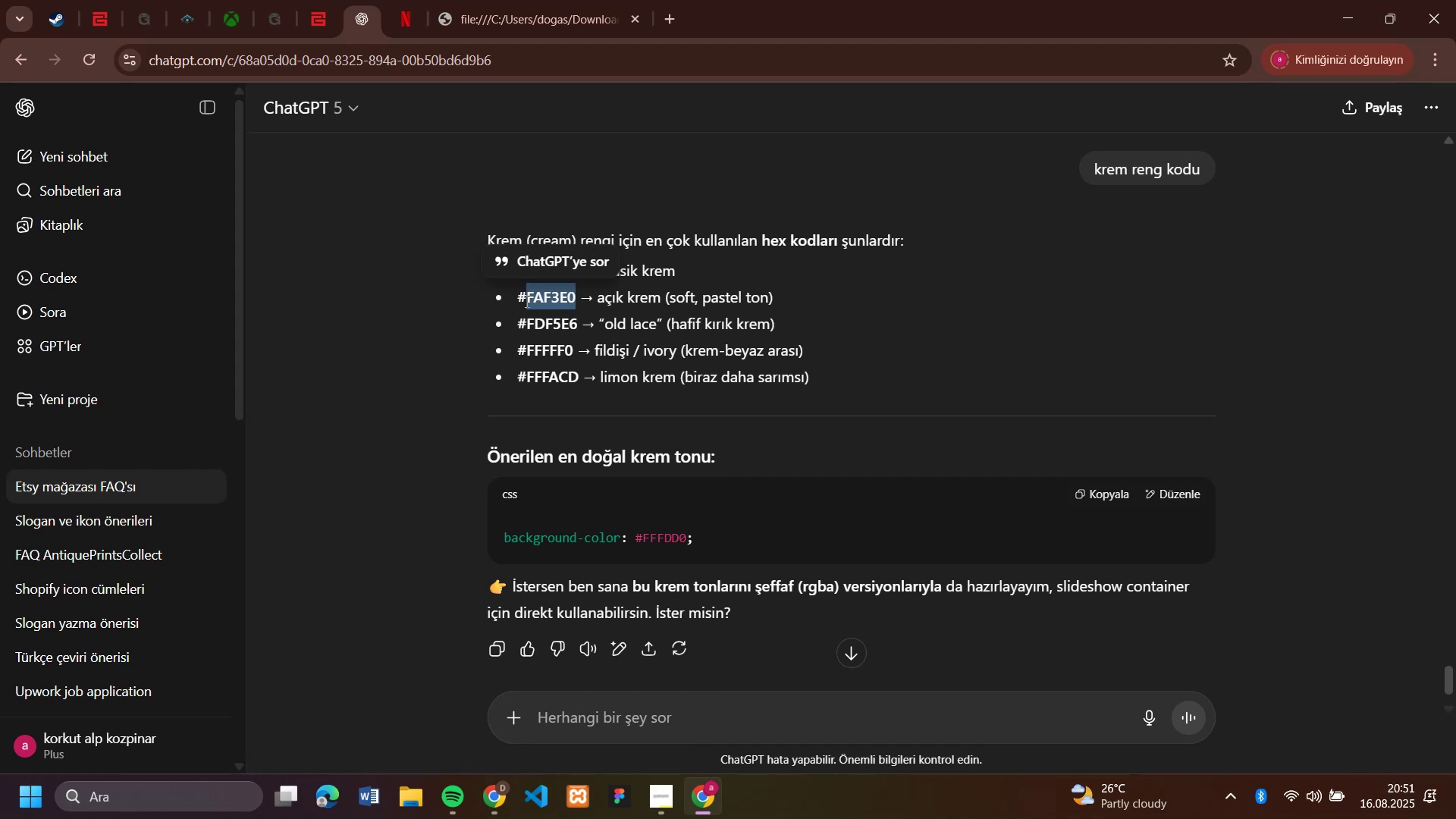 
key(Control+C)
 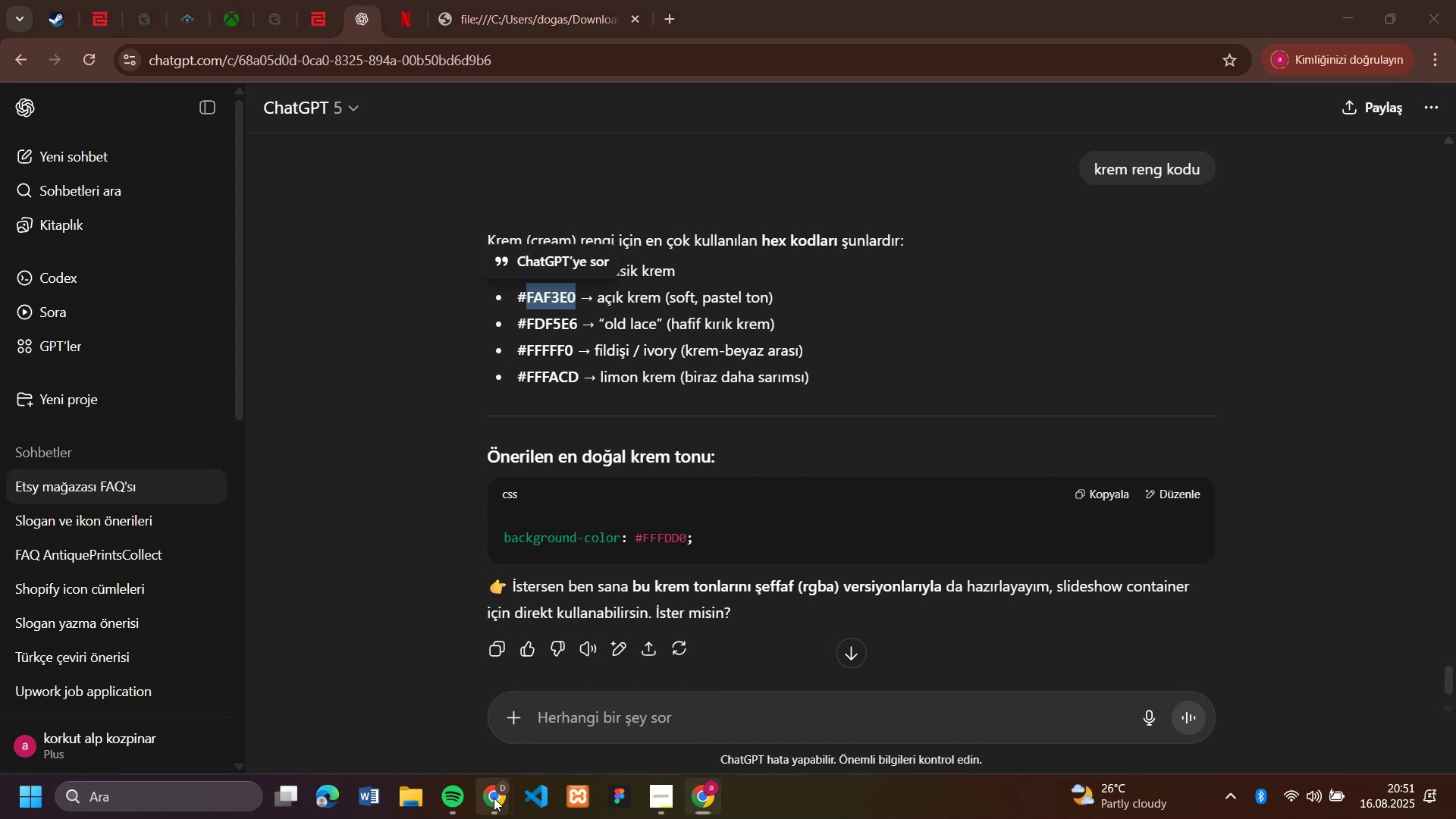 
double_click([434, 723])
 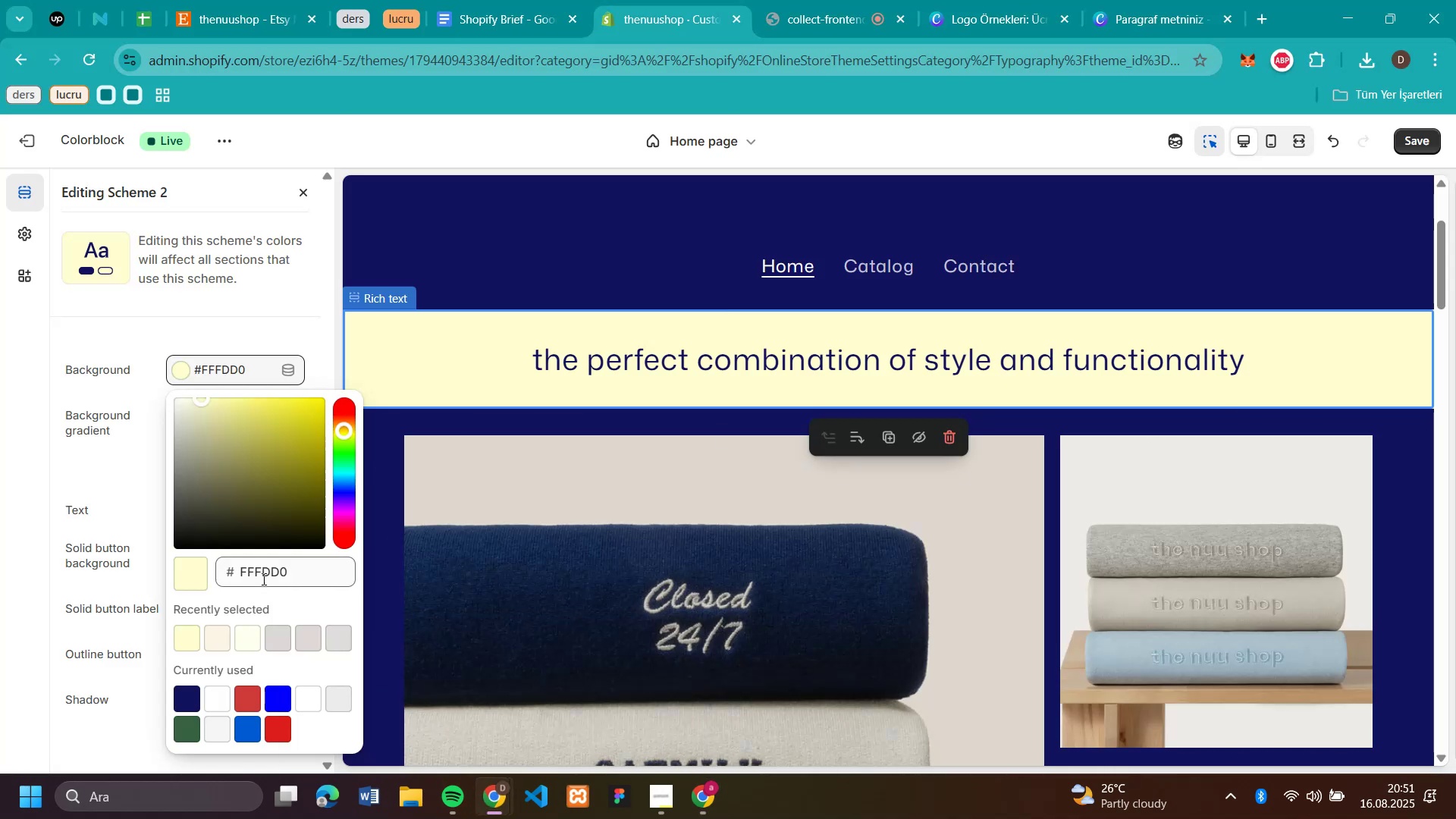 
left_click_drag(start_coordinate=[294, 577], to_coordinate=[223, 571])
 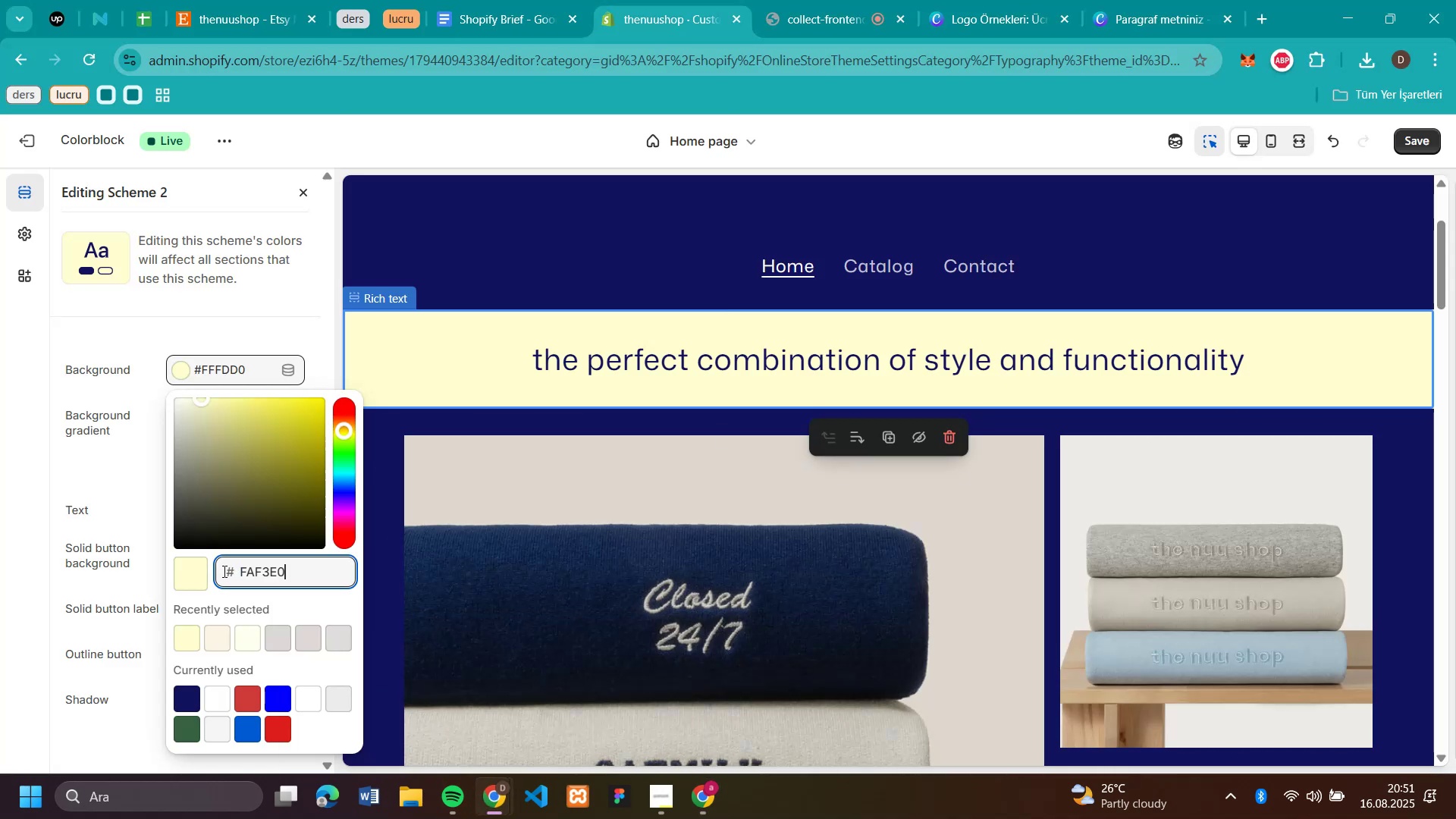 
key(Control+V)
 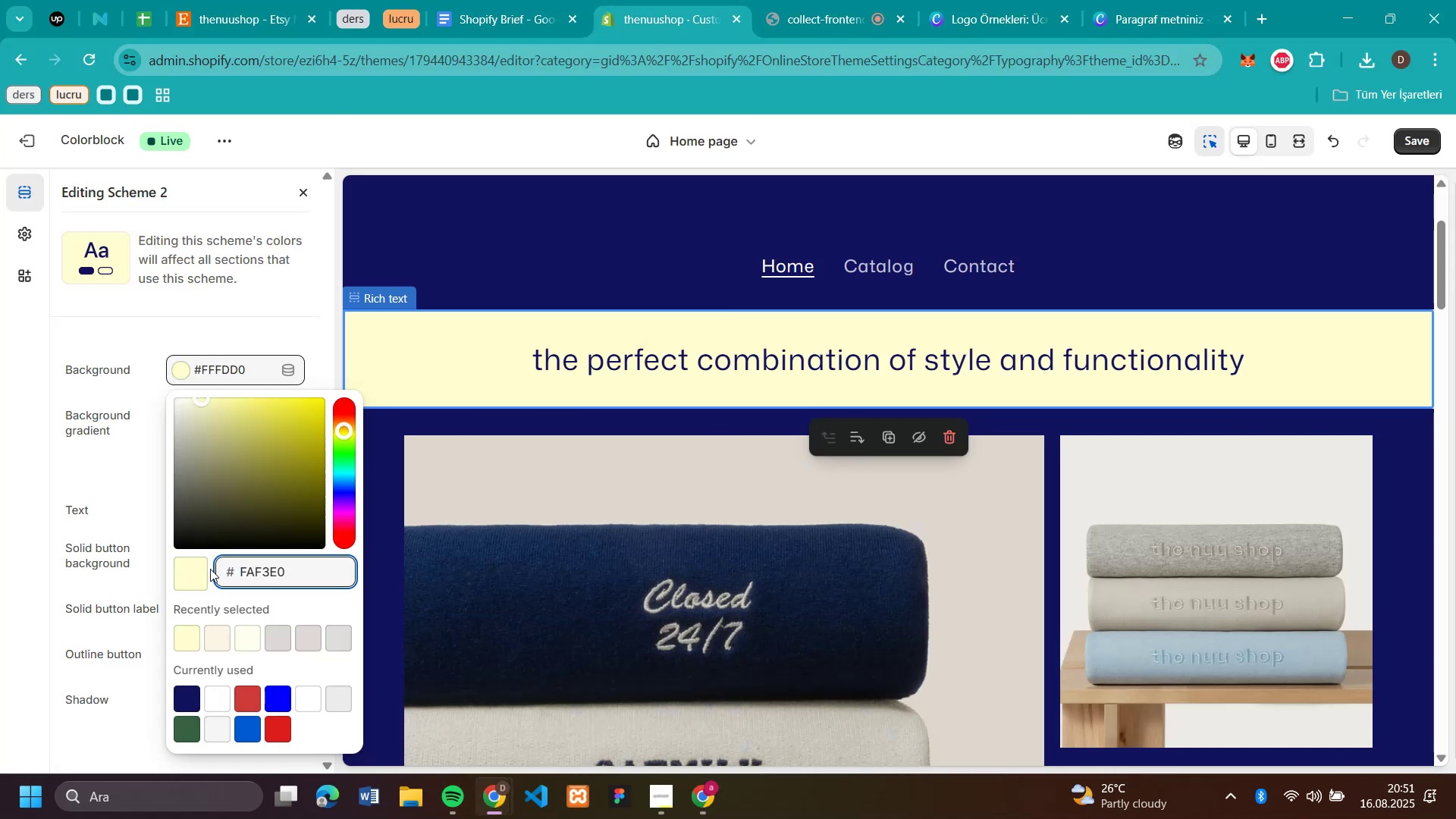 
left_click([202, 570])
 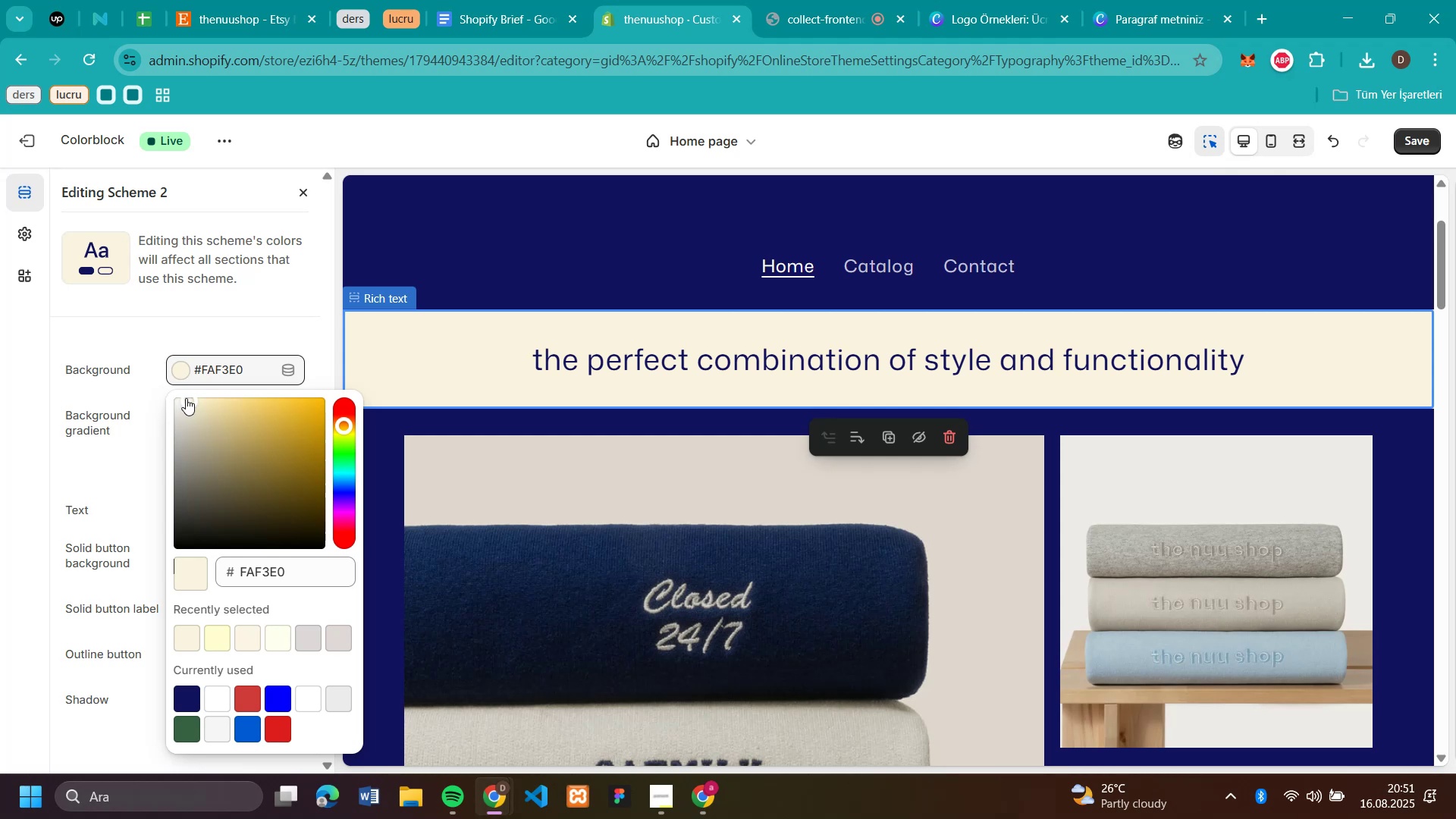 
wait(8.5)
 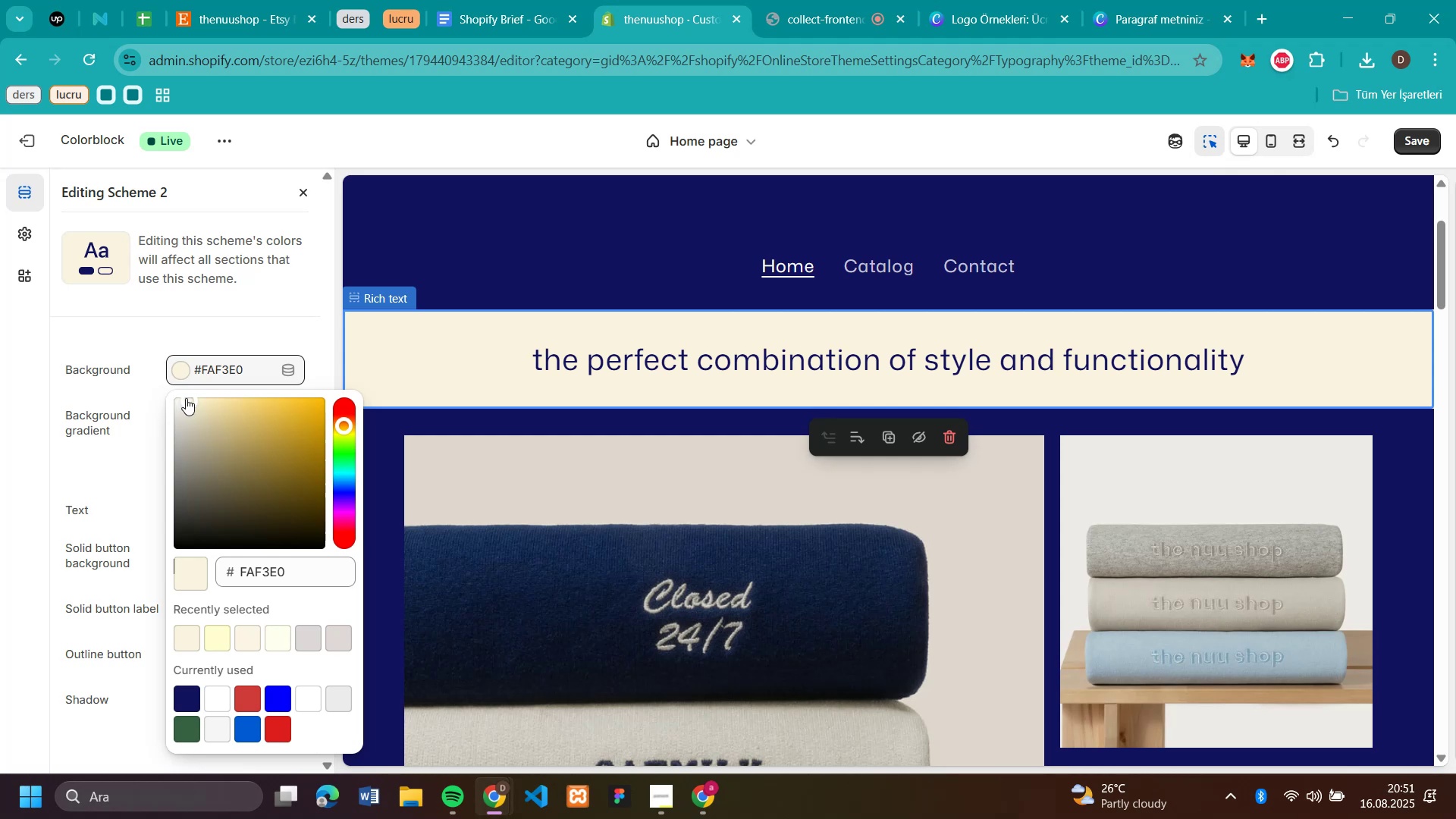 
left_click([182, 403])
 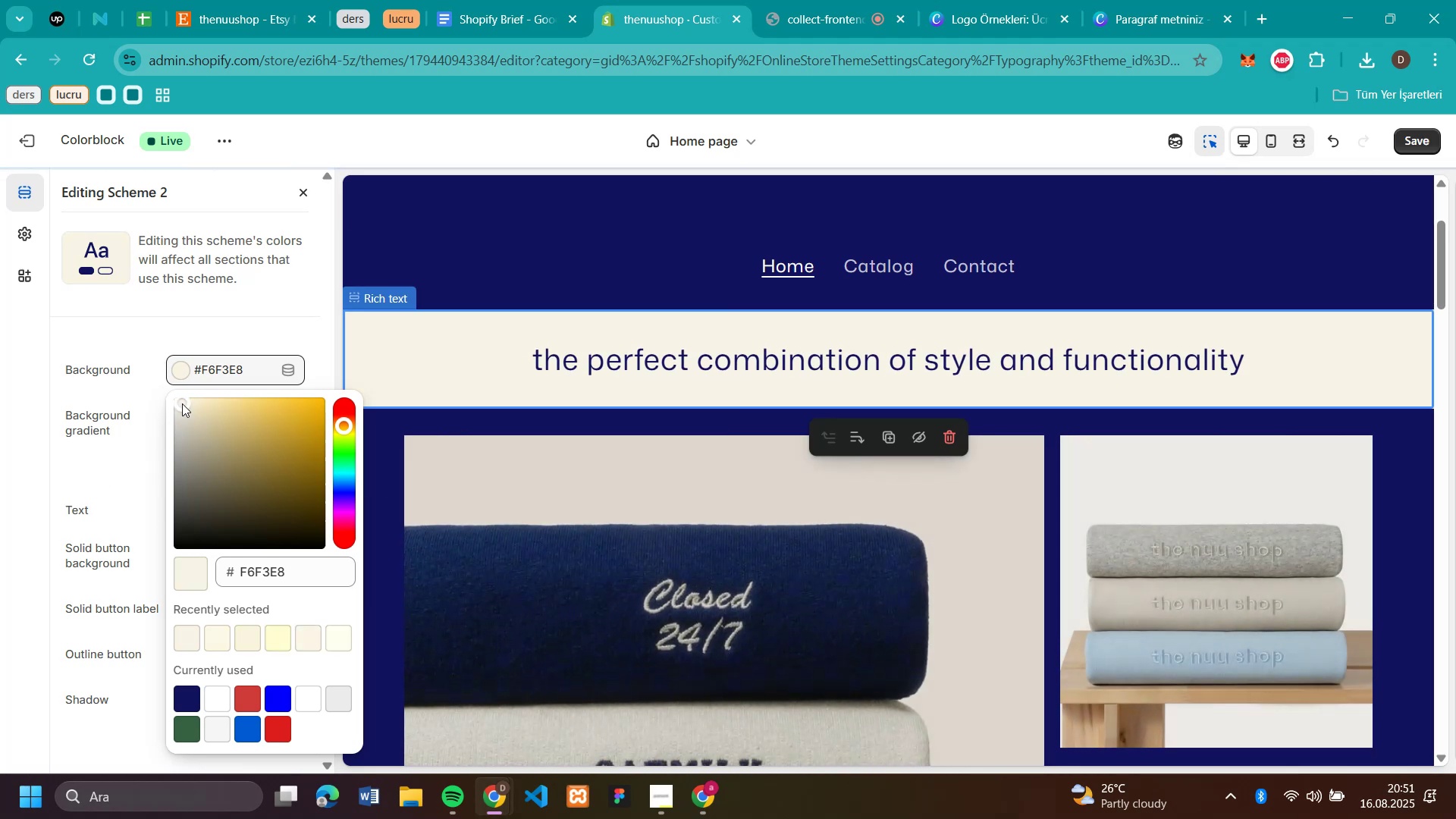 
left_click_drag(start_coordinate=[182, 403], to_coordinate=[180, 409])
 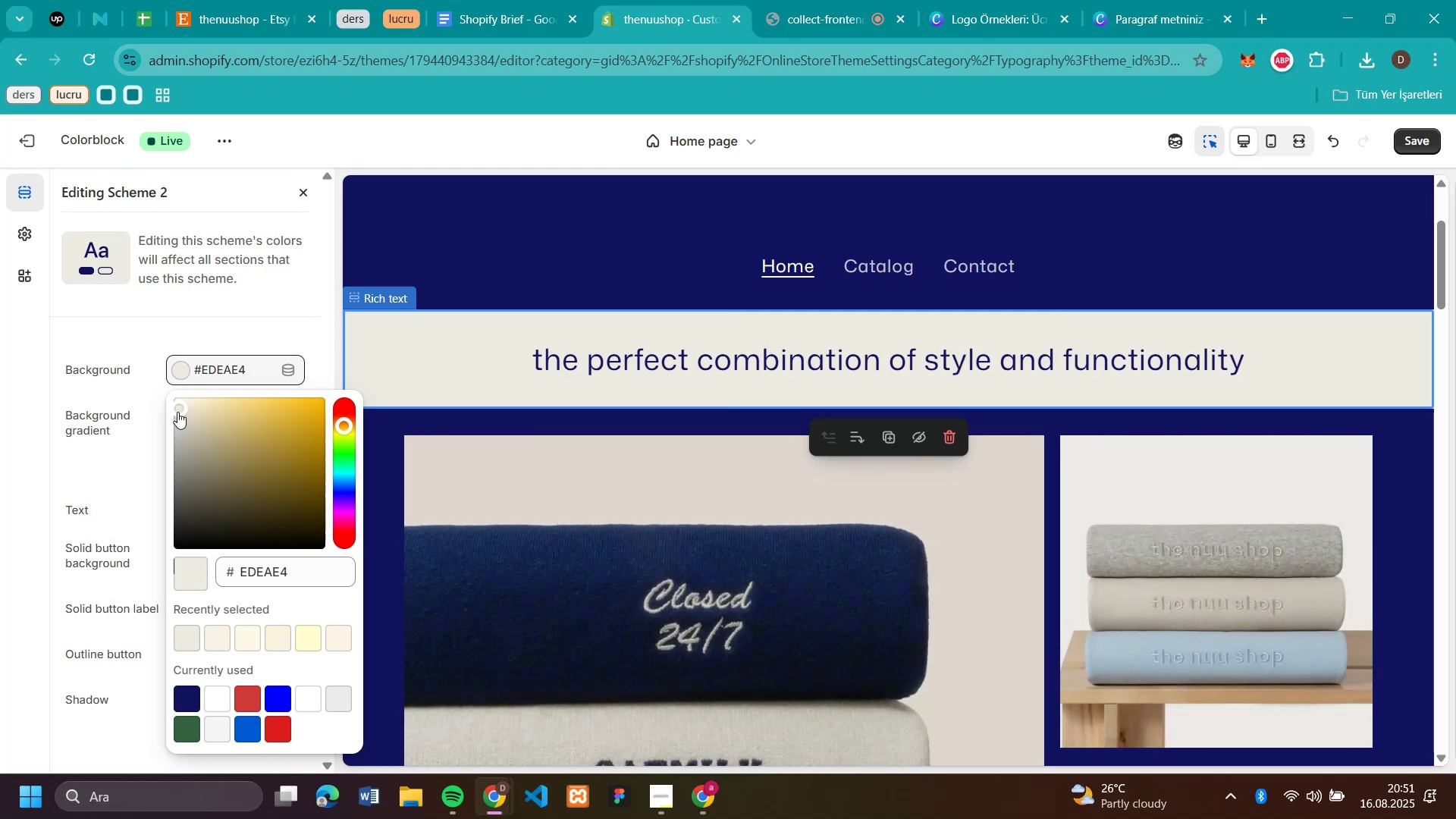 
left_click_drag(start_coordinate=[180, 410], to_coordinate=[180, 415])
 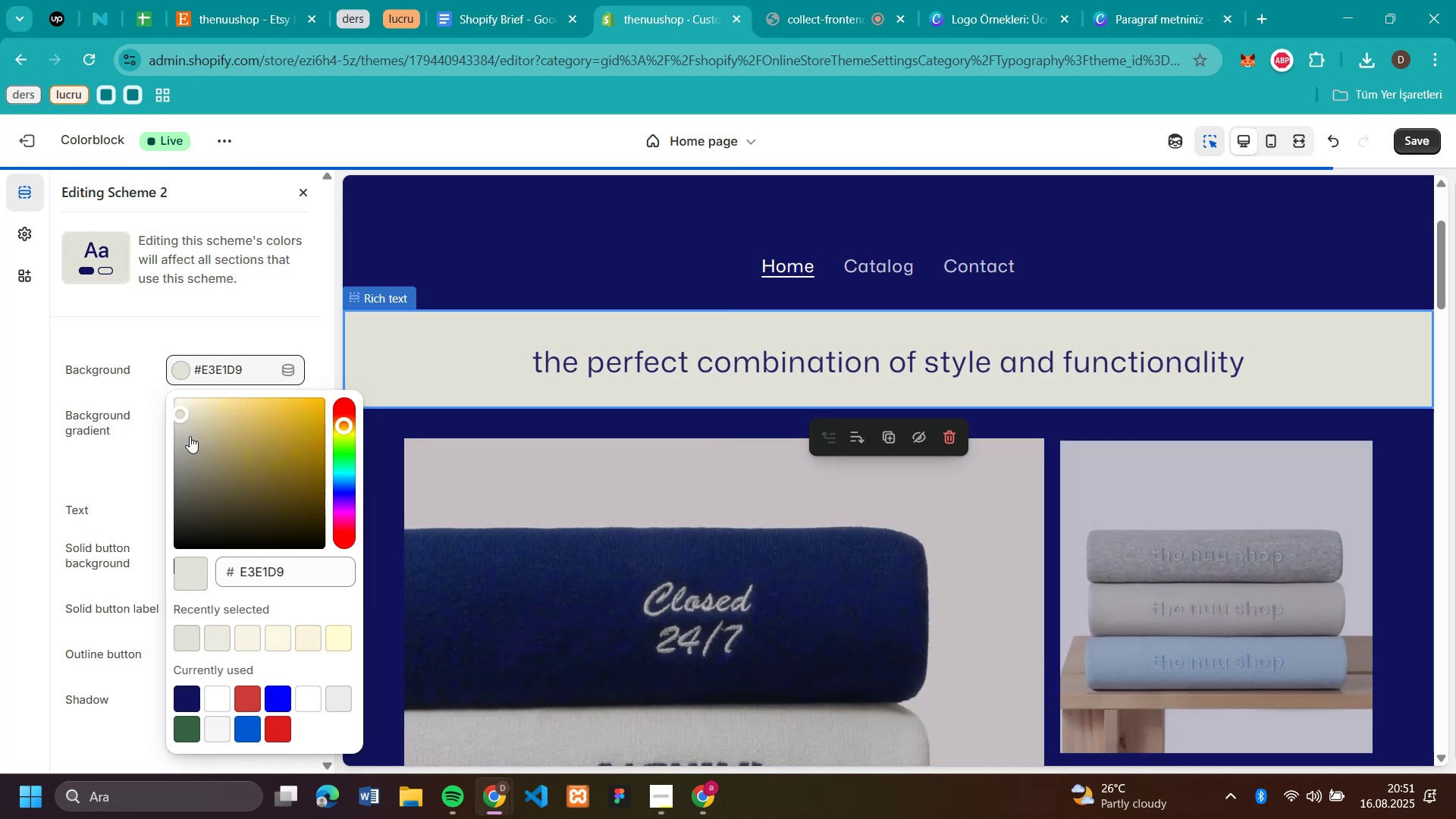 
left_click_drag(start_coordinate=[181, 413], to_coordinate=[187, 422])
 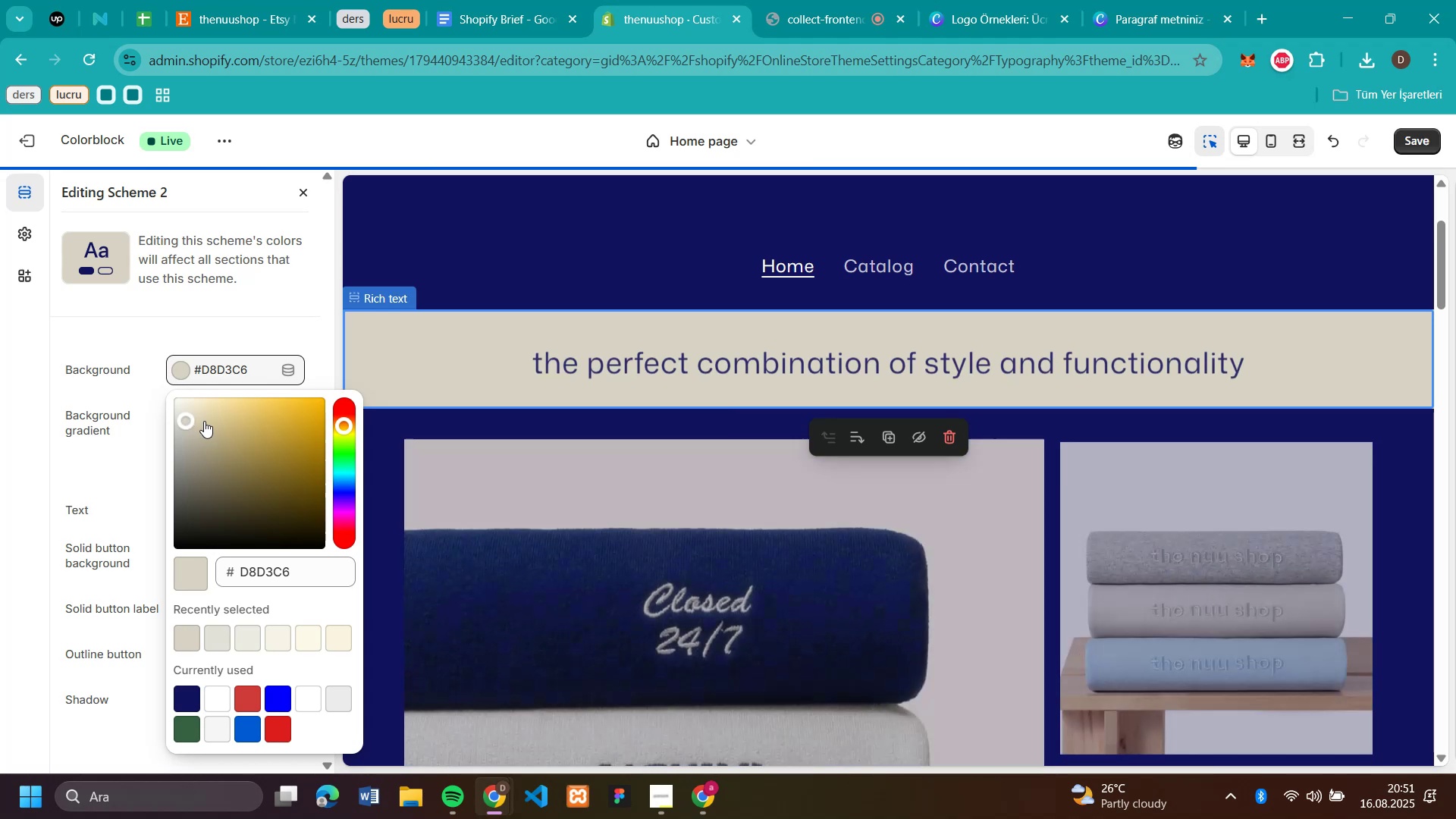 
left_click_drag(start_coordinate=[190, 419], to_coordinate=[183, 416])
 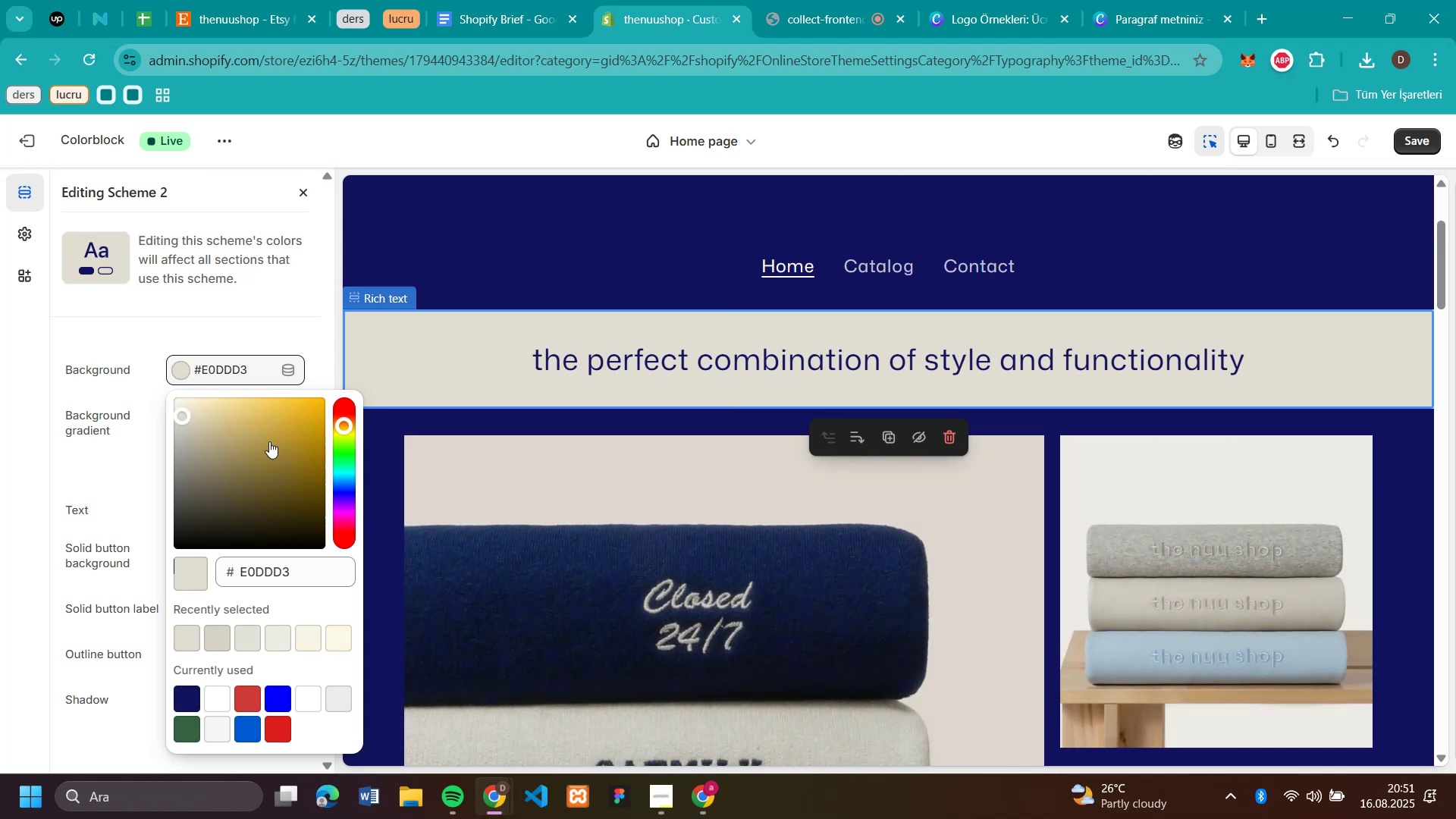 
left_click([337, 507])
 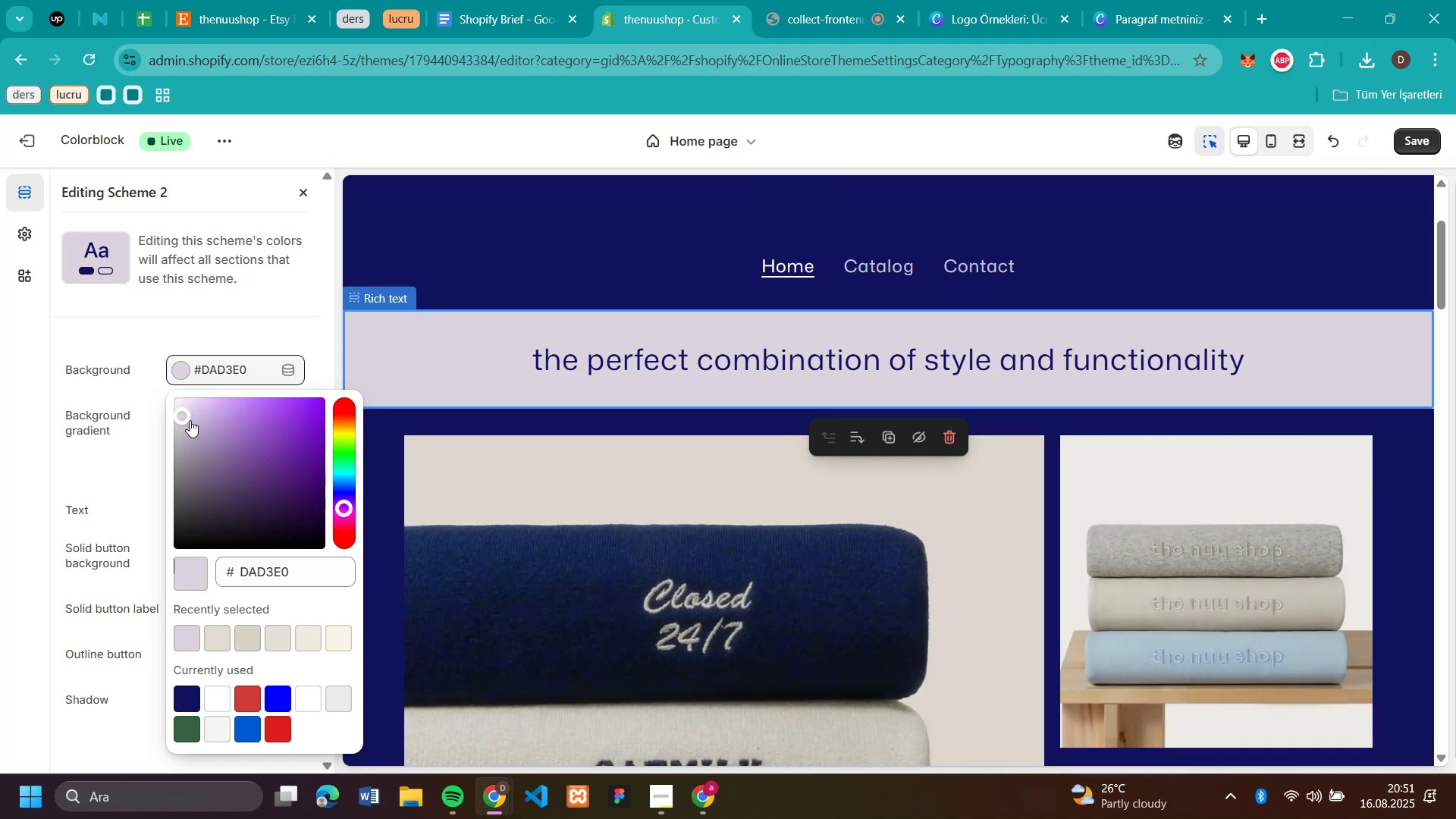 
left_click_drag(start_coordinate=[182, 416], to_coordinate=[169, 406])
 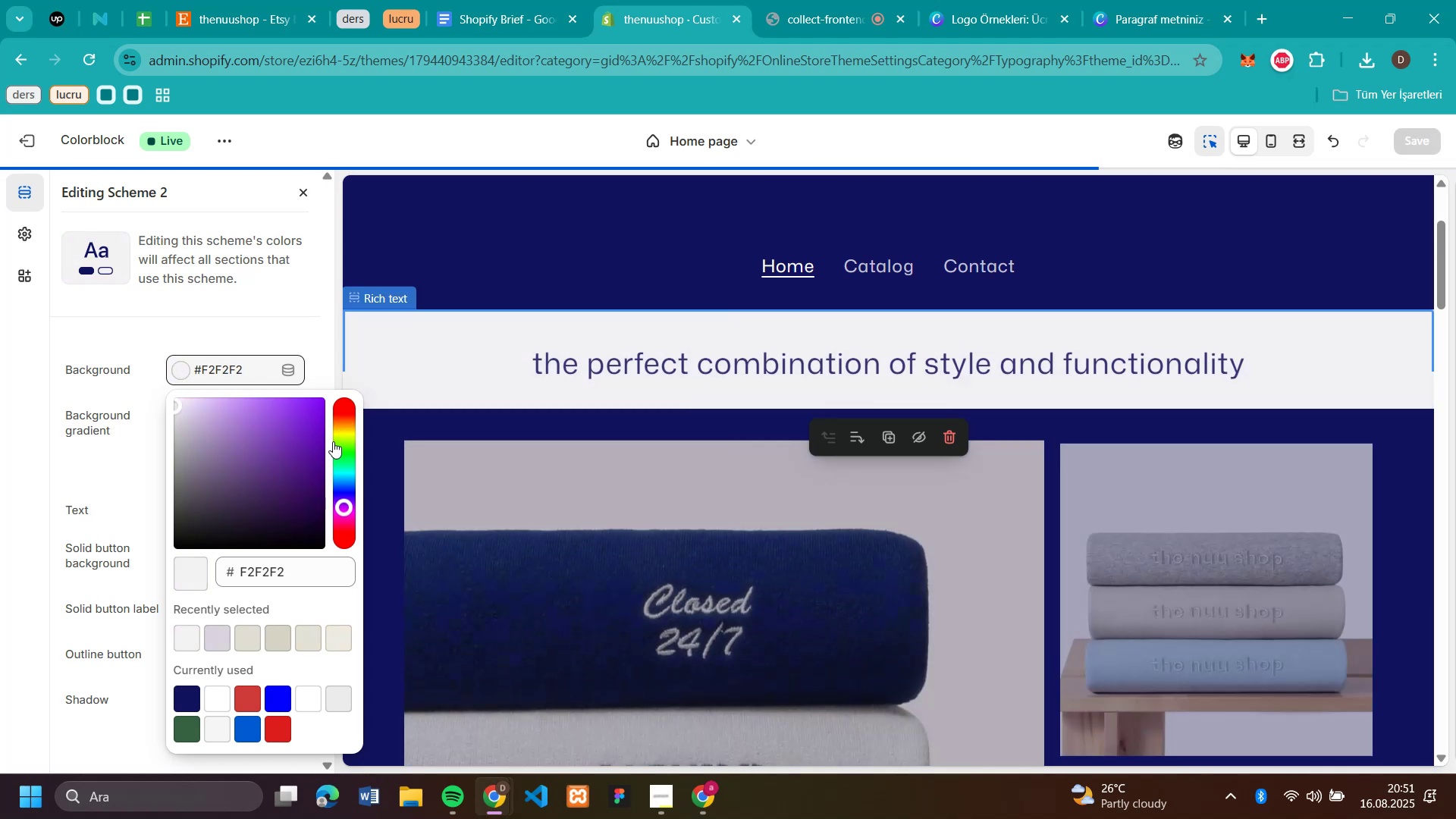 
left_click([336, 438])
 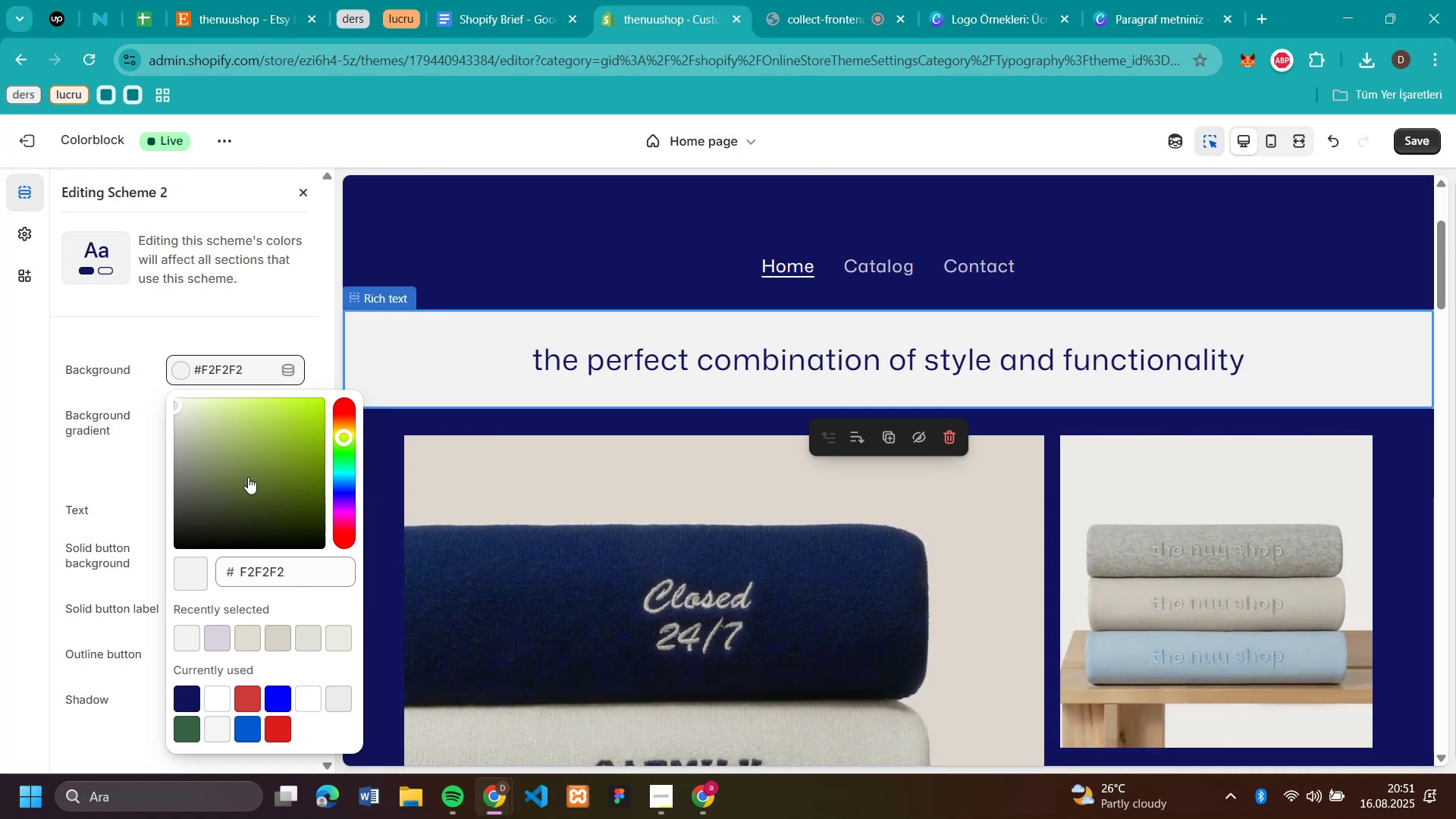 
left_click_drag(start_coordinate=[175, 406], to_coordinate=[176, 413])
 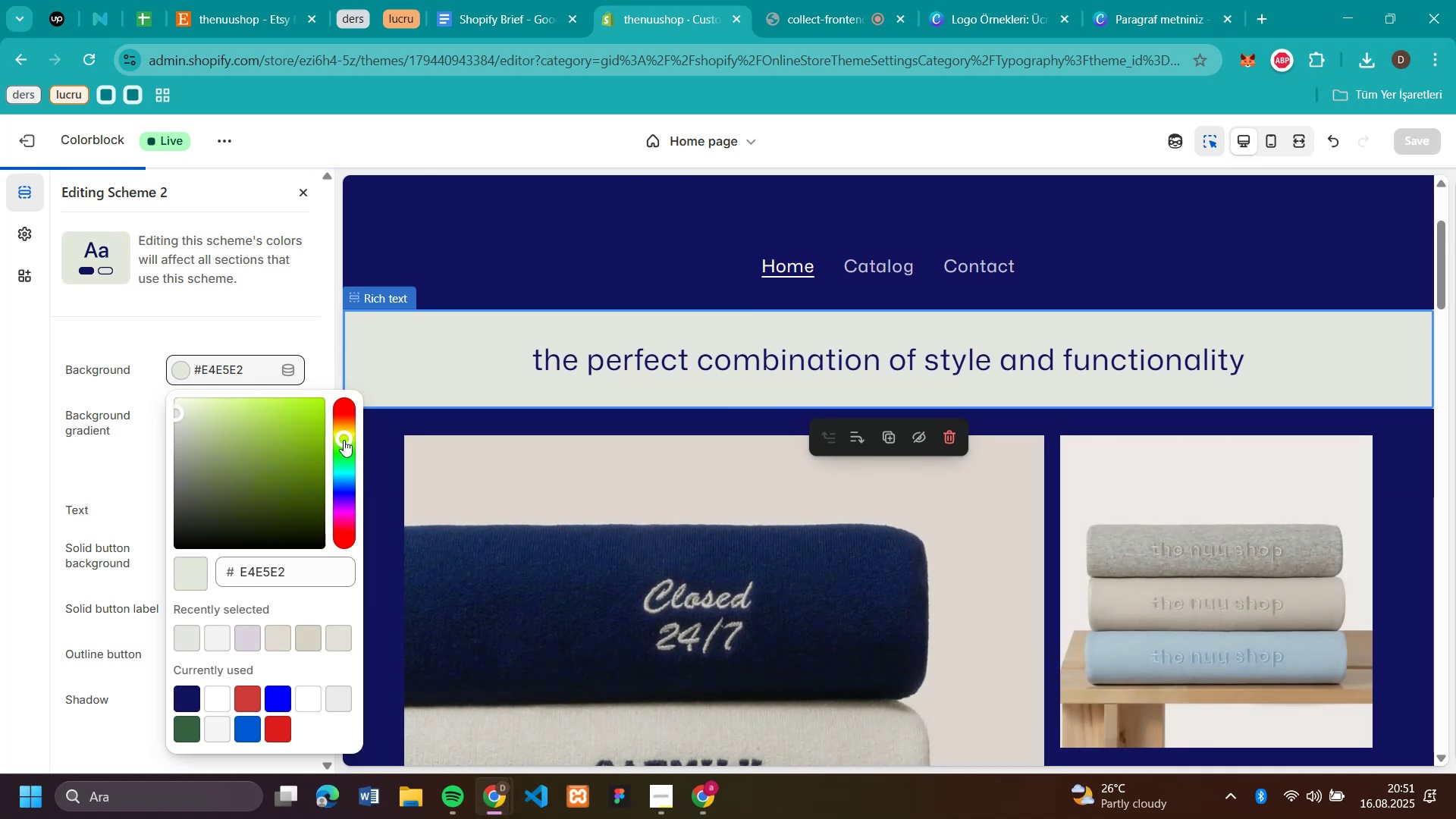 
left_click_drag(start_coordinate=[343, 429], to_coordinate=[350, 408])
 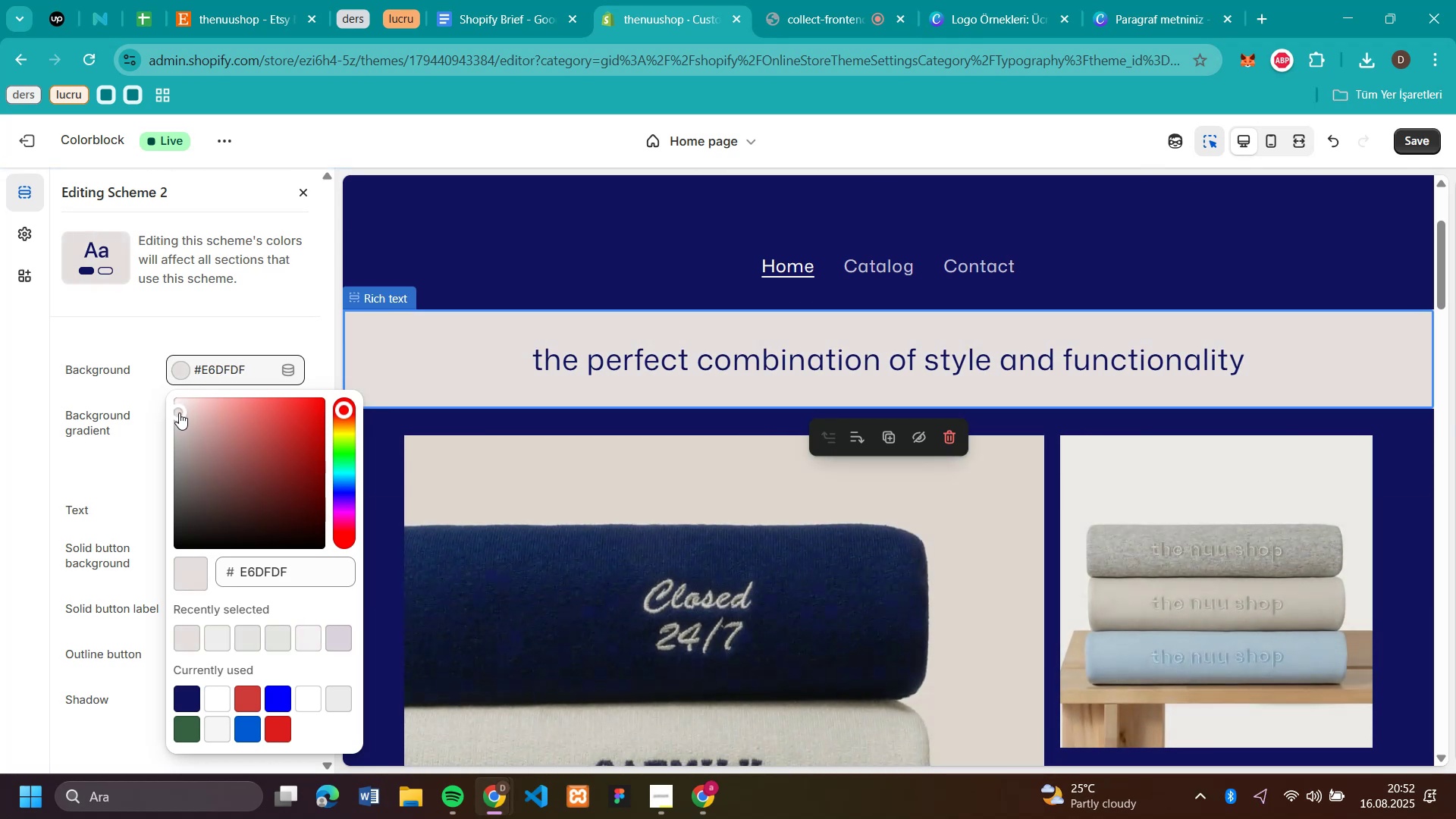 
wait(13.91)
 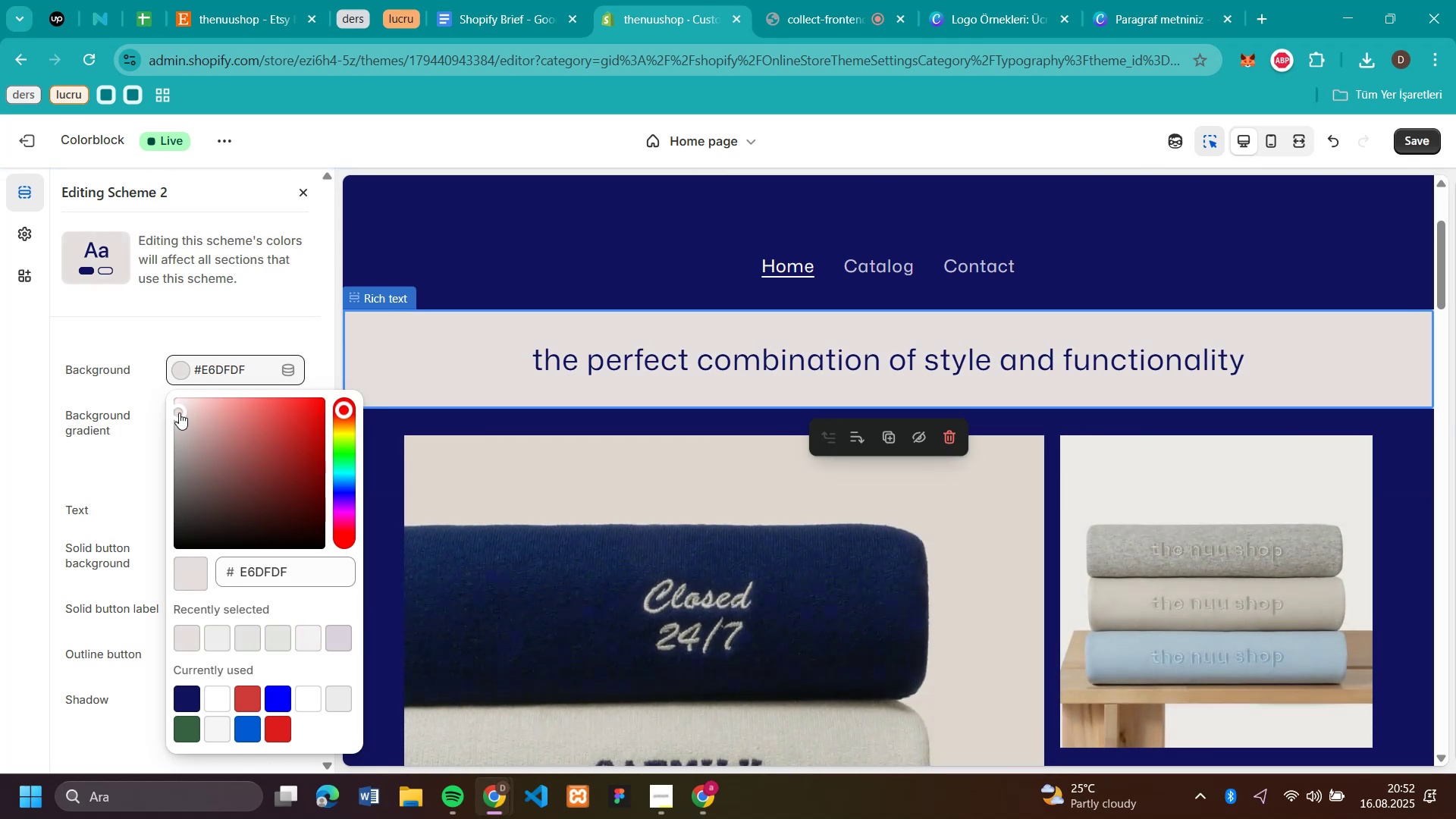 
scroll: coordinate [1287, 559], scroll_direction: up, amount: 6.0
 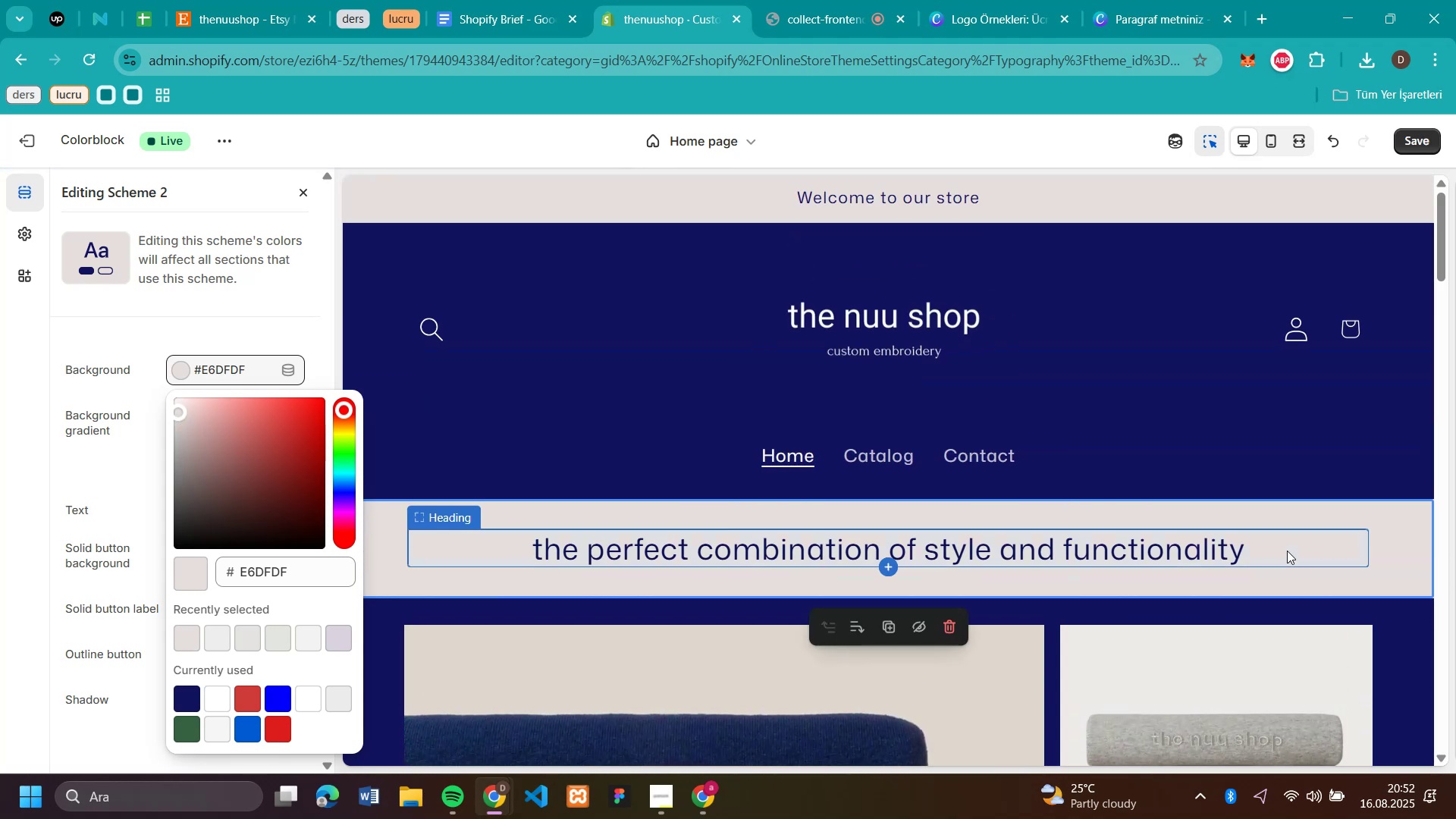 
scroll: coordinate [1287, 551], scroll_direction: down, amount: 6.0
 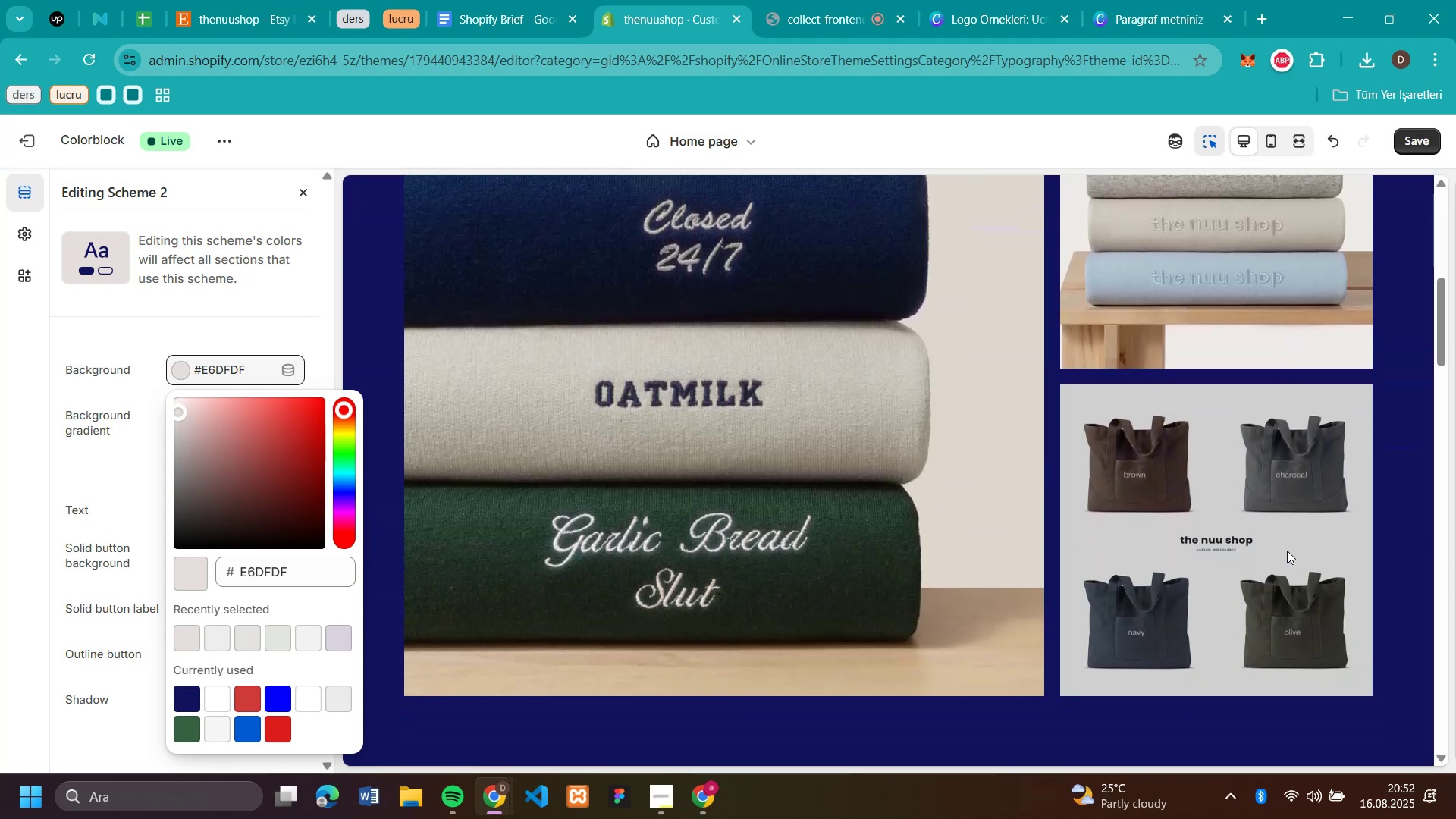 
scroll: coordinate [1287, 551], scroll_direction: up, amount: 7.0
 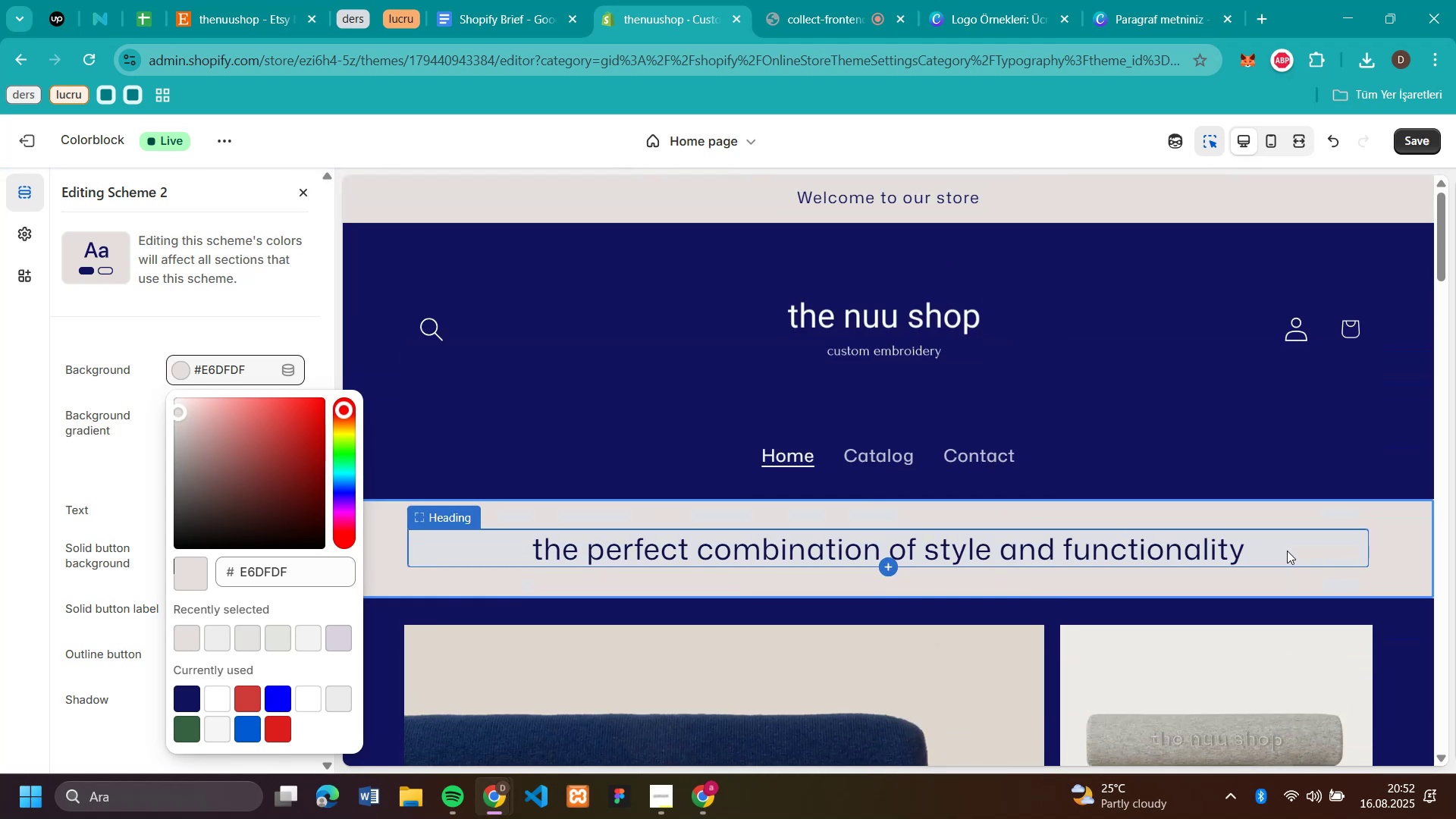 
scroll: coordinate [880, 588], scroll_direction: down, amount: 31.0
 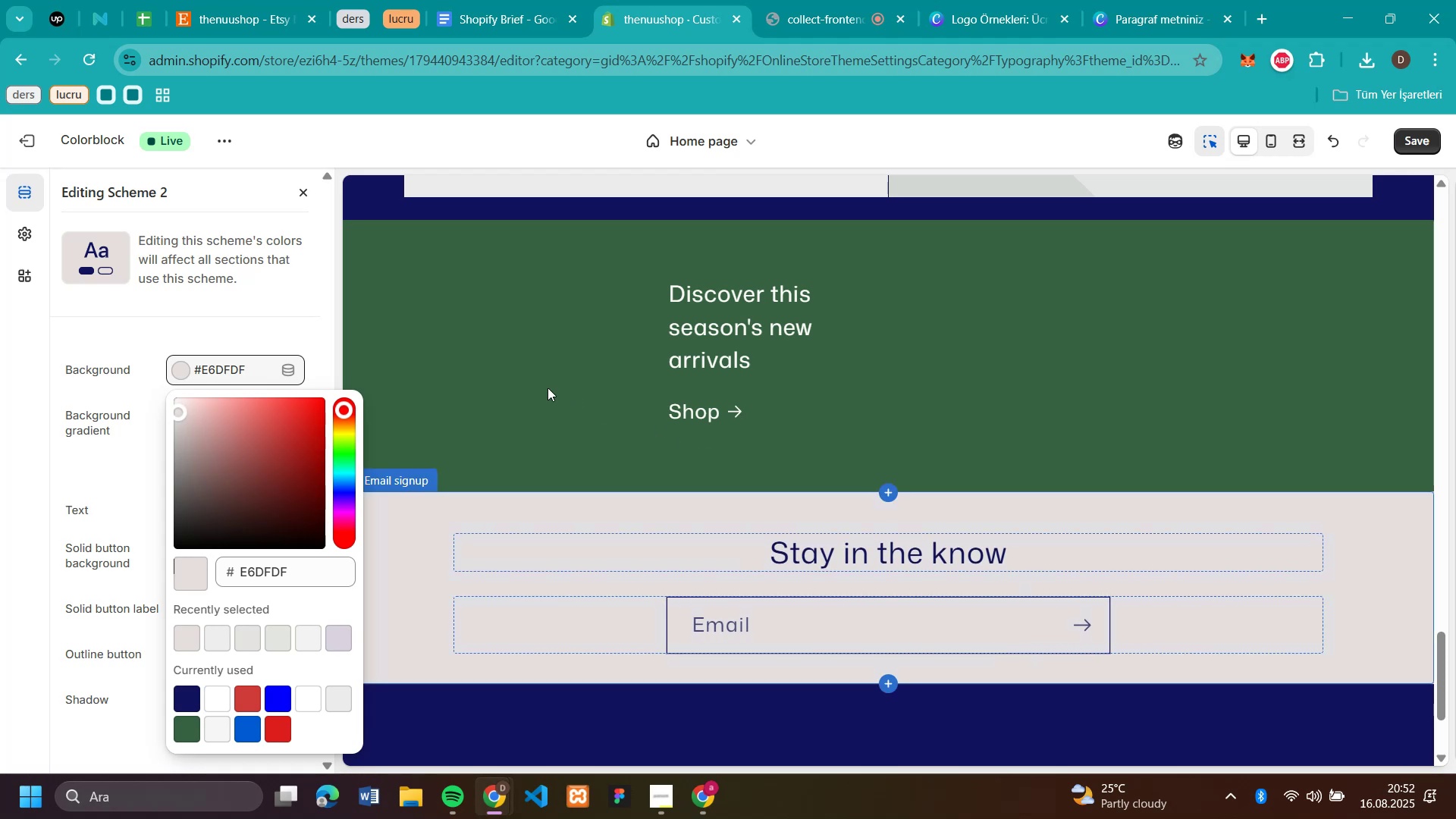 
left_click([477, 377])
 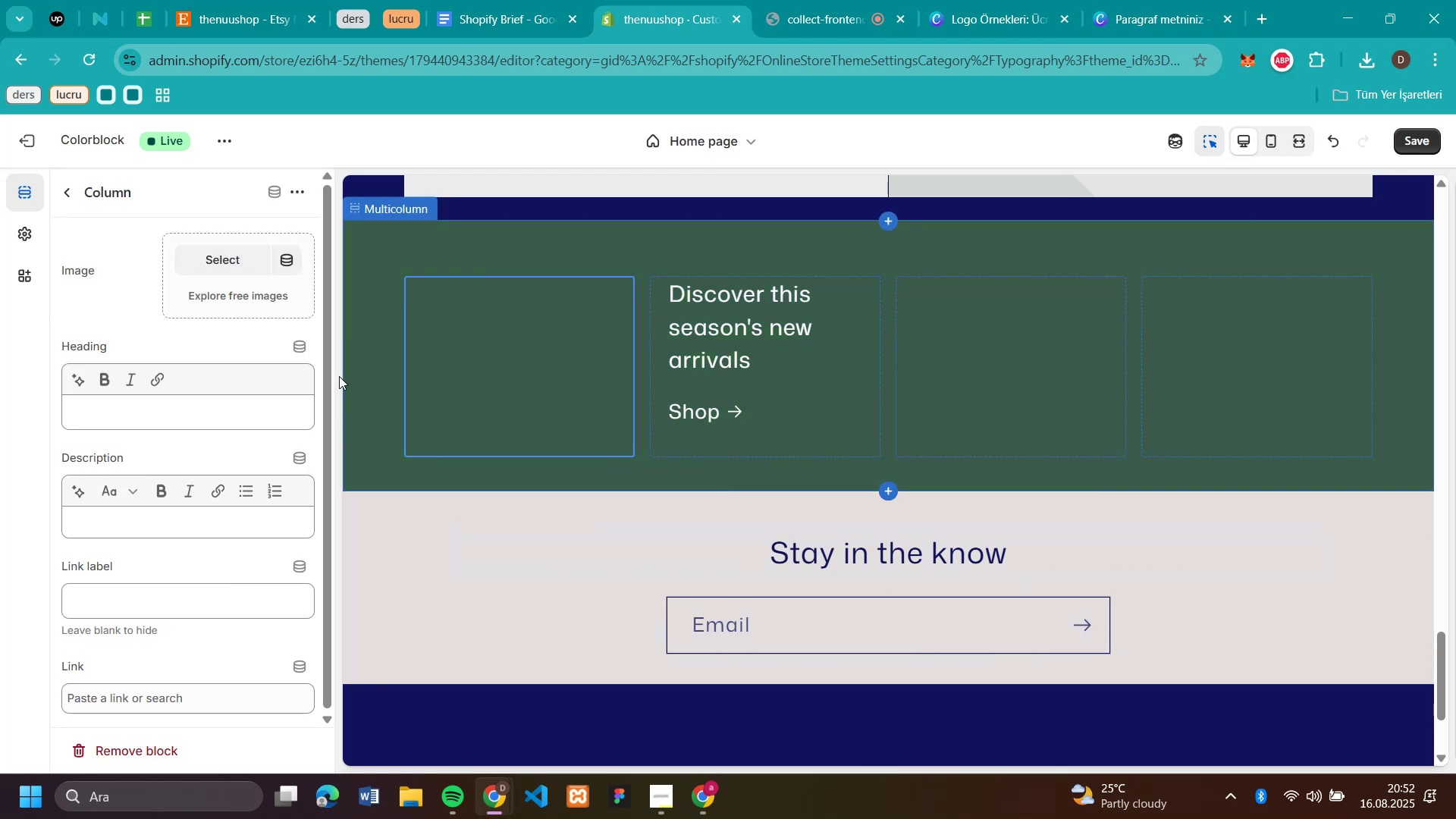 
left_click([380, 374])
 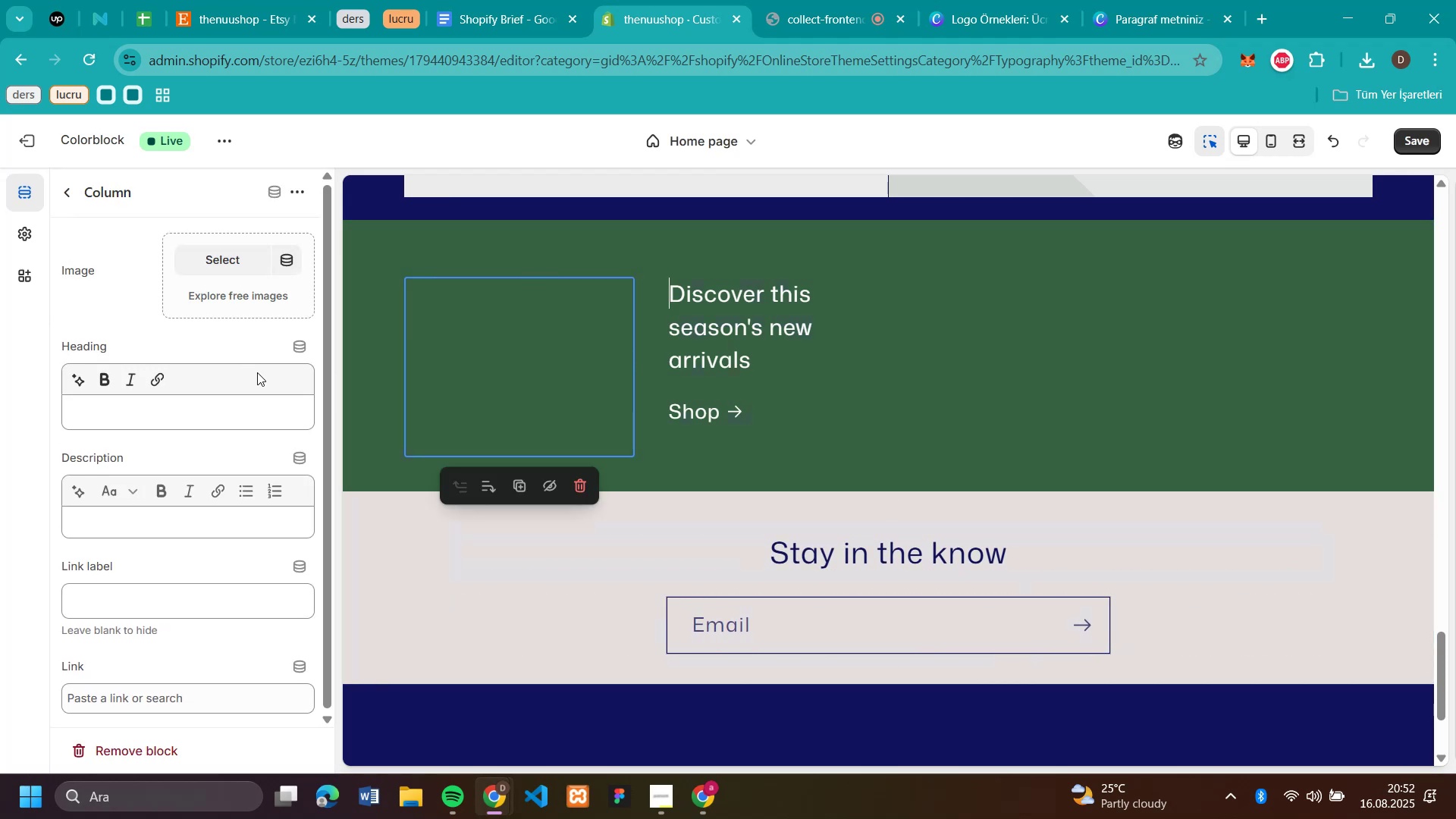 
scroll: coordinate [257, 442], scroll_direction: down, amount: 4.0
 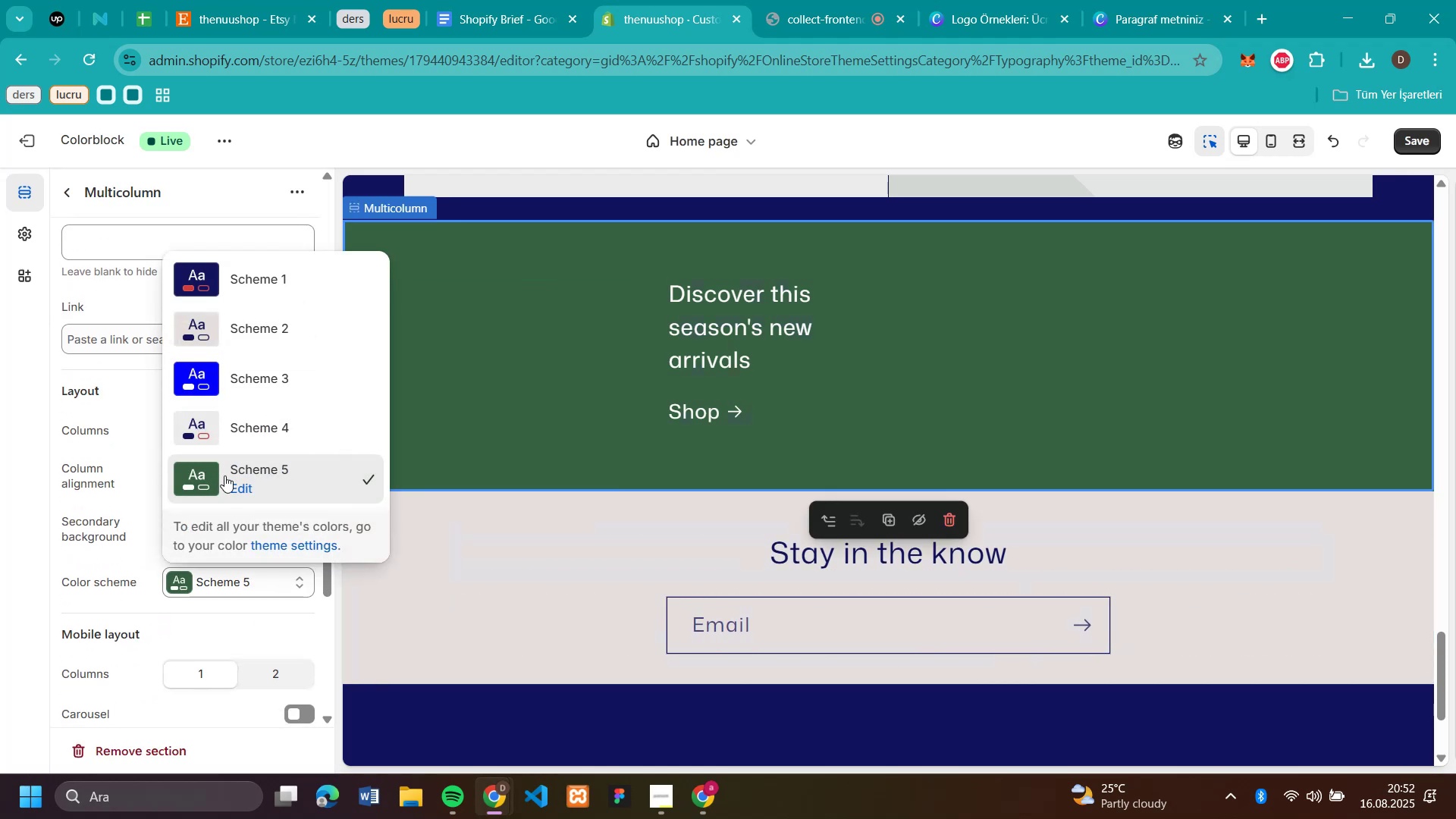 
left_click([231, 488])
 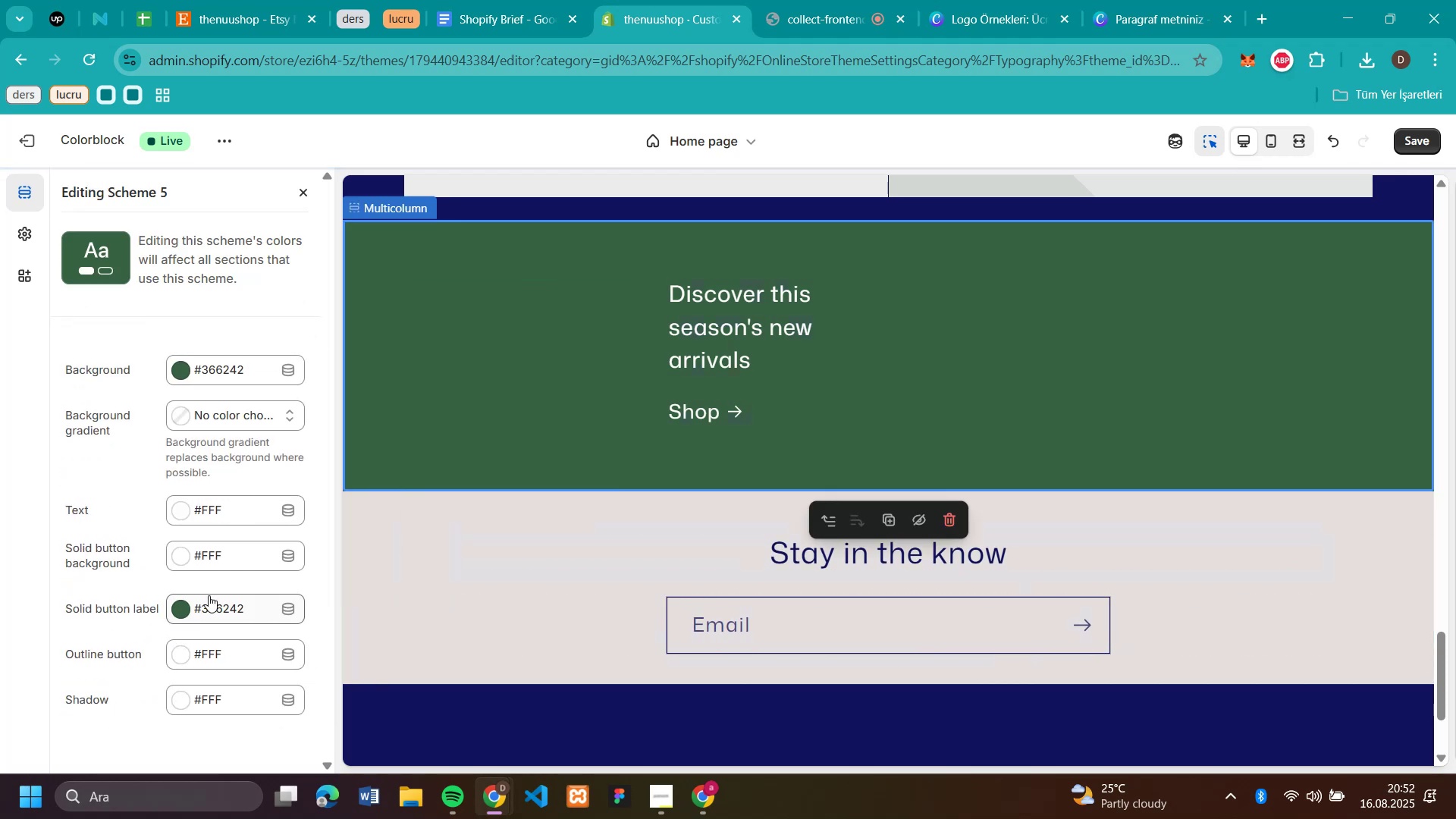 
left_click([174, 607])
 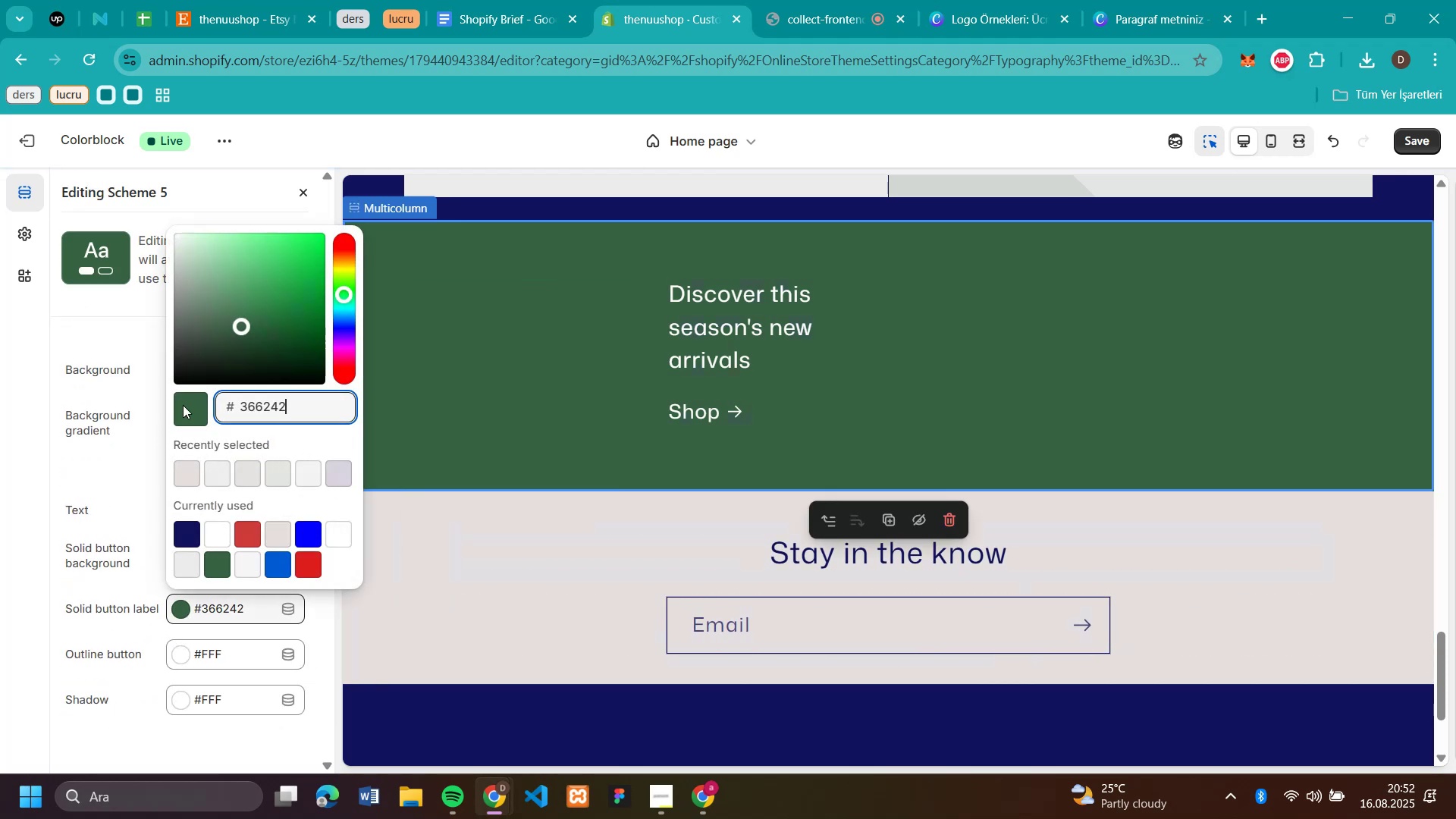 
left_click_drag(start_coordinate=[240, 318], to_coordinate=[253, 340])
 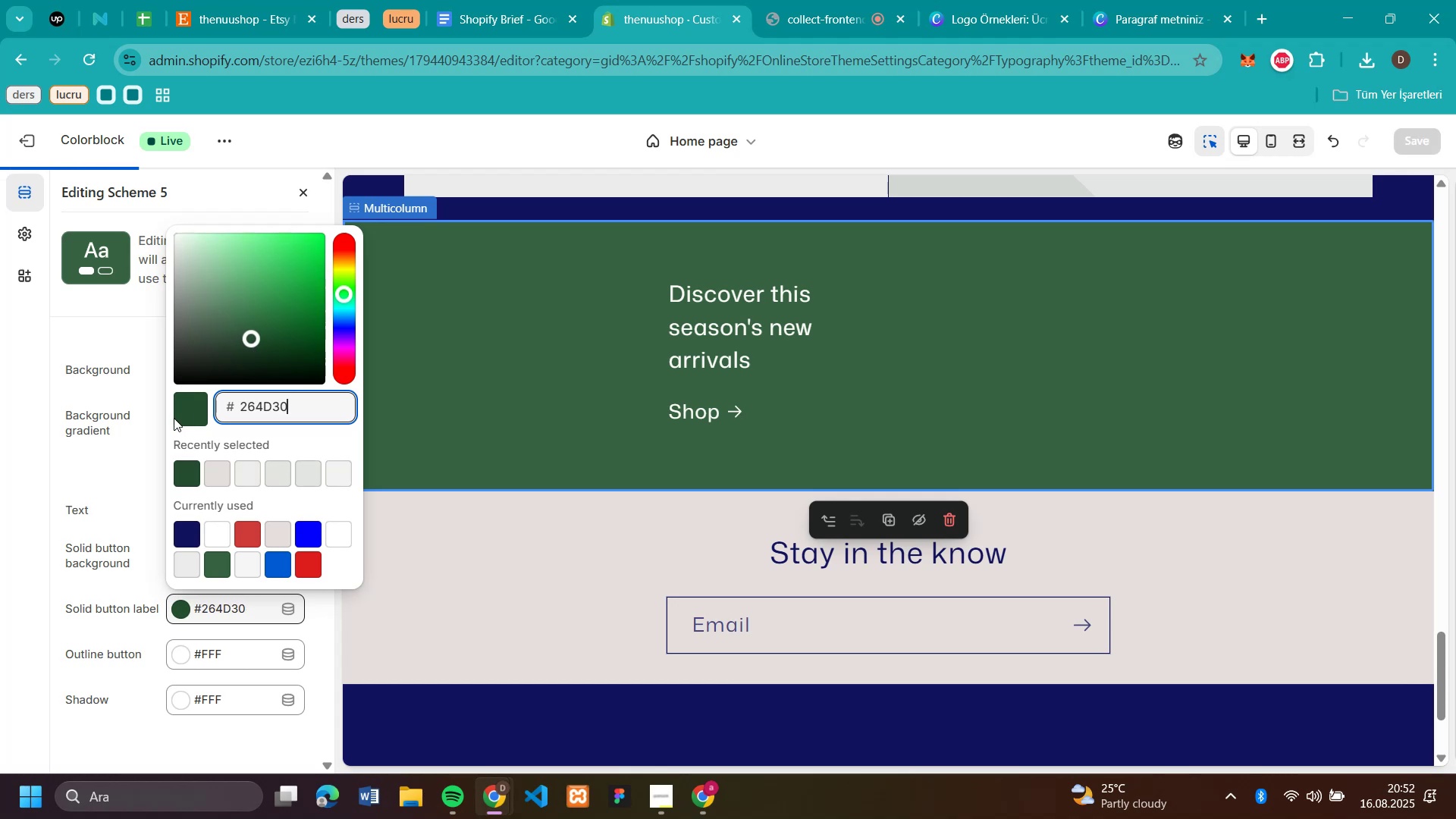 
left_click([174, 414])
 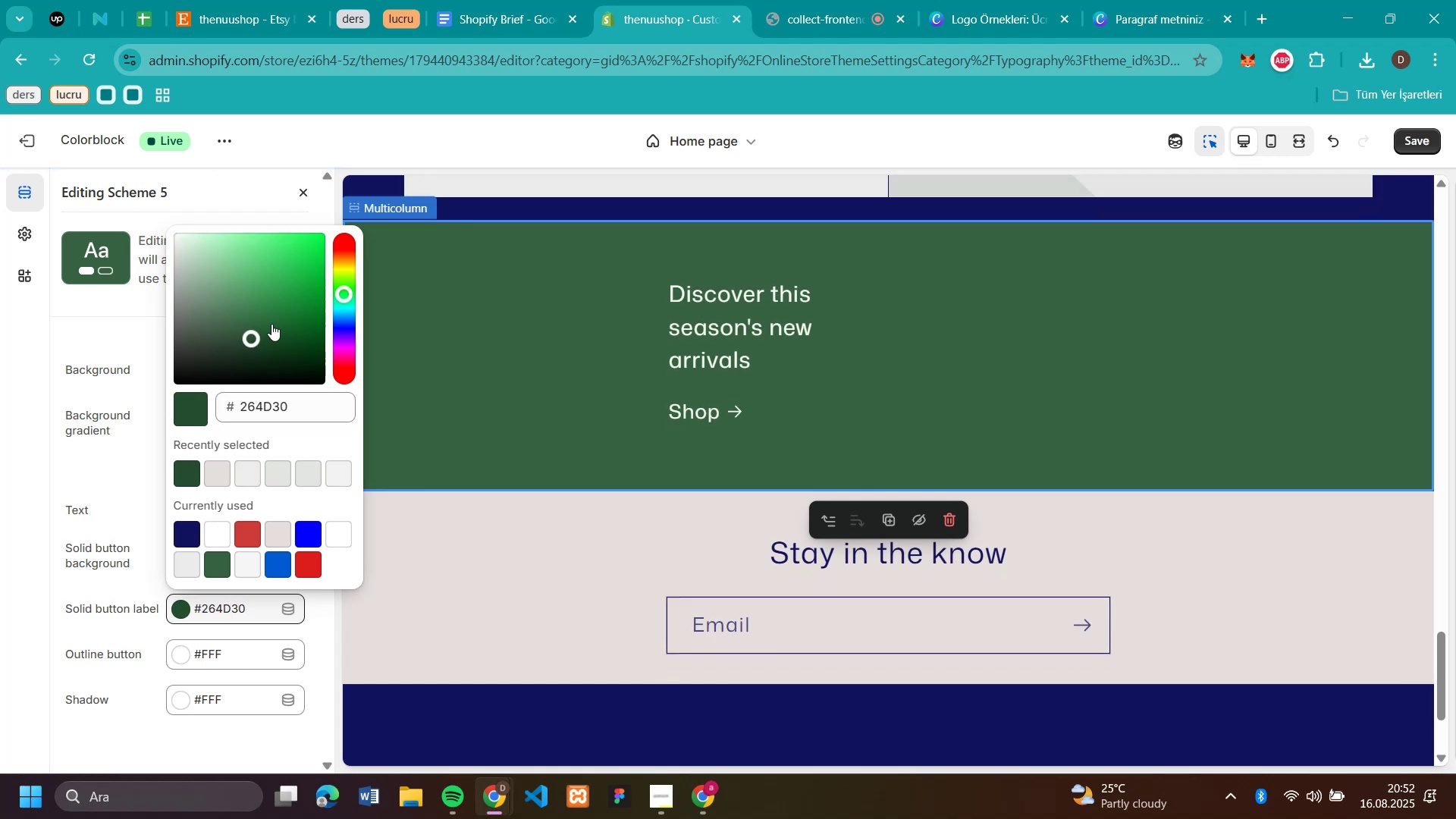 
left_click_drag(start_coordinate=[250, 337], to_coordinate=[260, 342])
 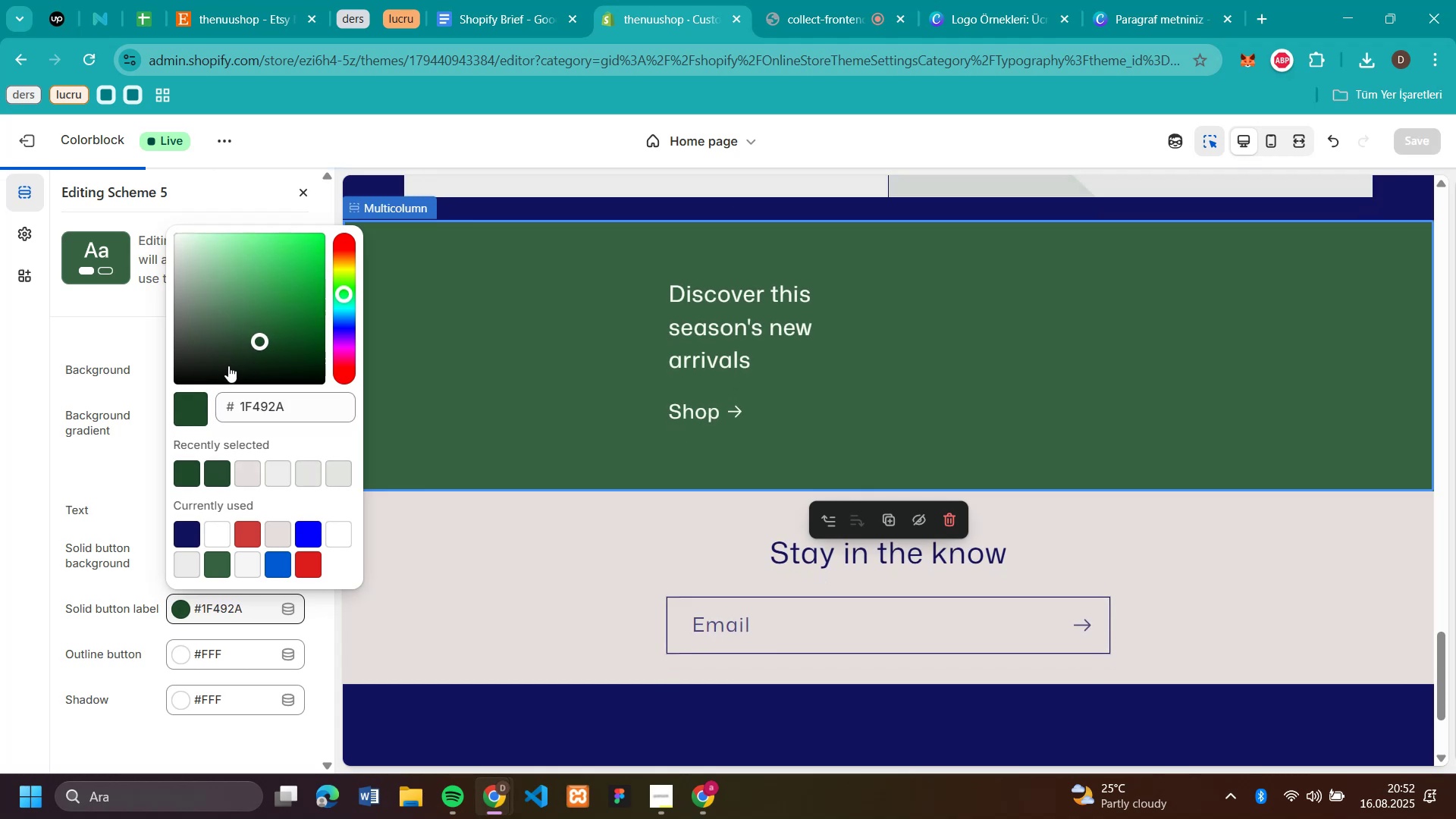 
left_click_drag(start_coordinate=[255, 337], to_coordinate=[251, 350])
 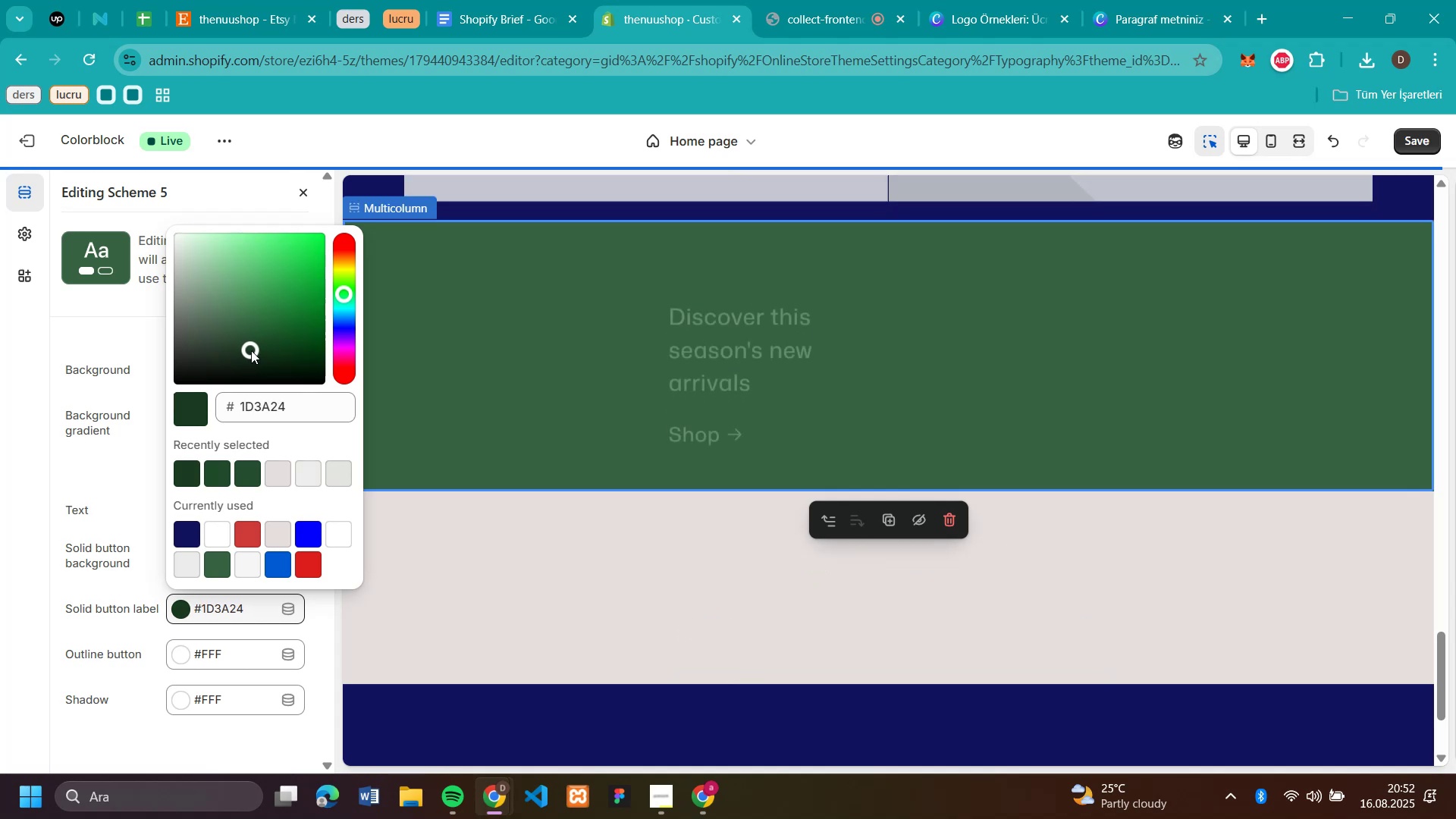 
scroll: coordinate [1241, 480], scroll_direction: up, amount: 37.0
 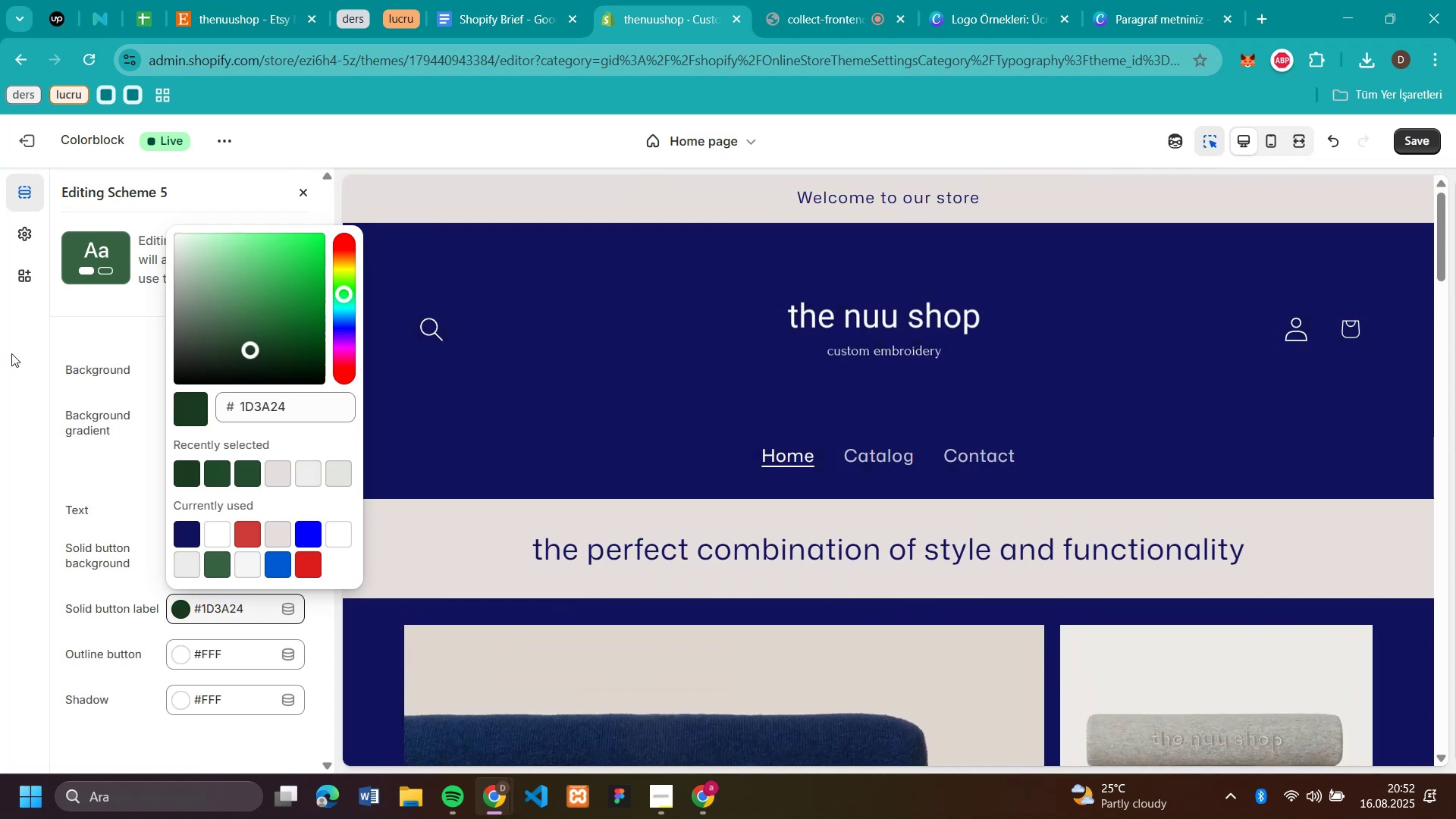 
left_click([15, 357])
 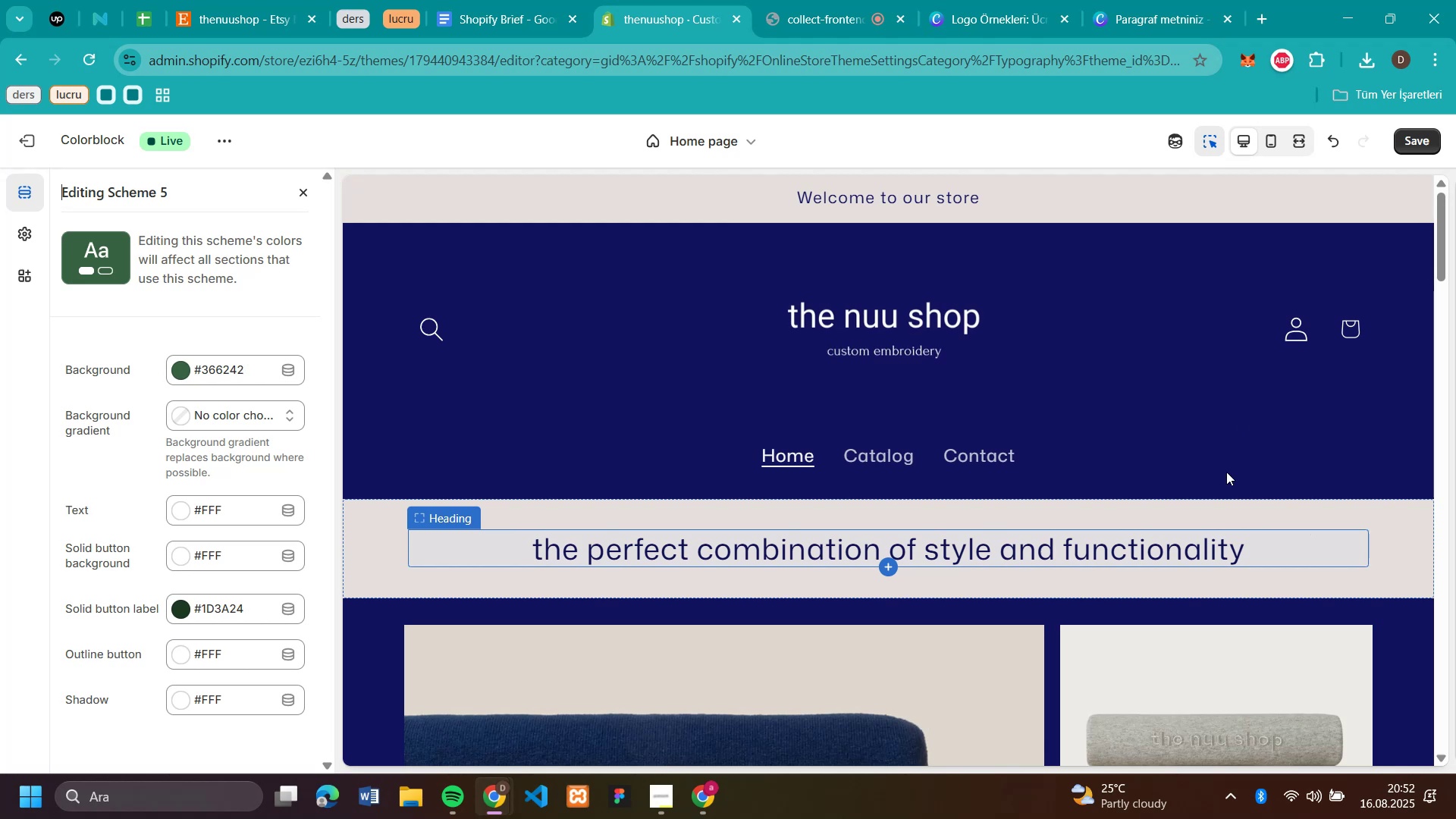 
scroll: coordinate [1255, 513], scroll_direction: down, amount: 4.0
 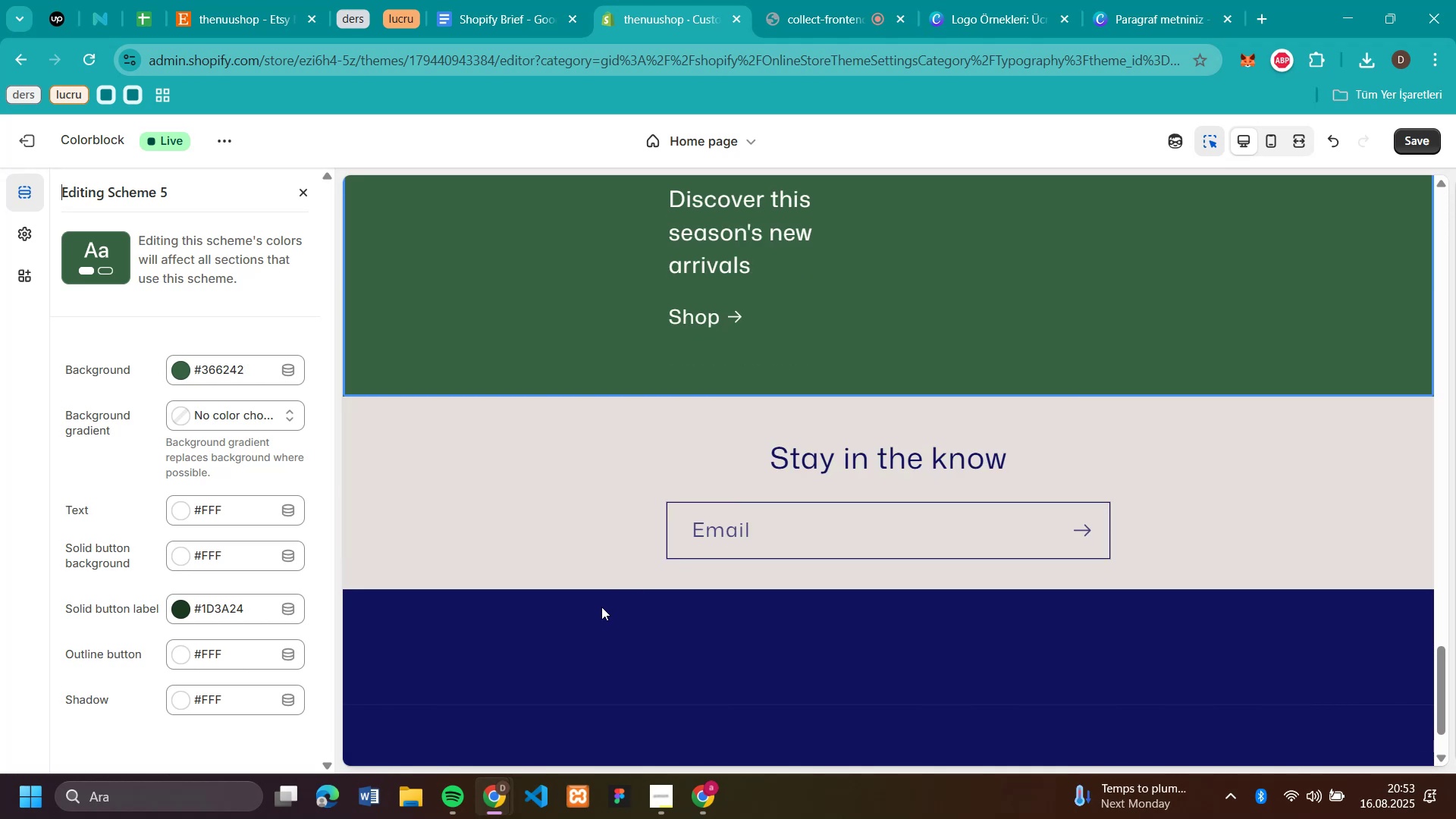 
left_click([545, 648])
 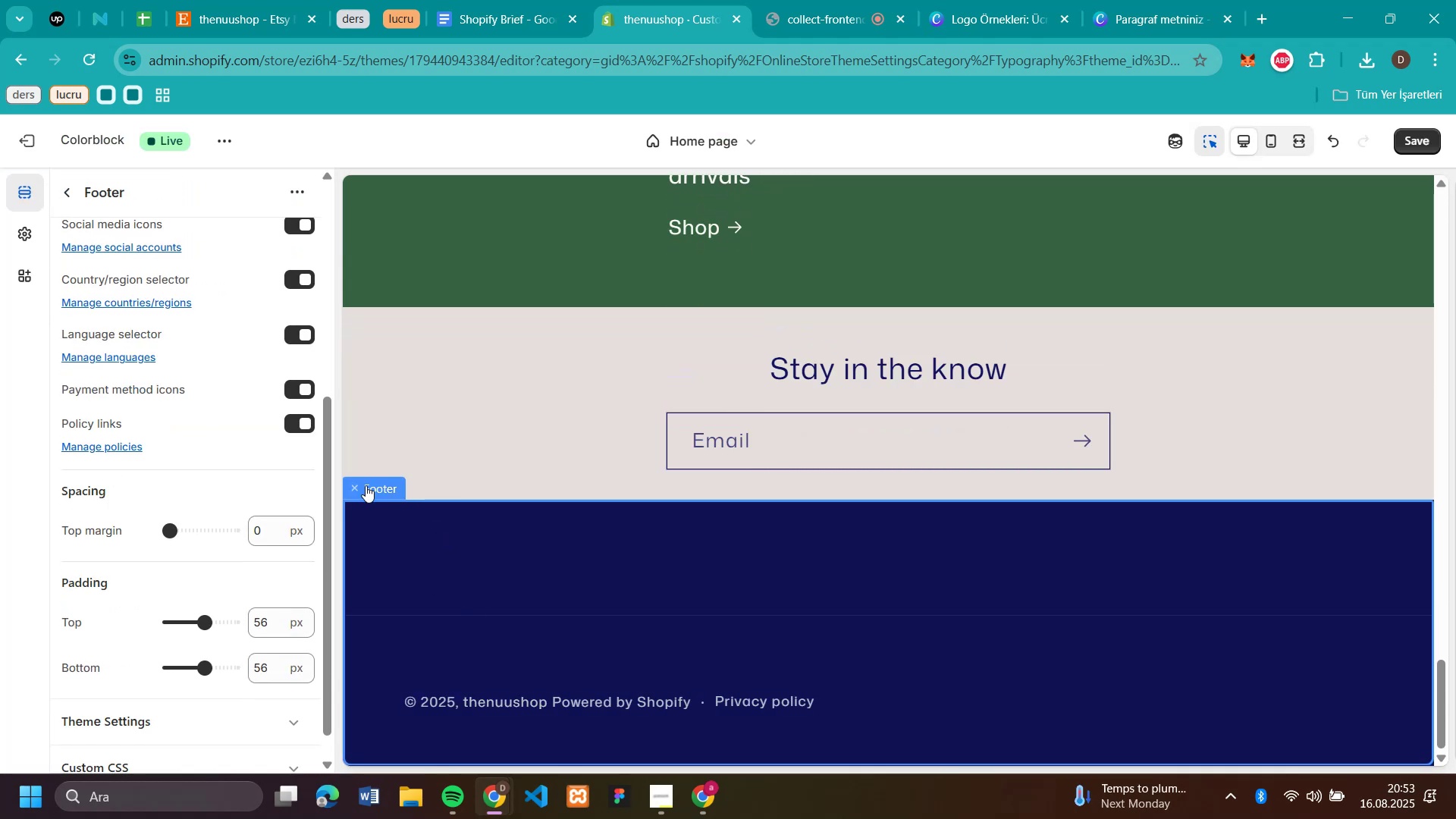 
left_click([395, 641])
 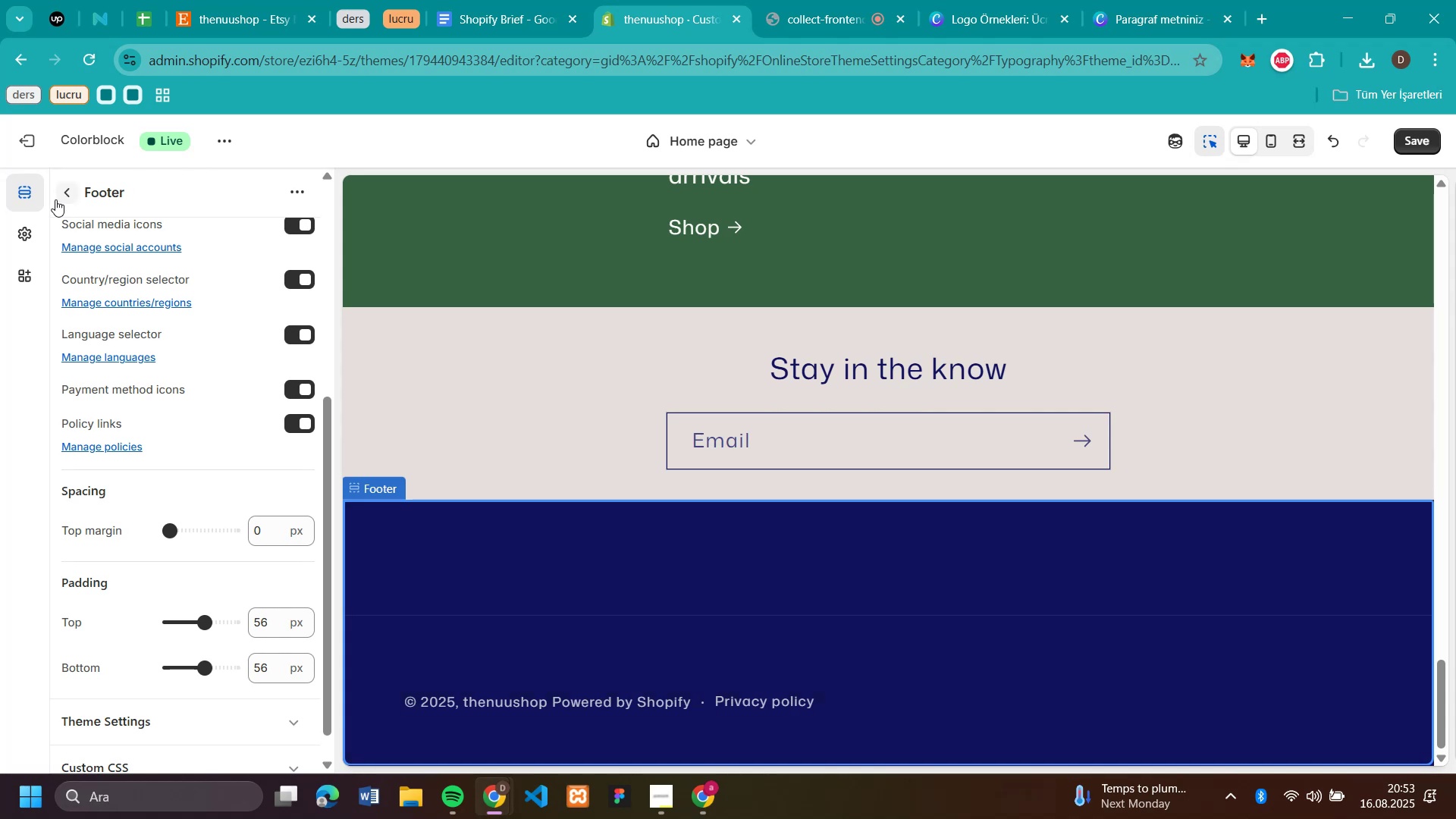 
left_click([67, 193])
 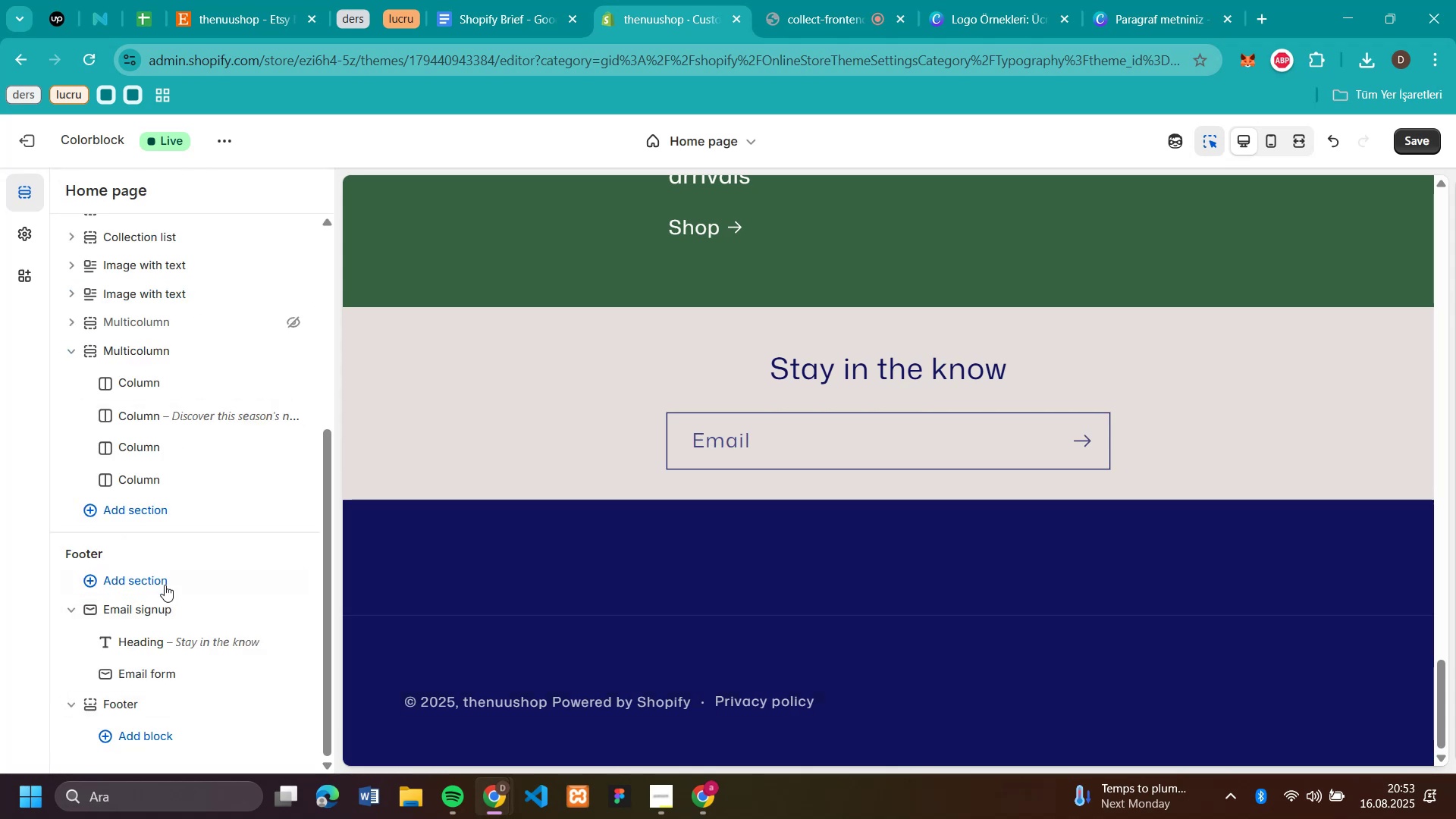 
scroll: coordinate [170, 568], scroll_direction: down, amount: 2.0
 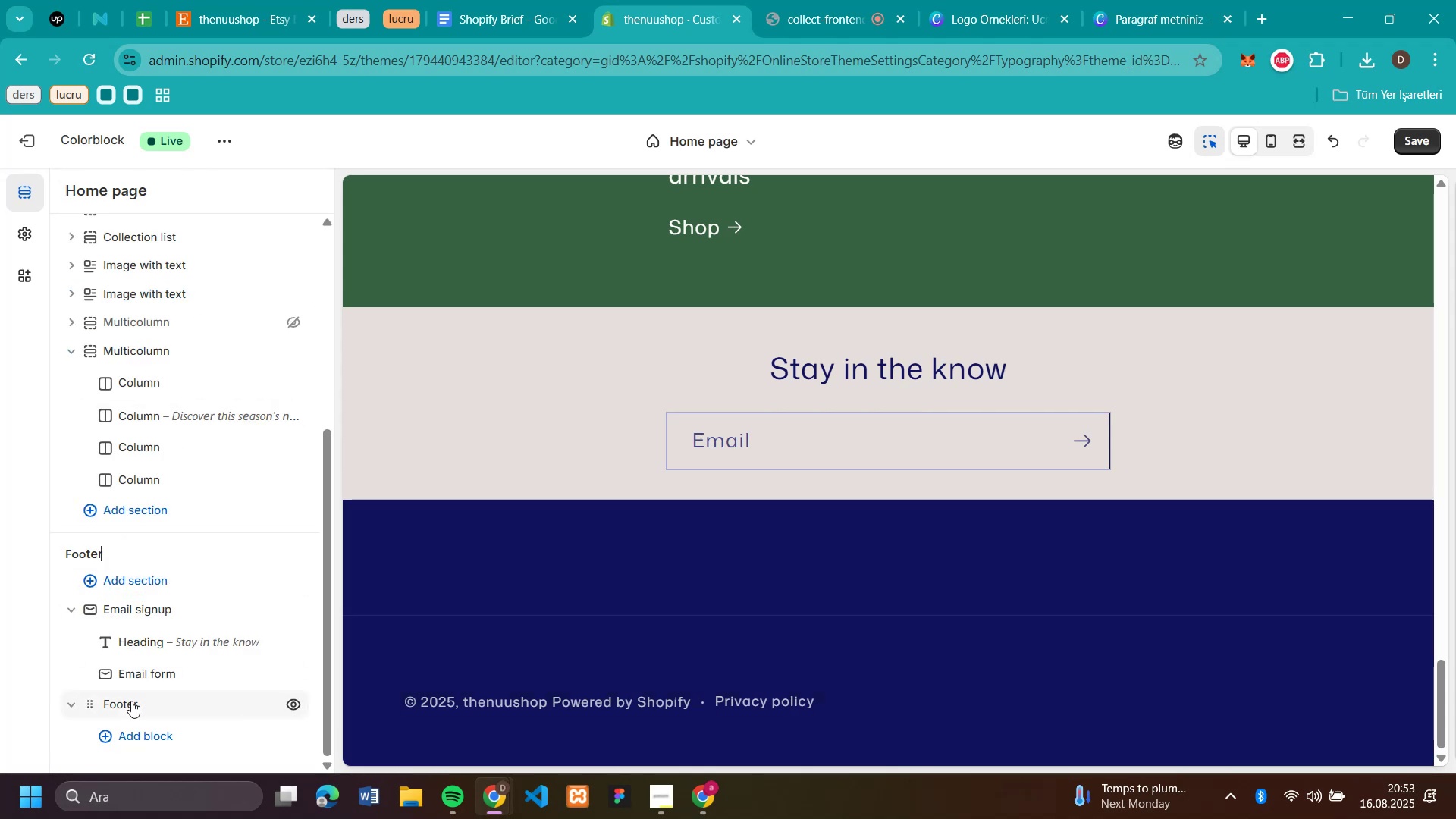 
left_click([131, 701])
 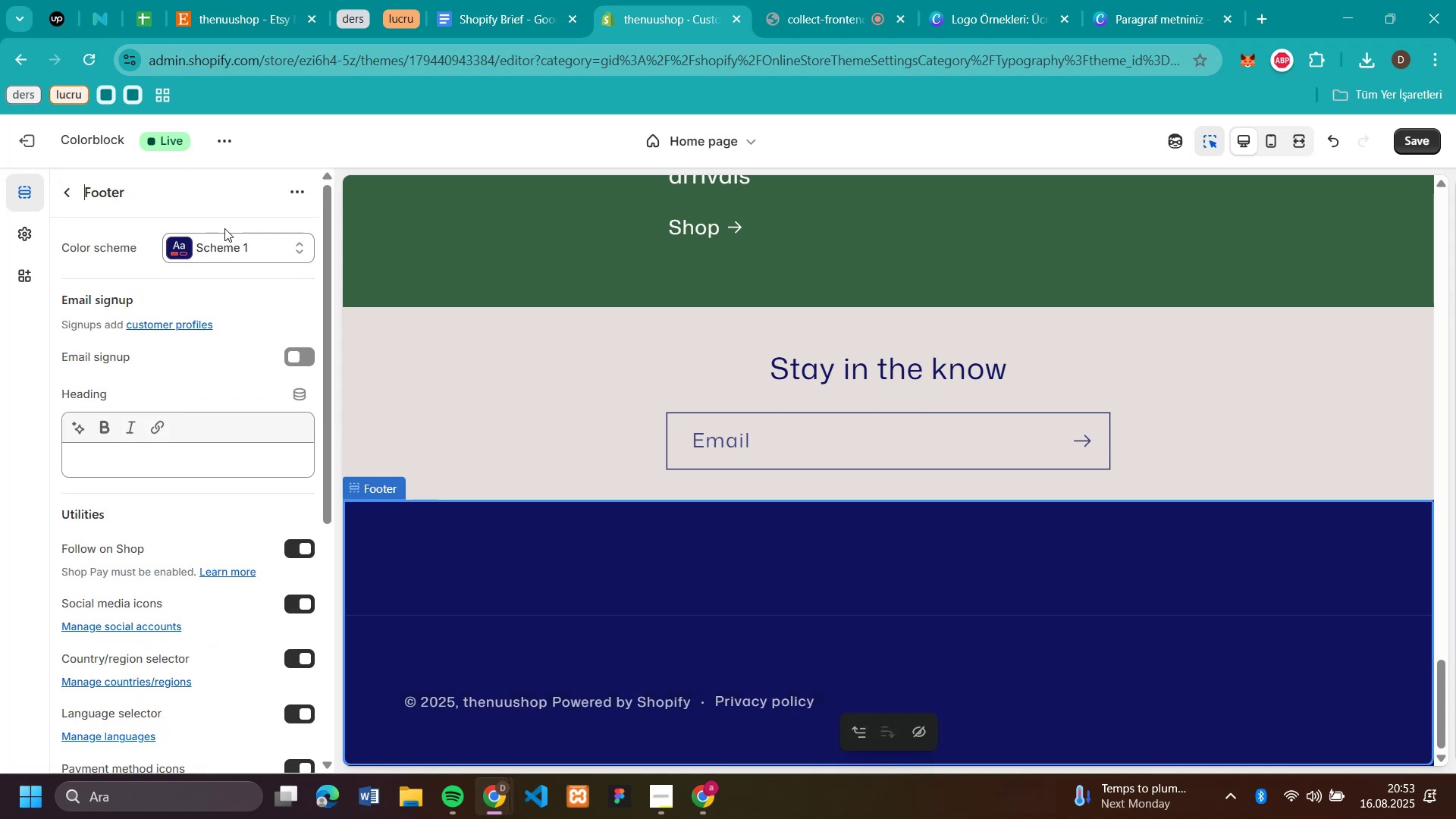 
double_click([226, 243])
 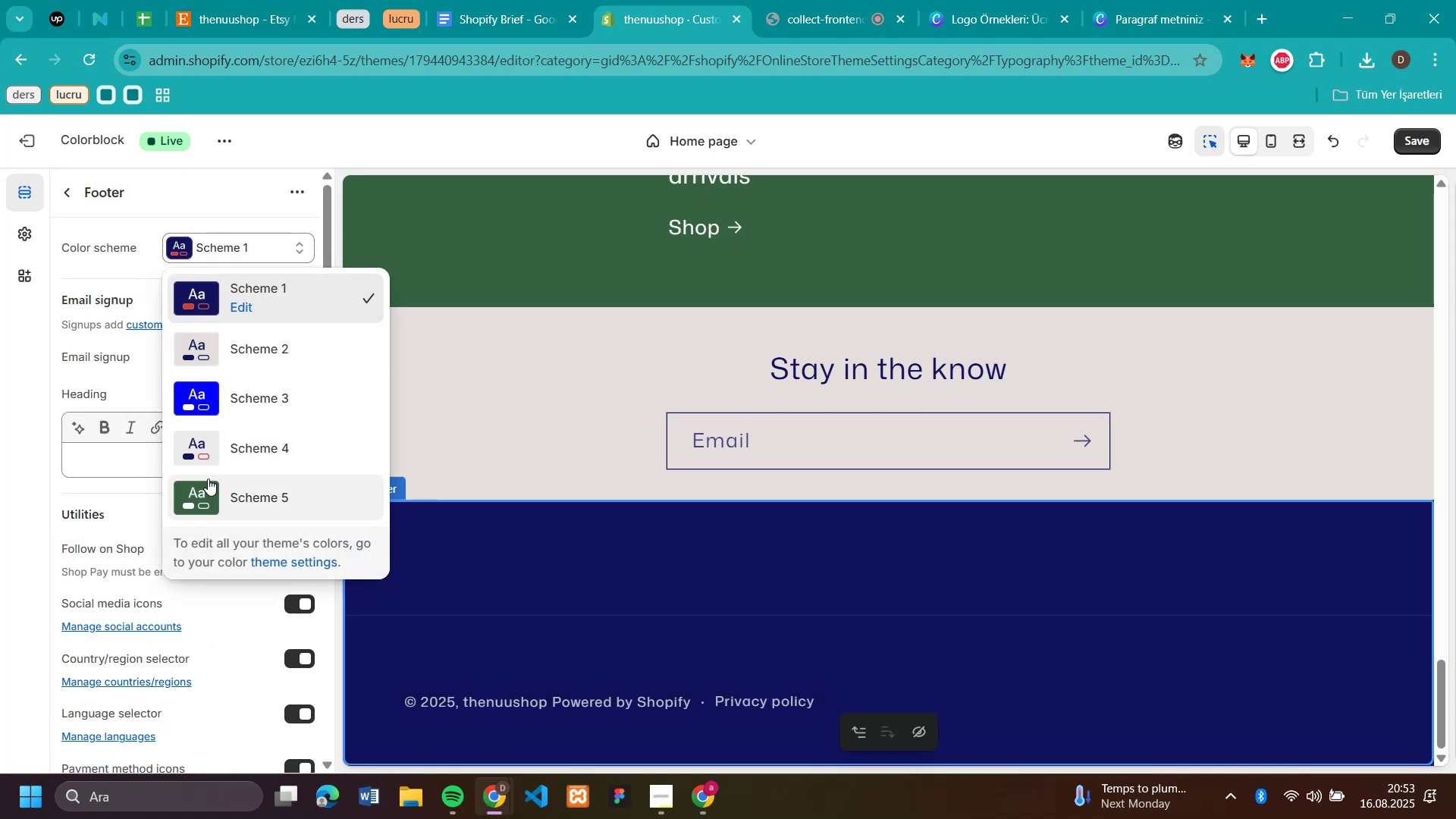 
left_click([204, 493])
 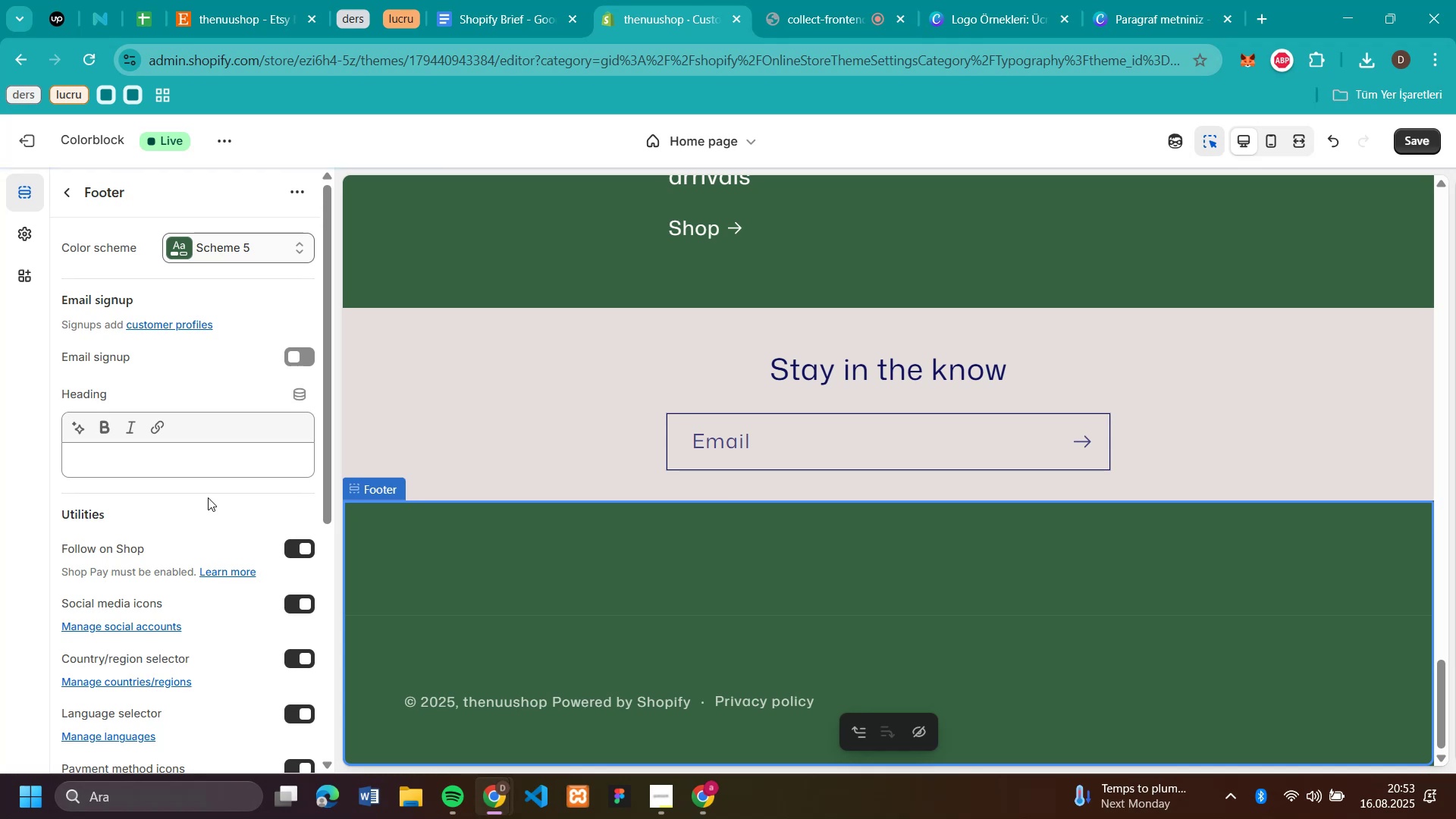 
scroll: coordinate [1094, 576], scroll_direction: up, amount: 4.0
 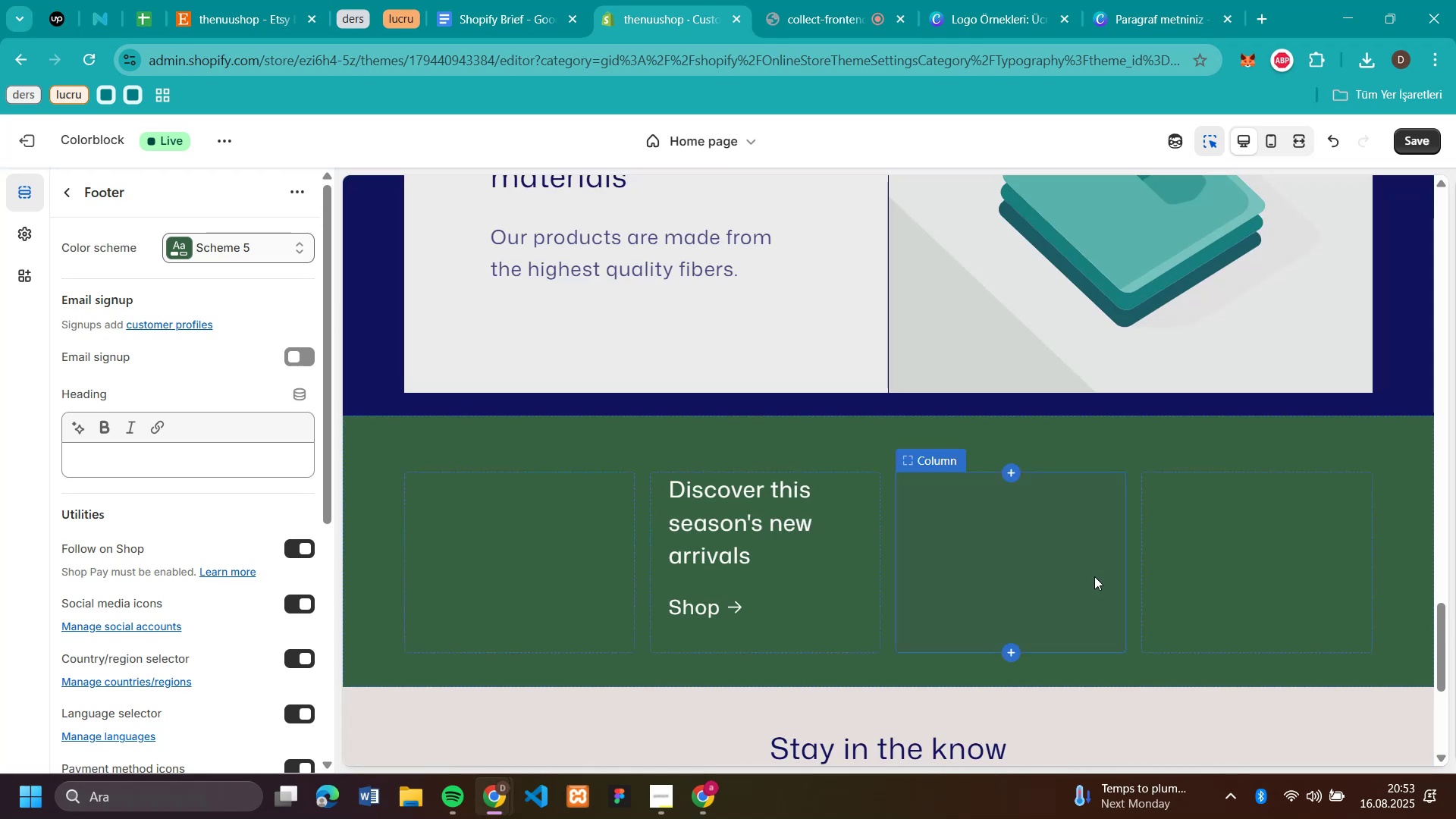 
scroll: coordinate [1094, 576], scroll_direction: down, amount: 8.0
 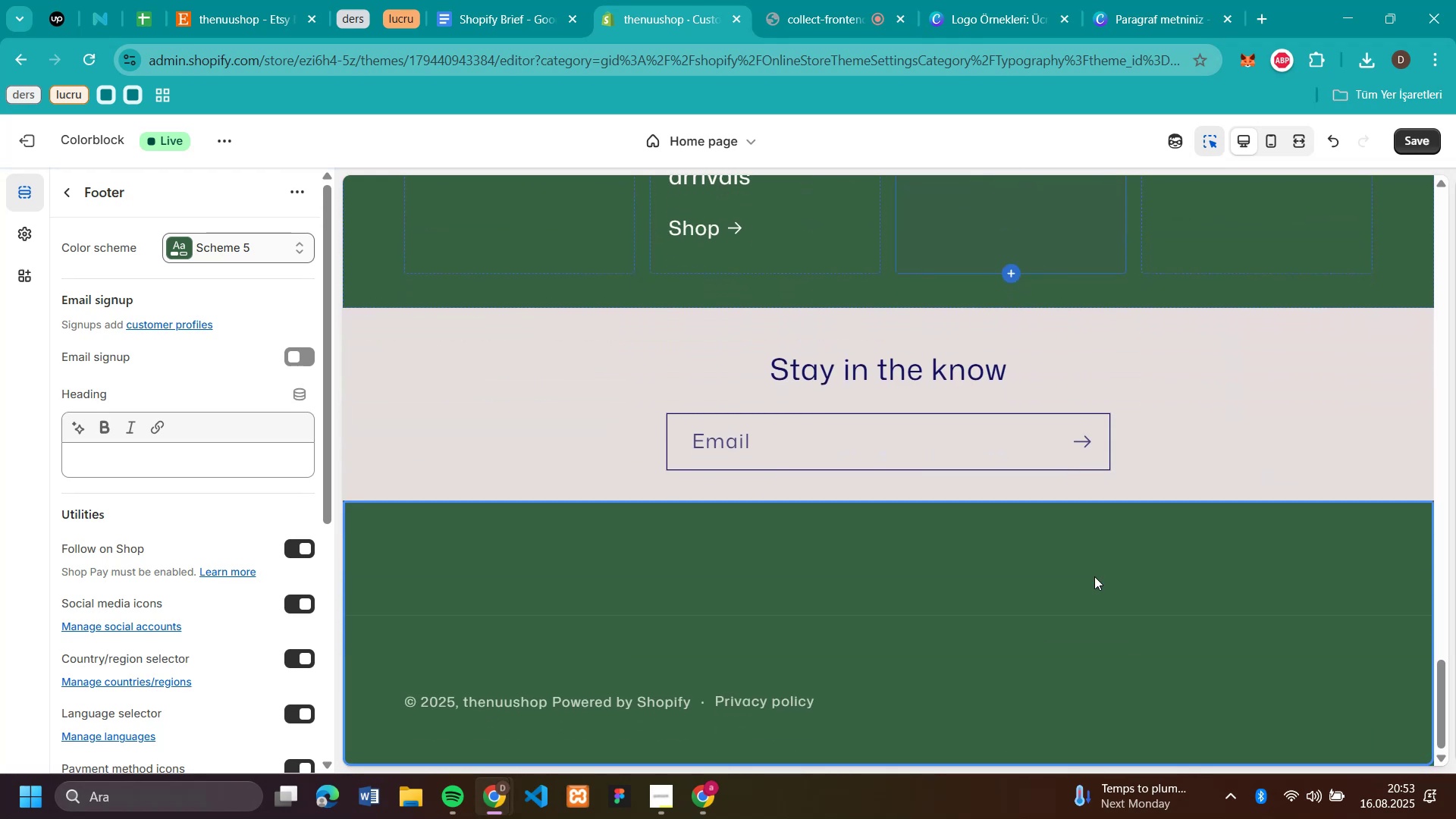 
scroll: coordinate [1094, 576], scroll_direction: up, amount: 38.0
 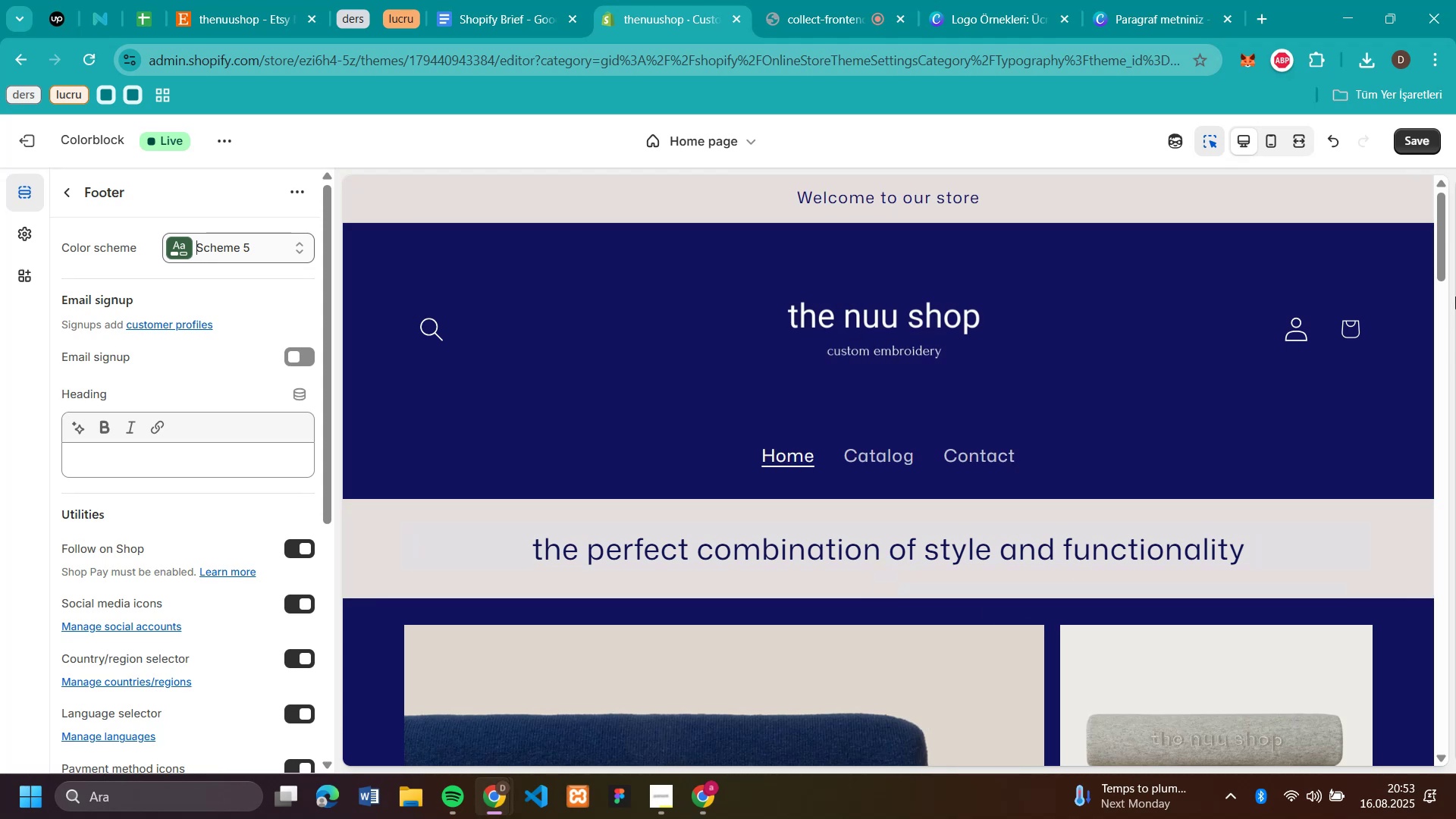 
wait(6.51)
 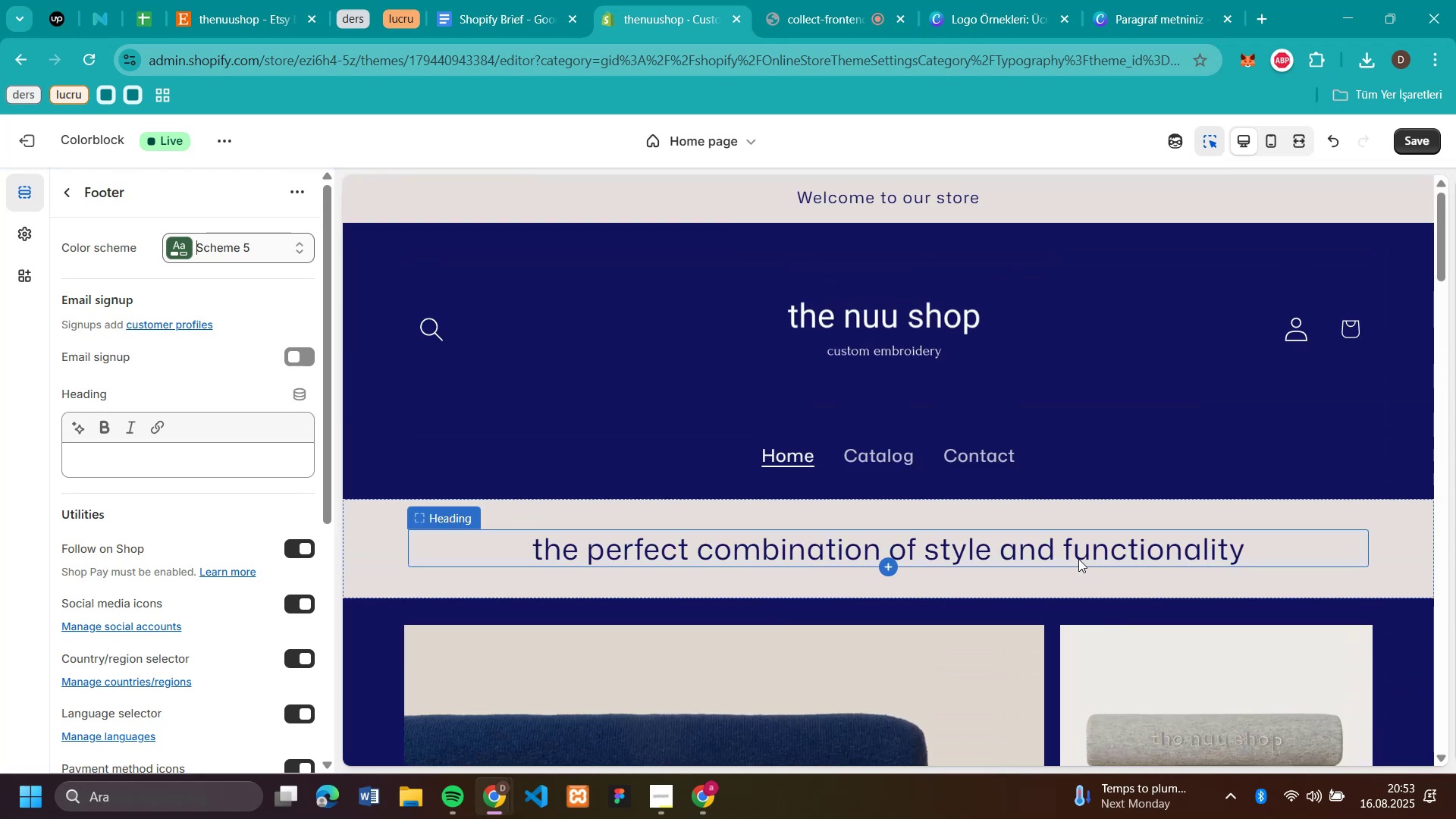 
left_click([1428, 131])
 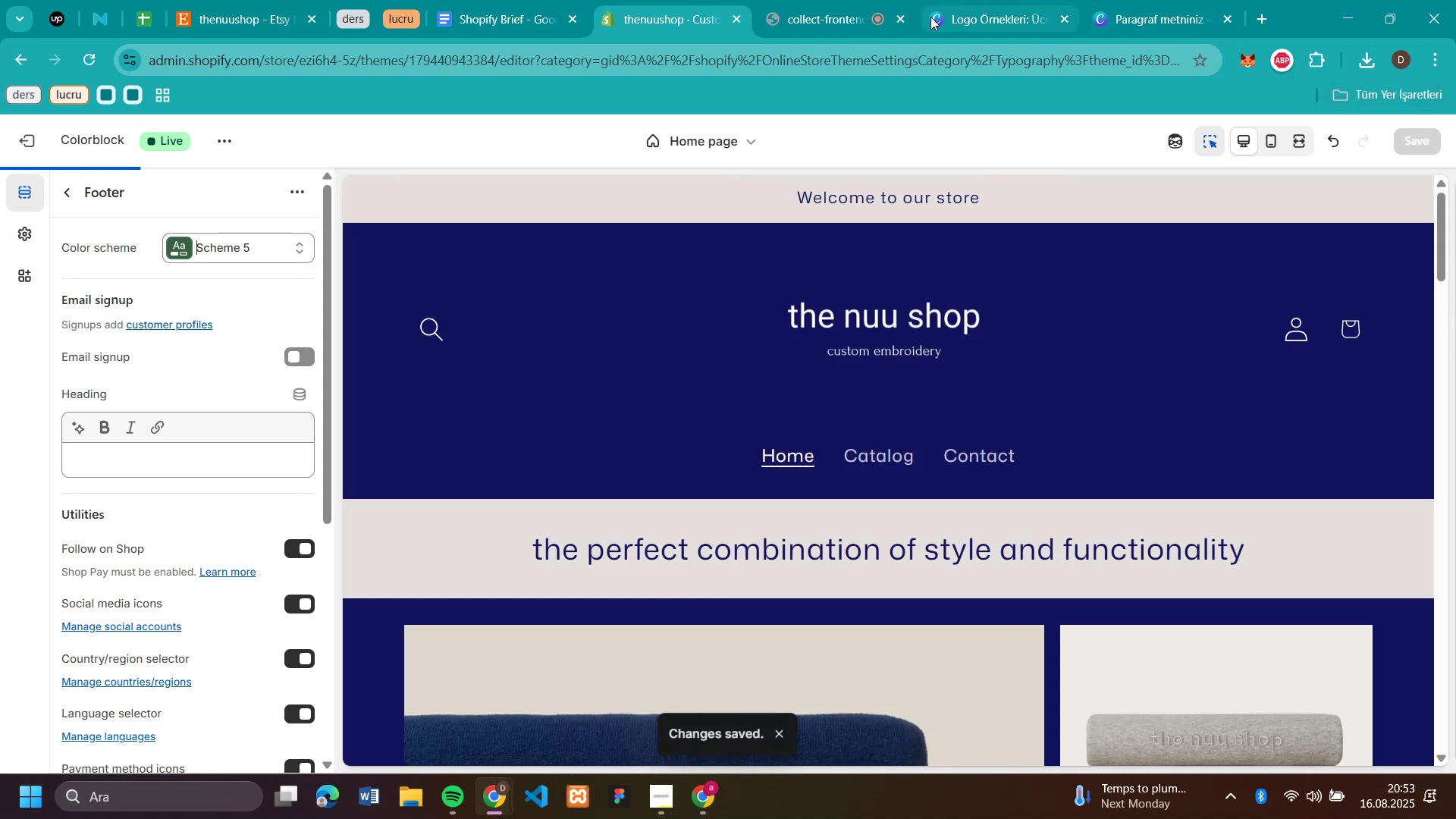 
left_click([852, 21])
 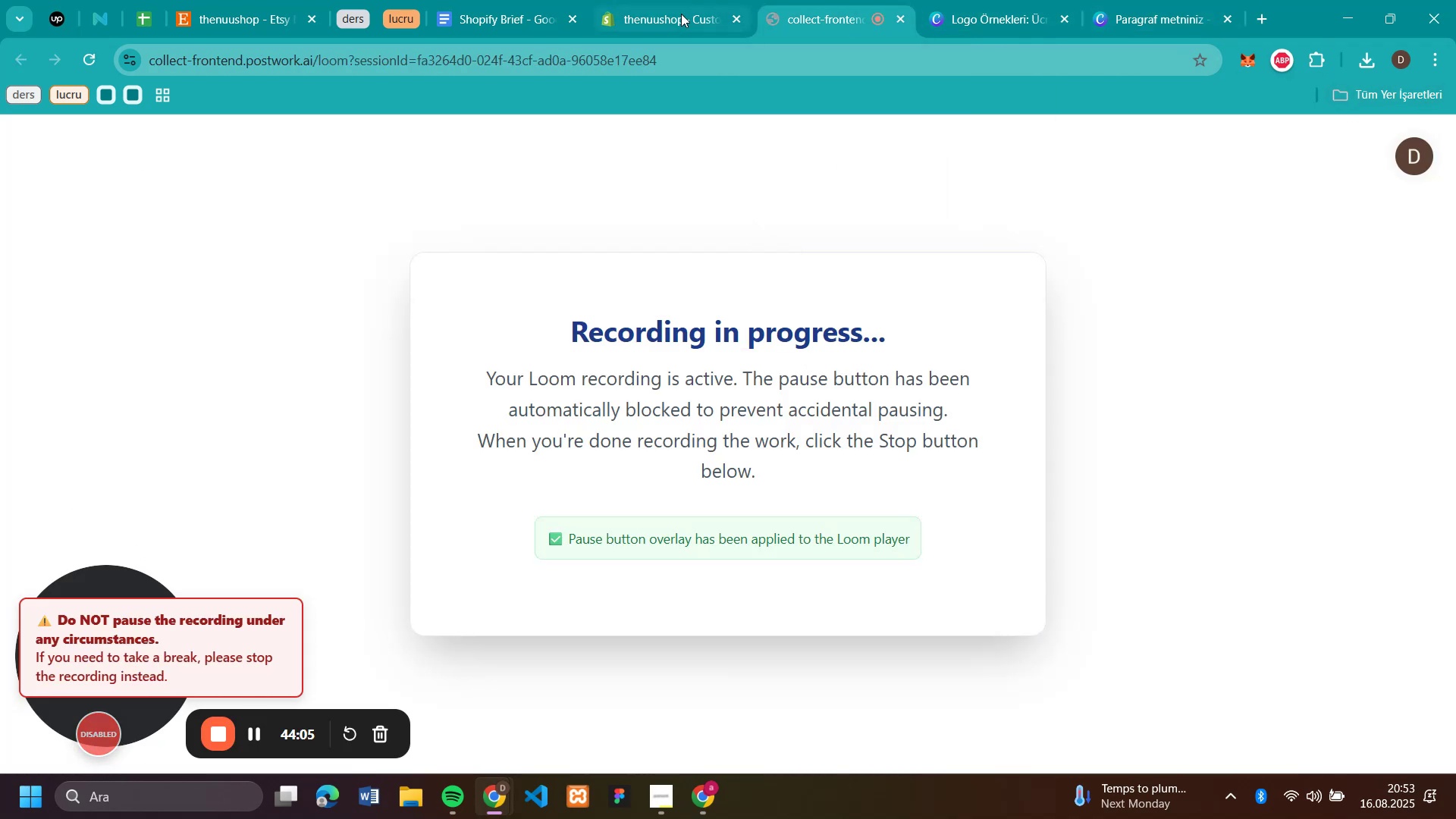 
left_click([681, 14])
 